 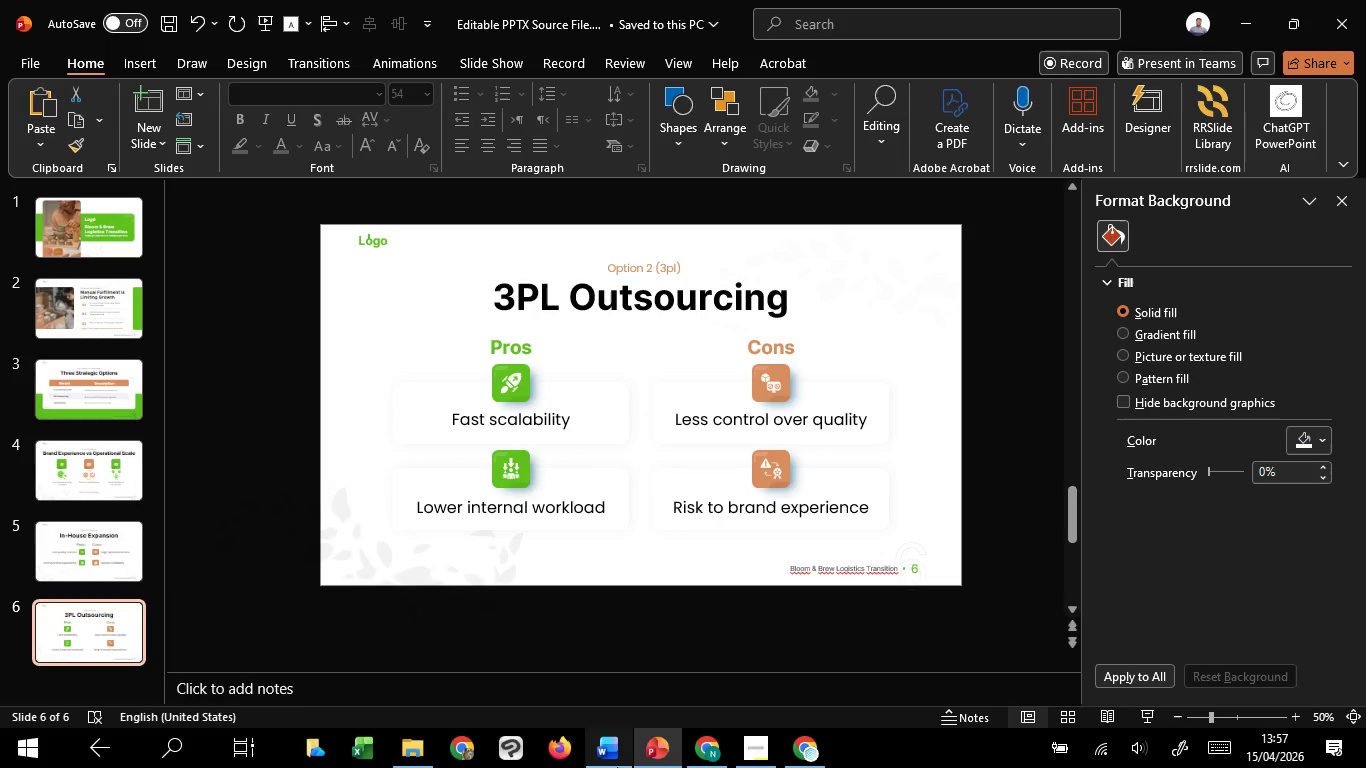 
left_click([618, 712])
 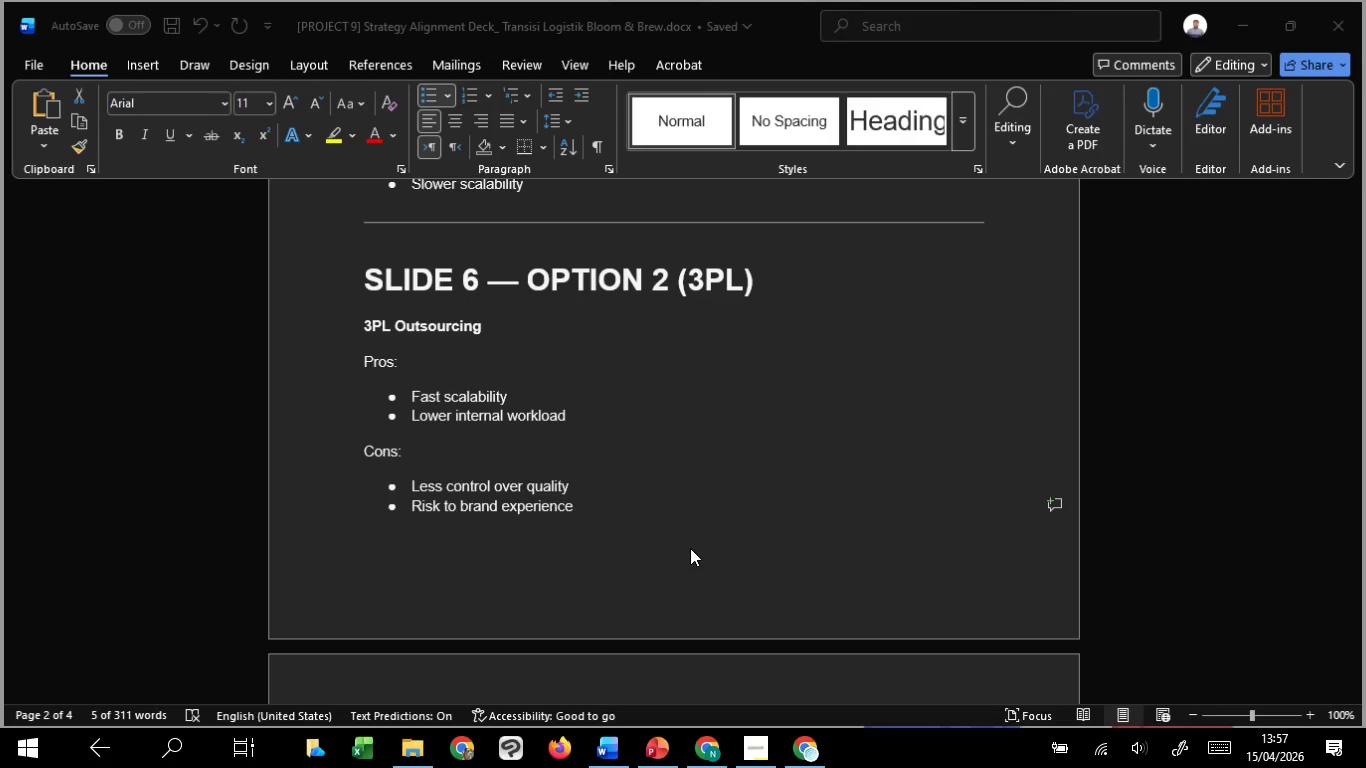 
scroll: coordinate [705, 570], scroll_direction: down, amount: 12.0
 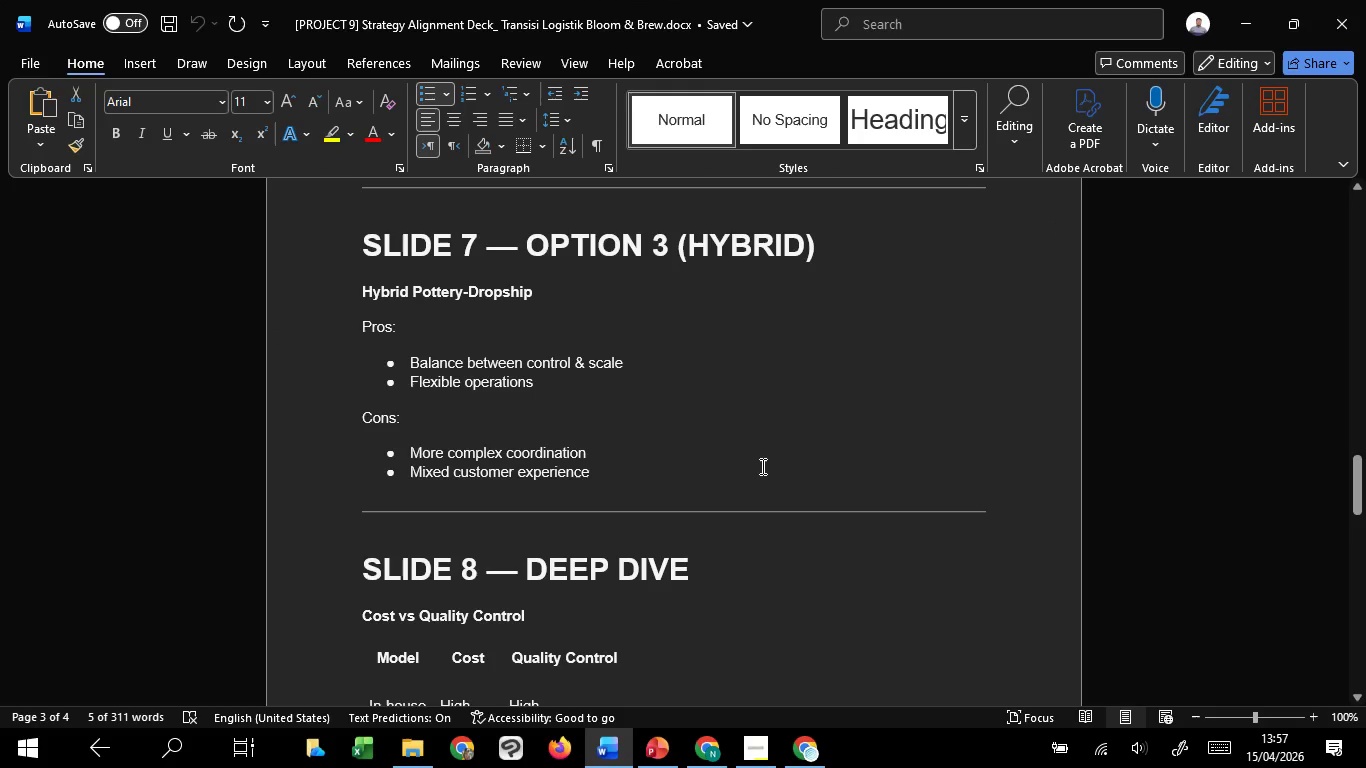 
left_click([761, 466])
 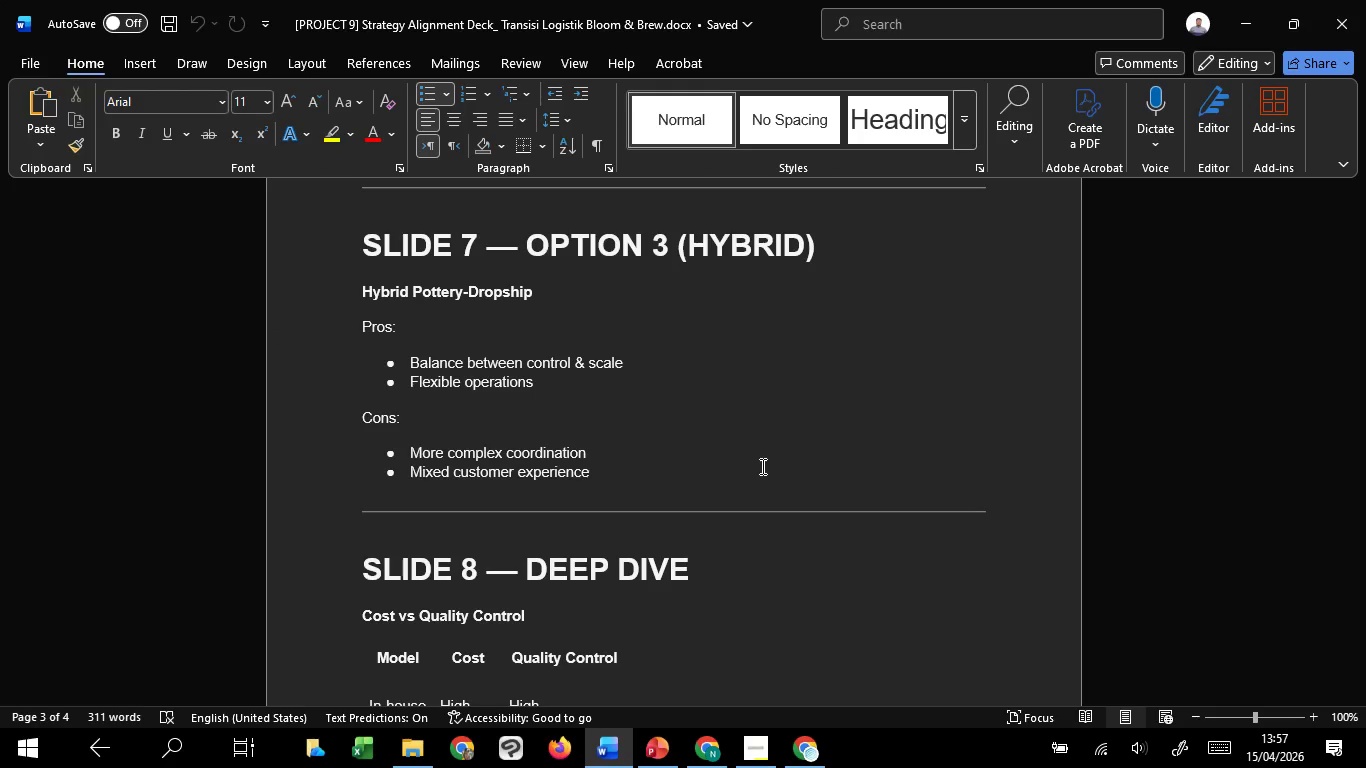 
wait(12.66)
 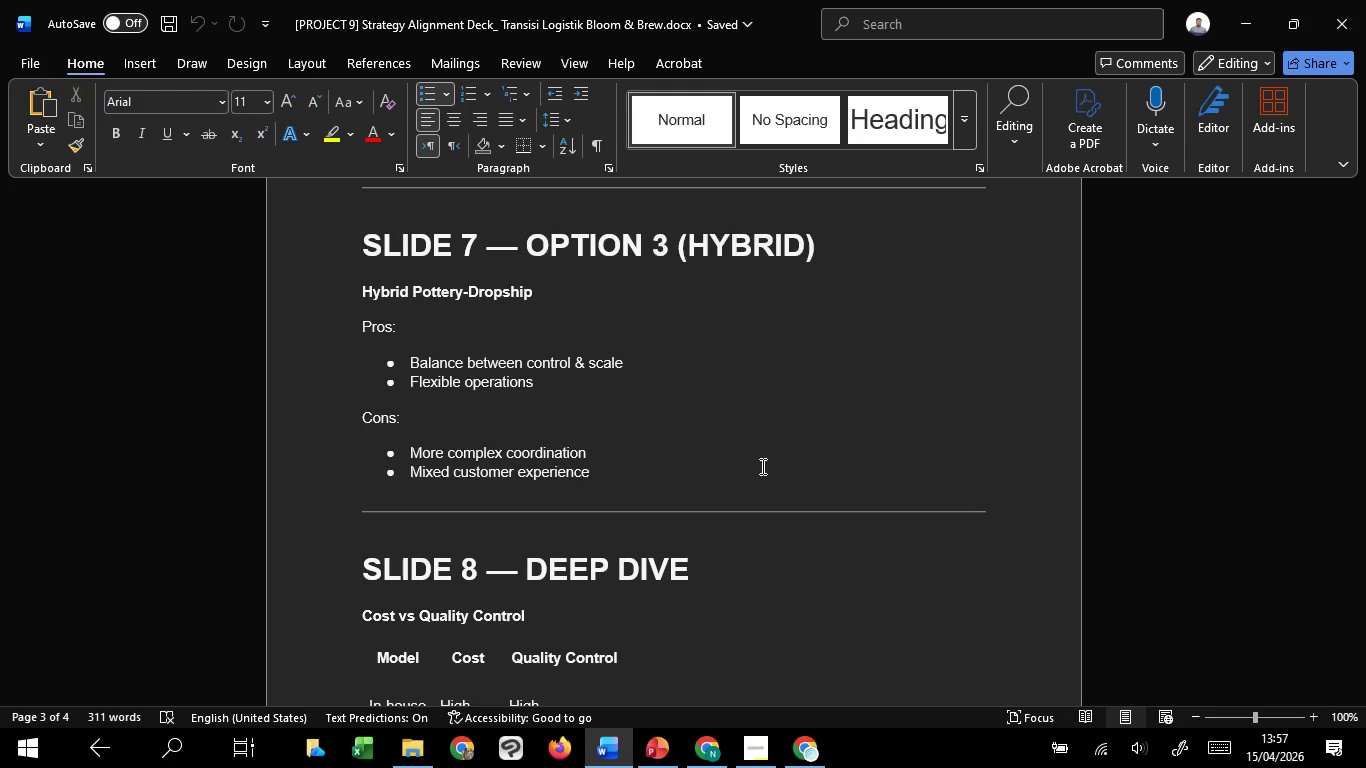 
scroll: coordinate [761, 466], scroll_direction: down, amount: 27.0
 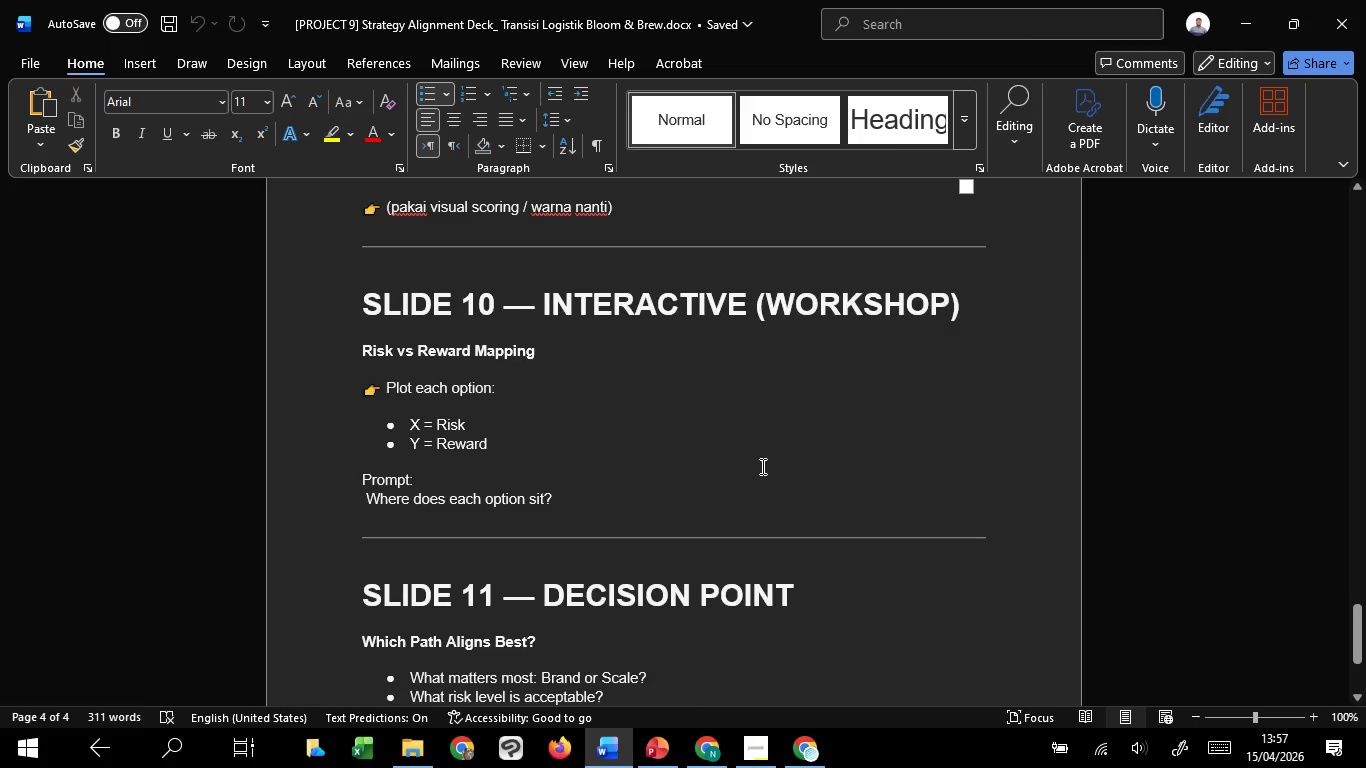 
scroll: coordinate [761, 466], scroll_direction: up, amount: 42.0
 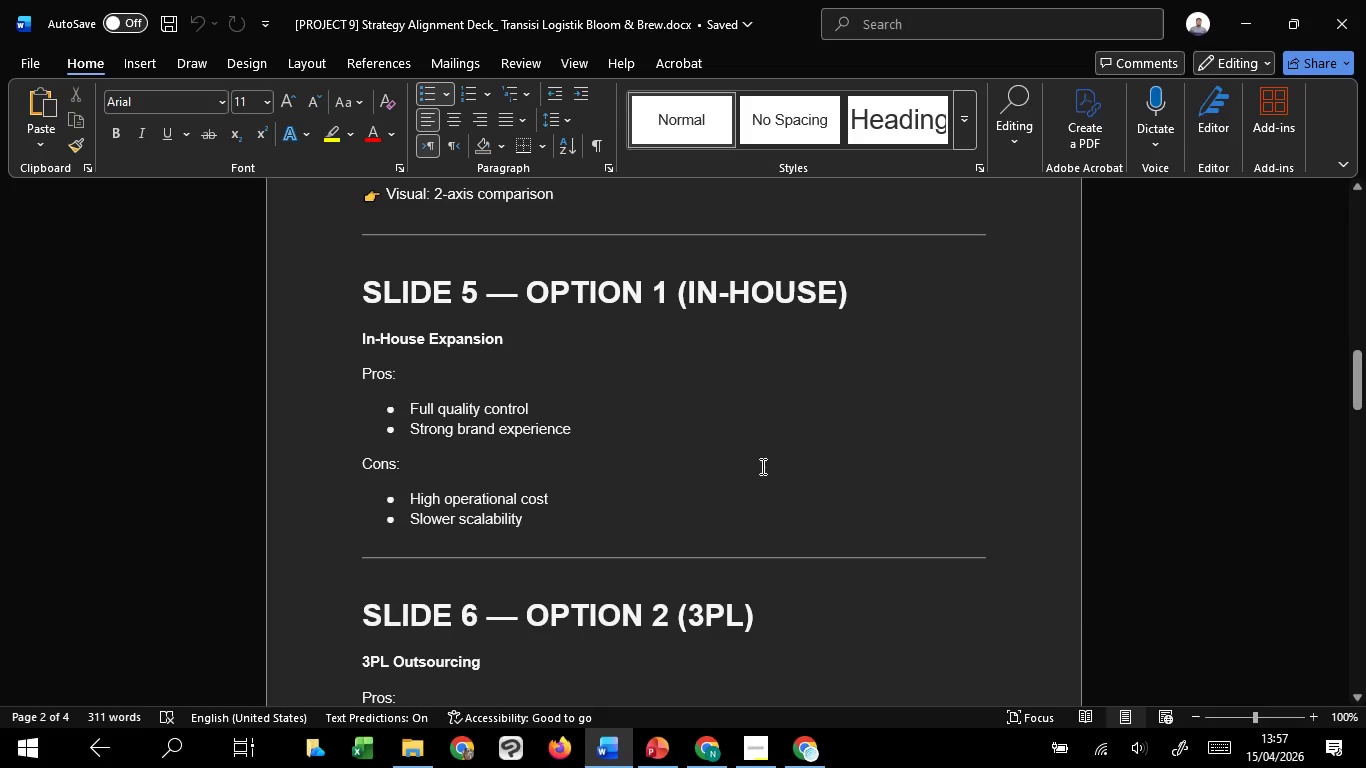 
scroll: coordinate [761, 466], scroll_direction: down, amount: 3.0
 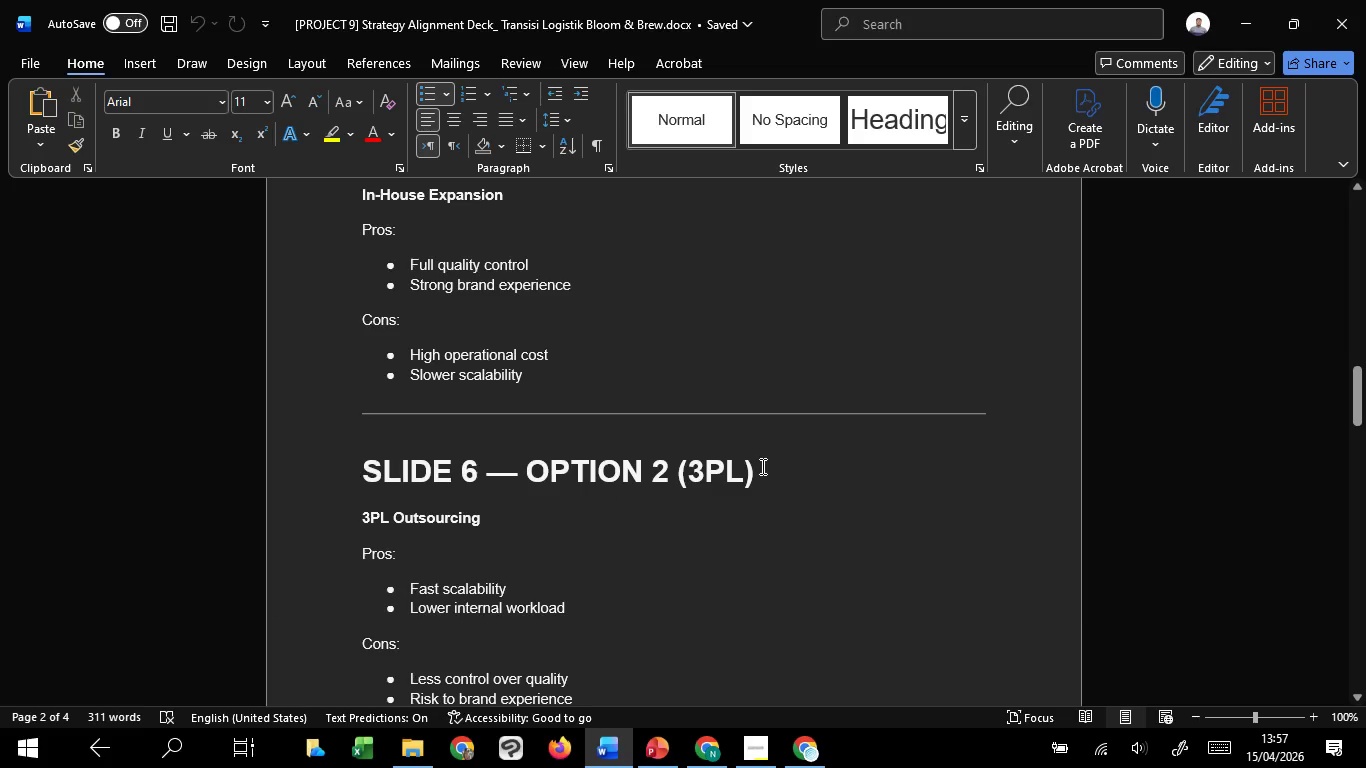 
scroll: coordinate [761, 466], scroll_direction: up, amount: 2.0
 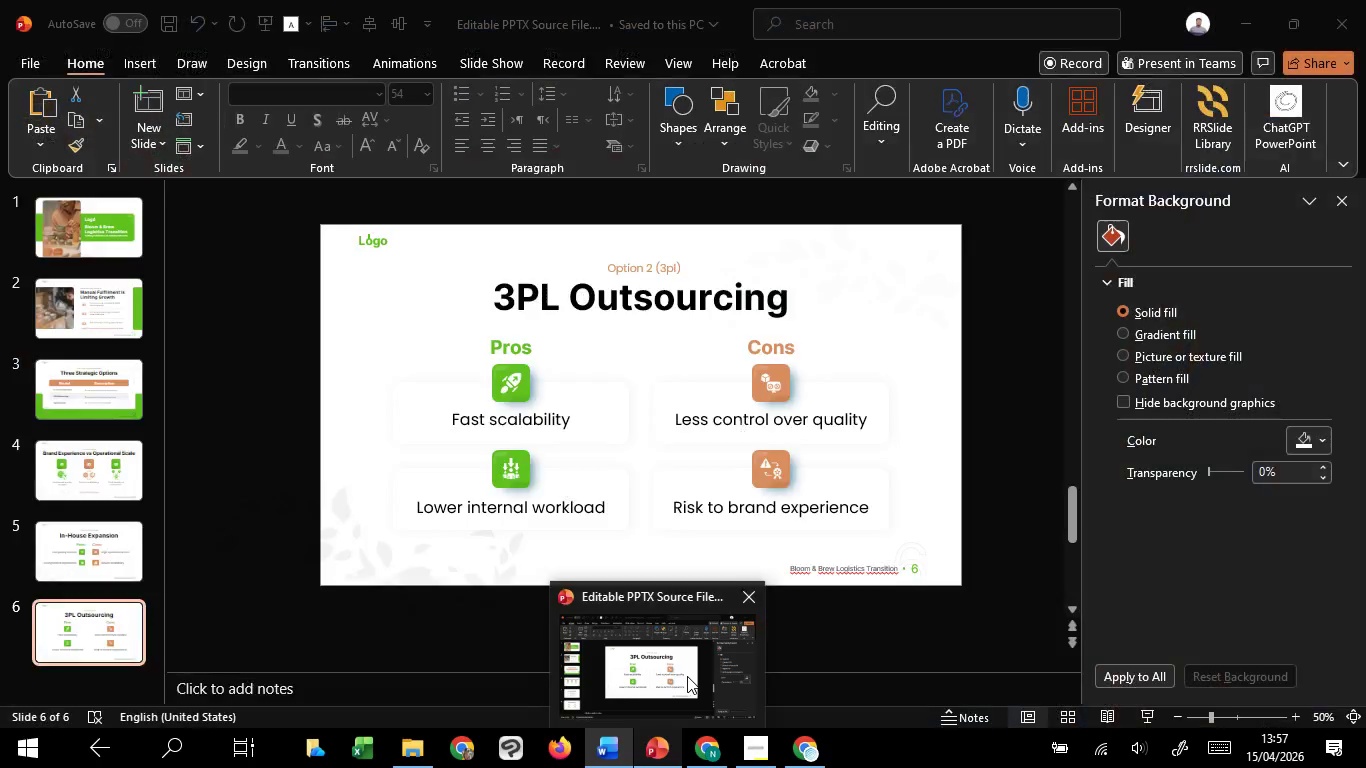 
left_click([687, 676])
 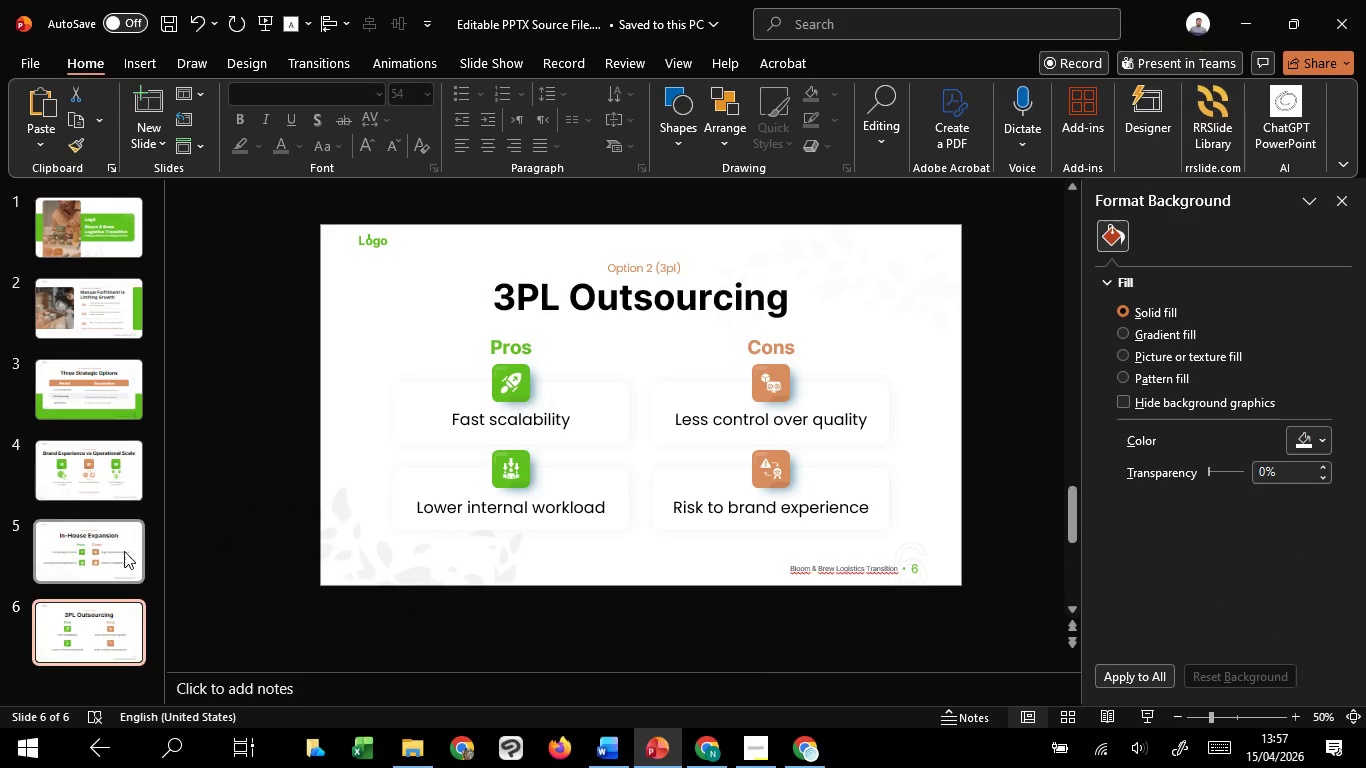 
left_click([124, 557])
 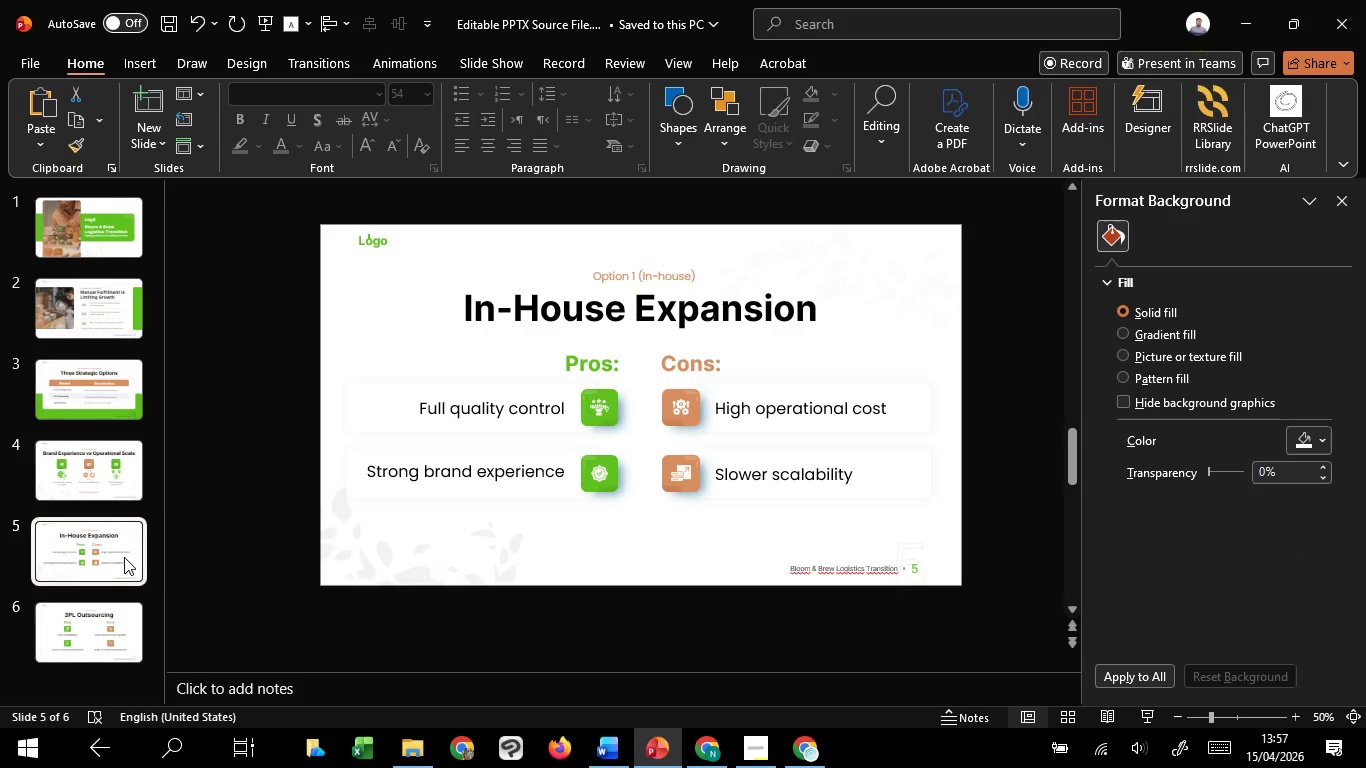 
left_click([124, 558])
 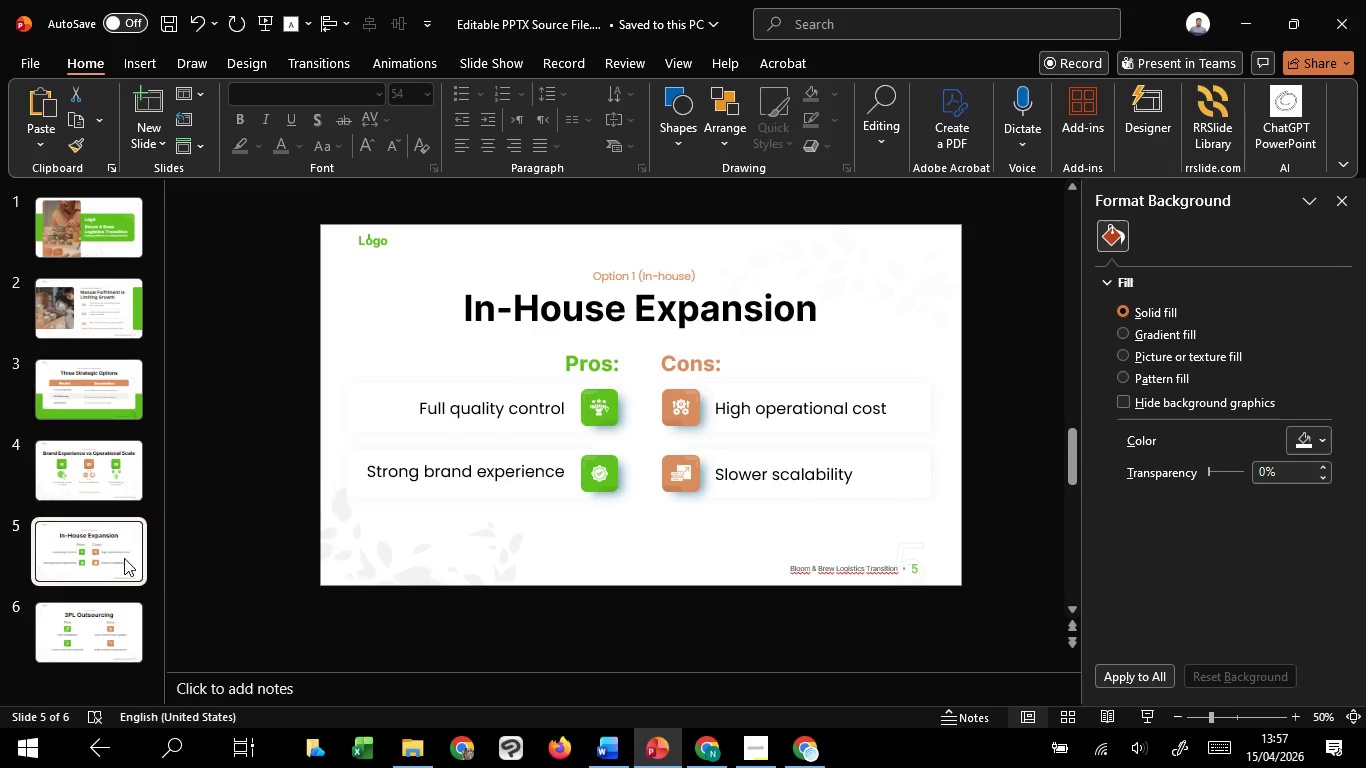 
key(Control+C)
 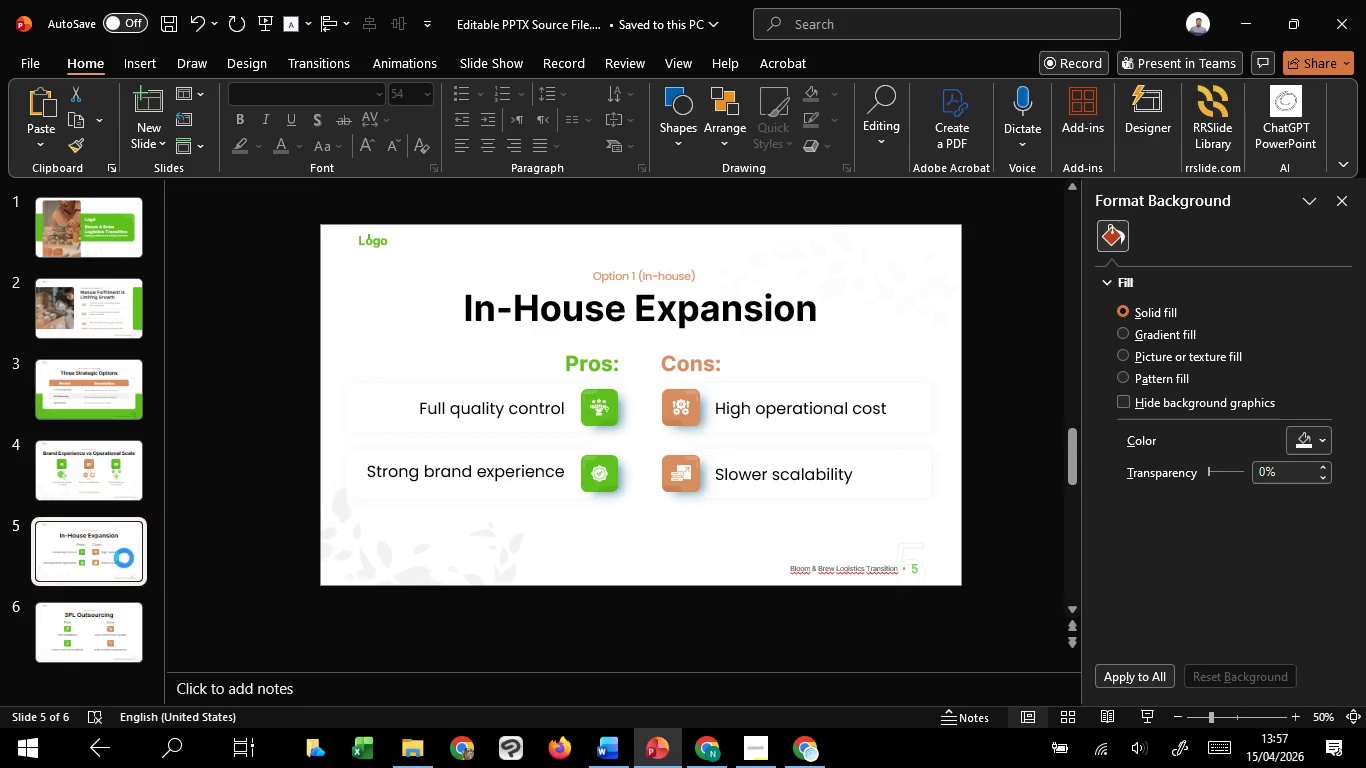 
key(Control+V)
 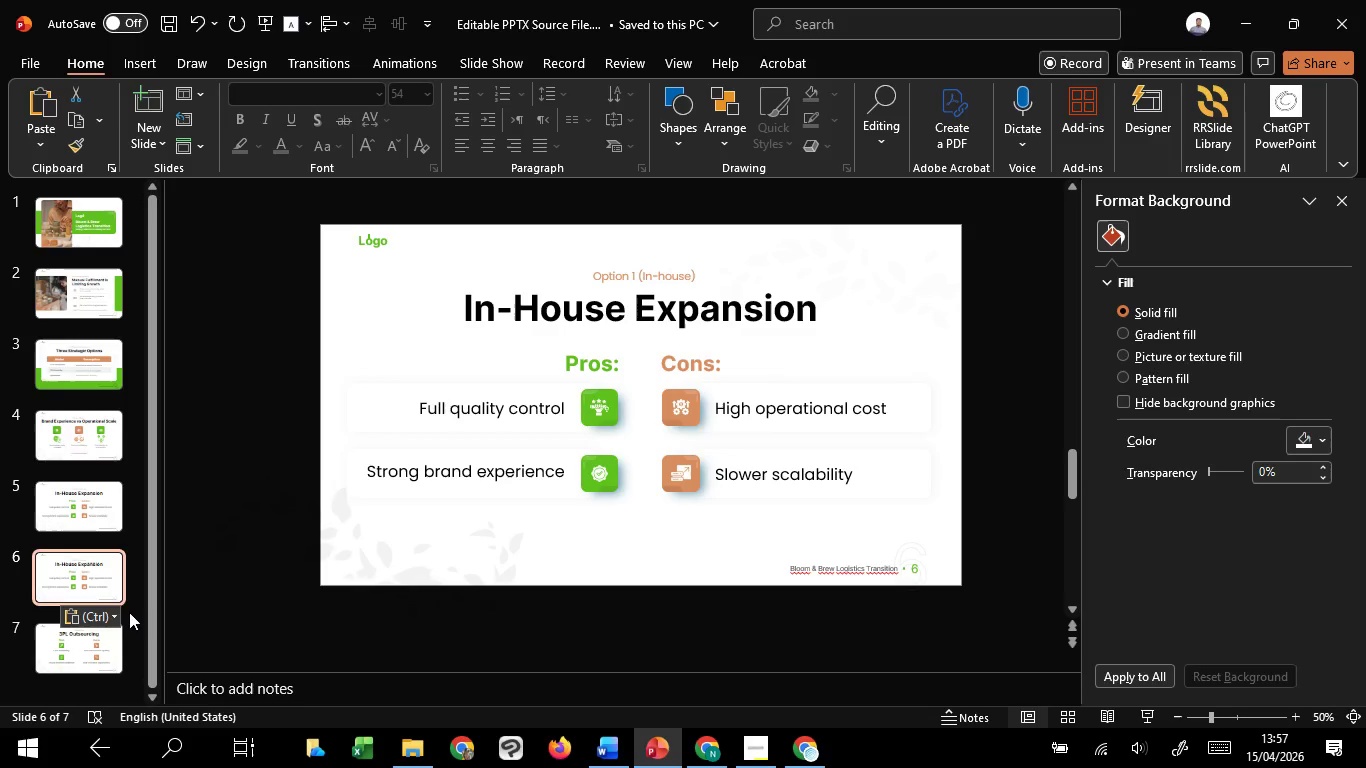 
left_click_drag(start_coordinate=[109, 588], to_coordinate=[119, 666])
 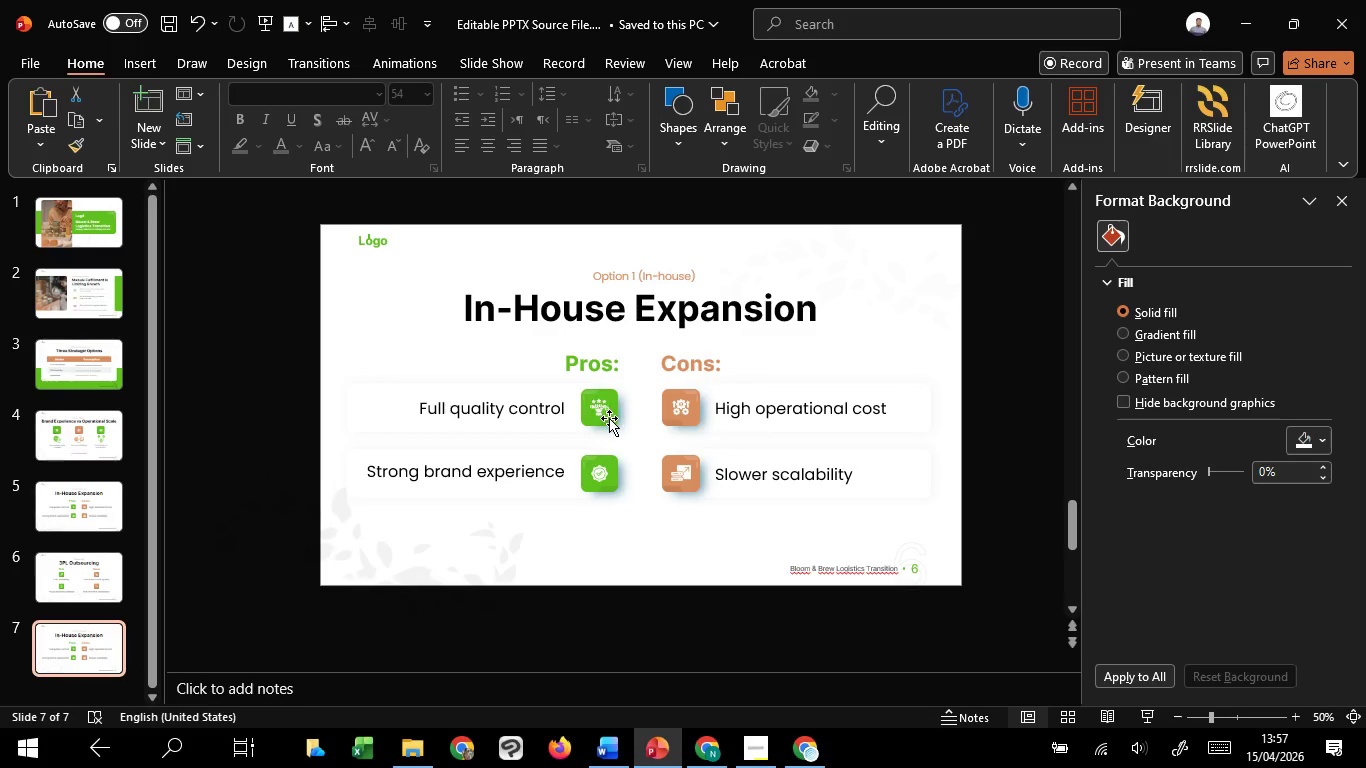 
left_click([609, 418])
 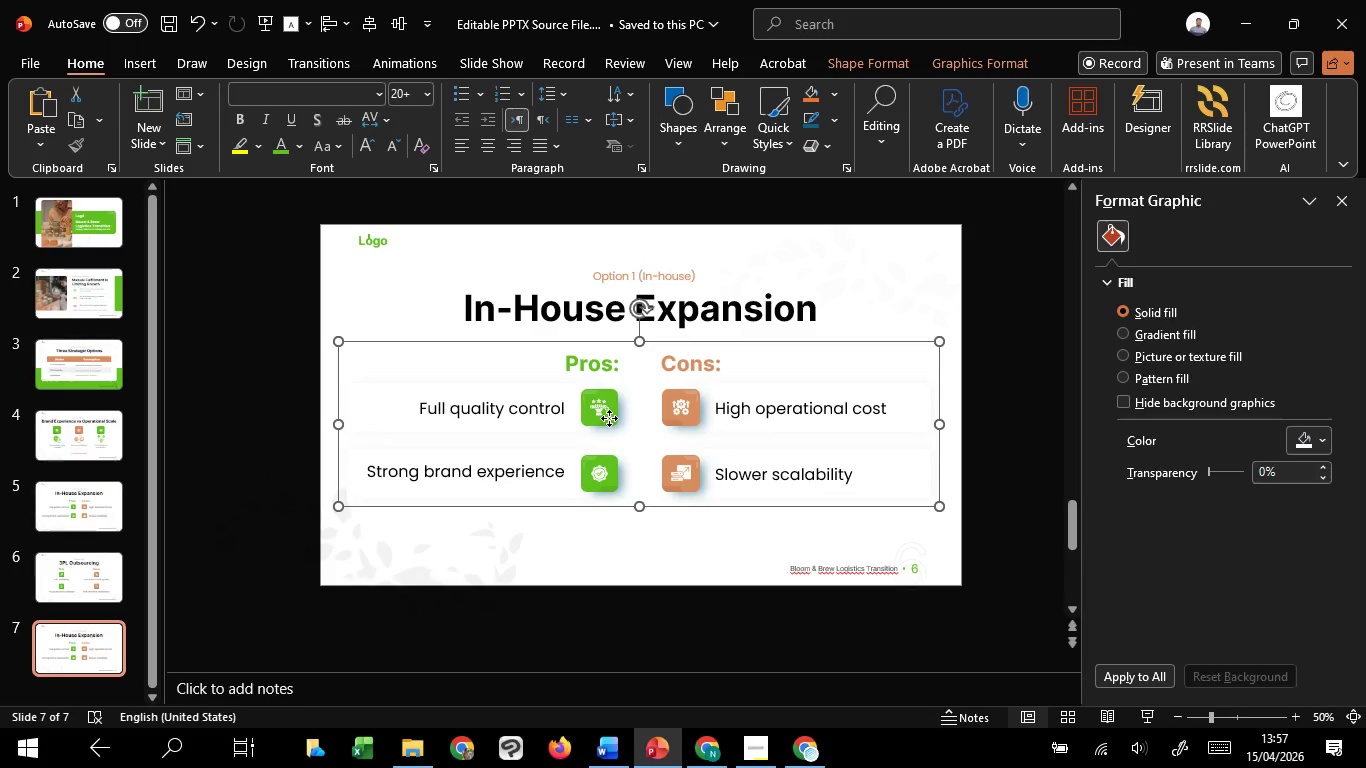 
left_click([609, 418])
 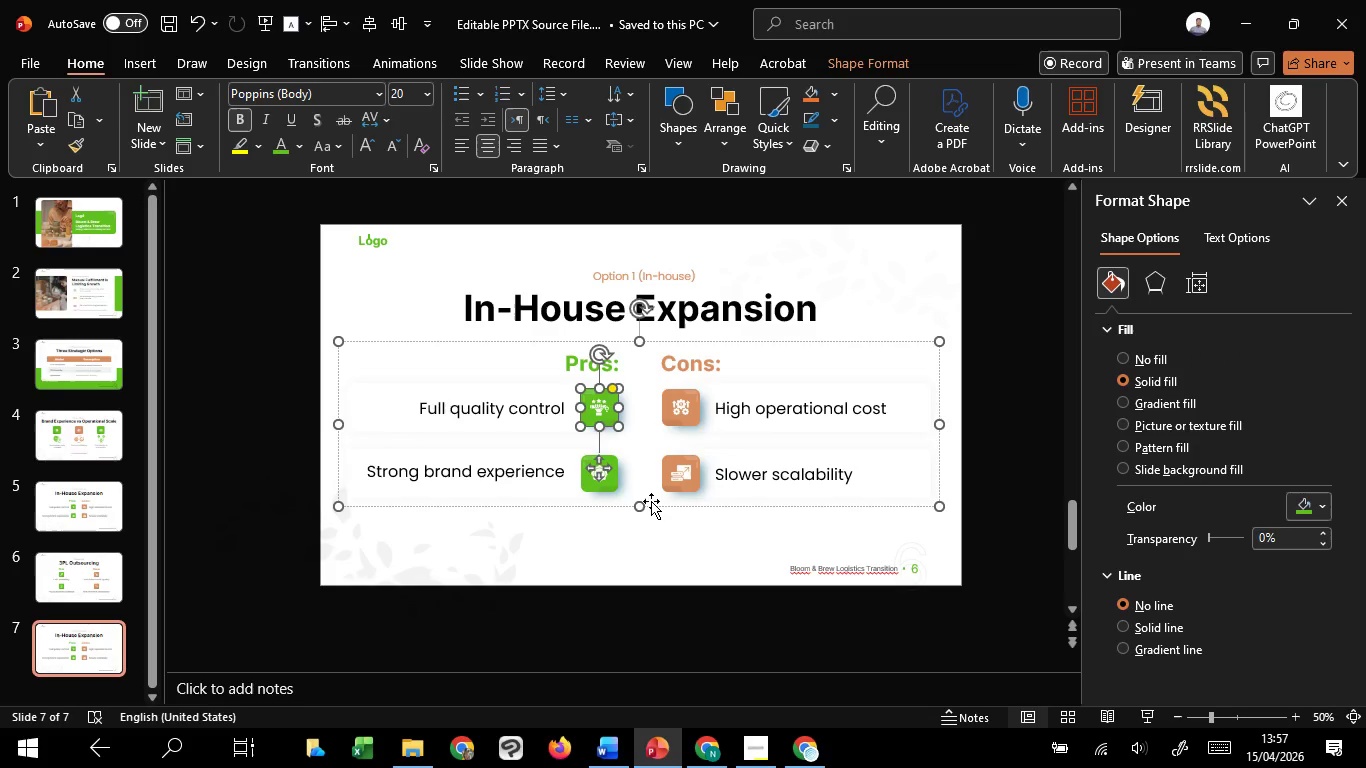 
left_click([652, 503])
 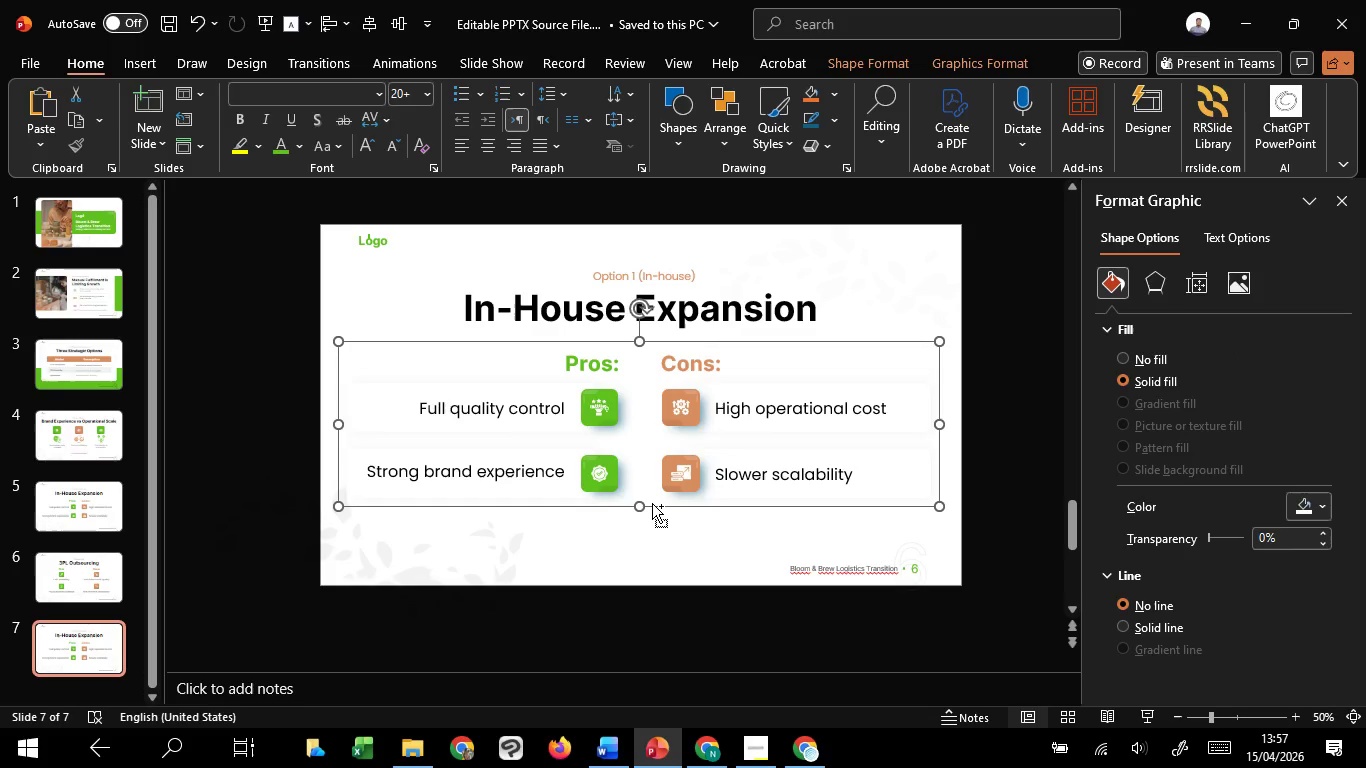 
key(Control+Shift+G)
 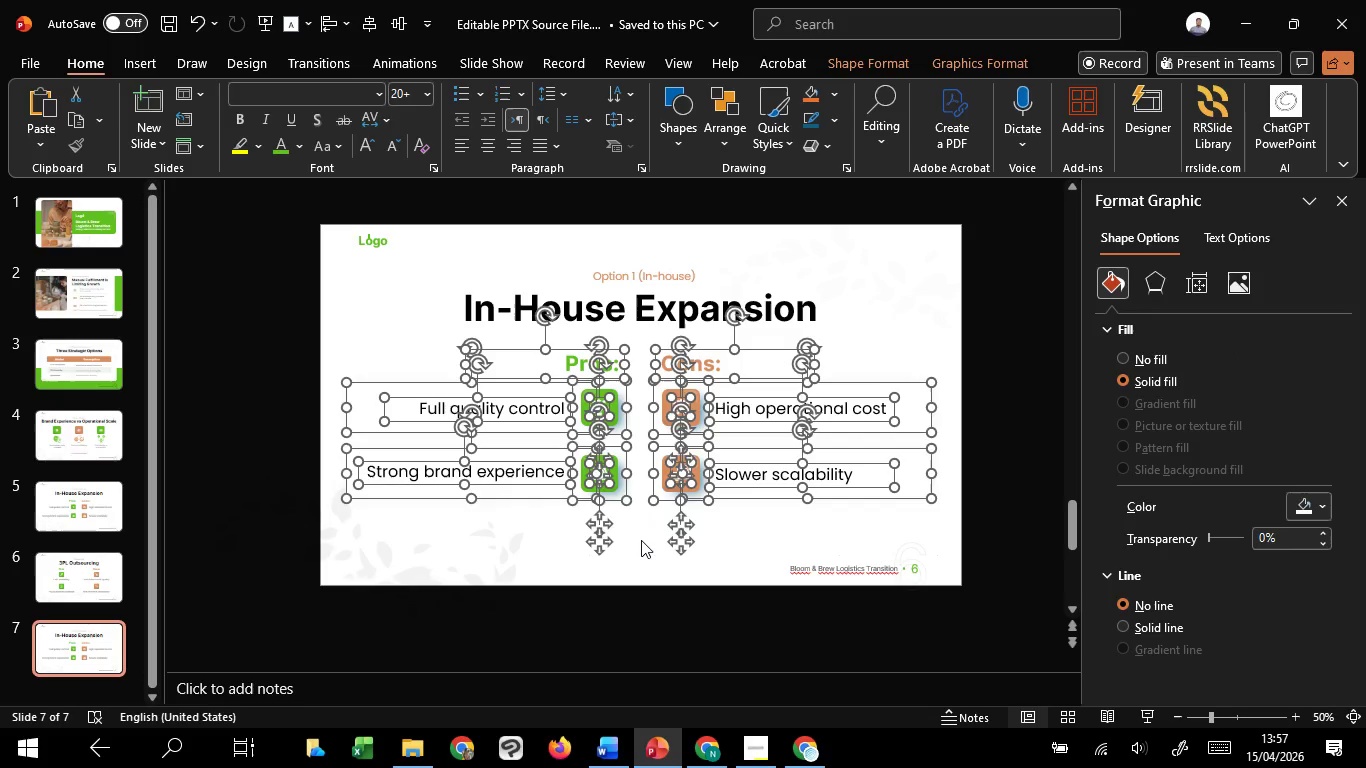 
left_click([638, 541])
 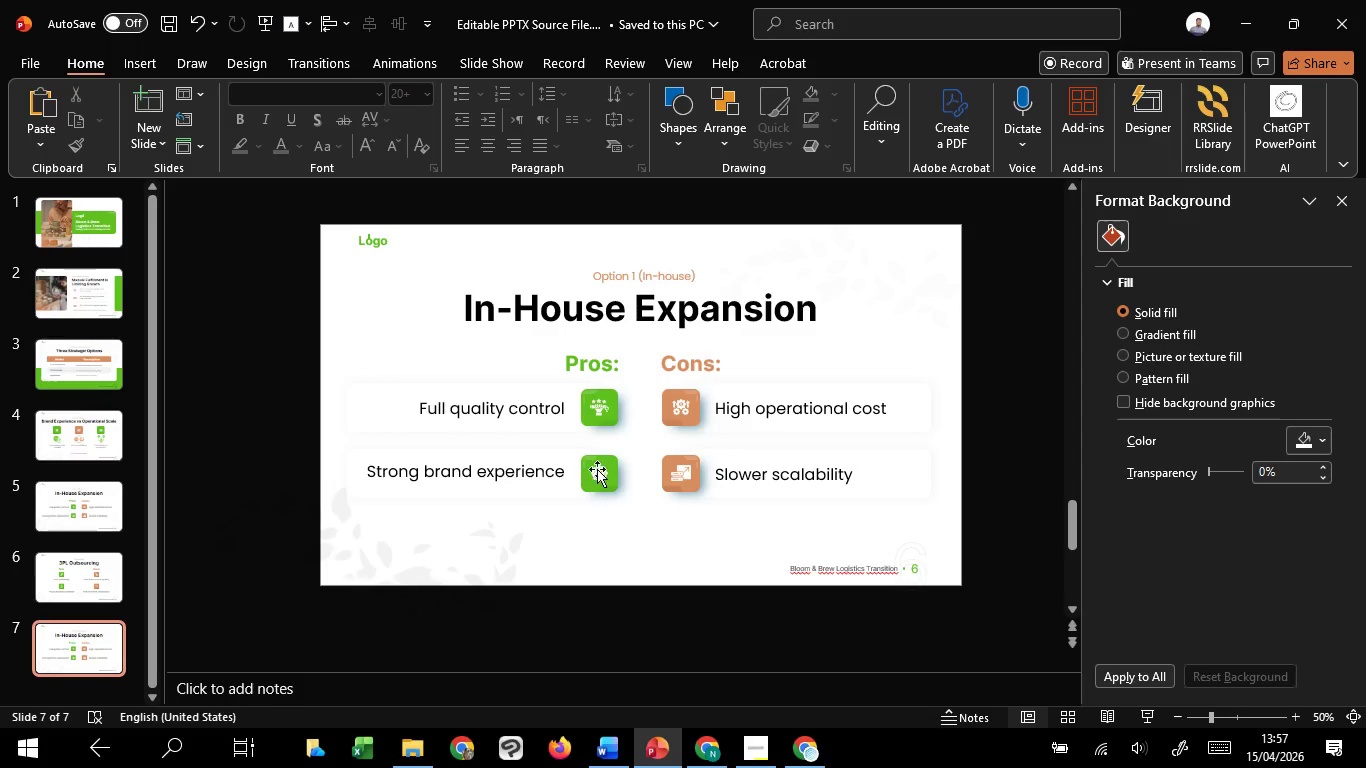 
left_click([597, 469])
 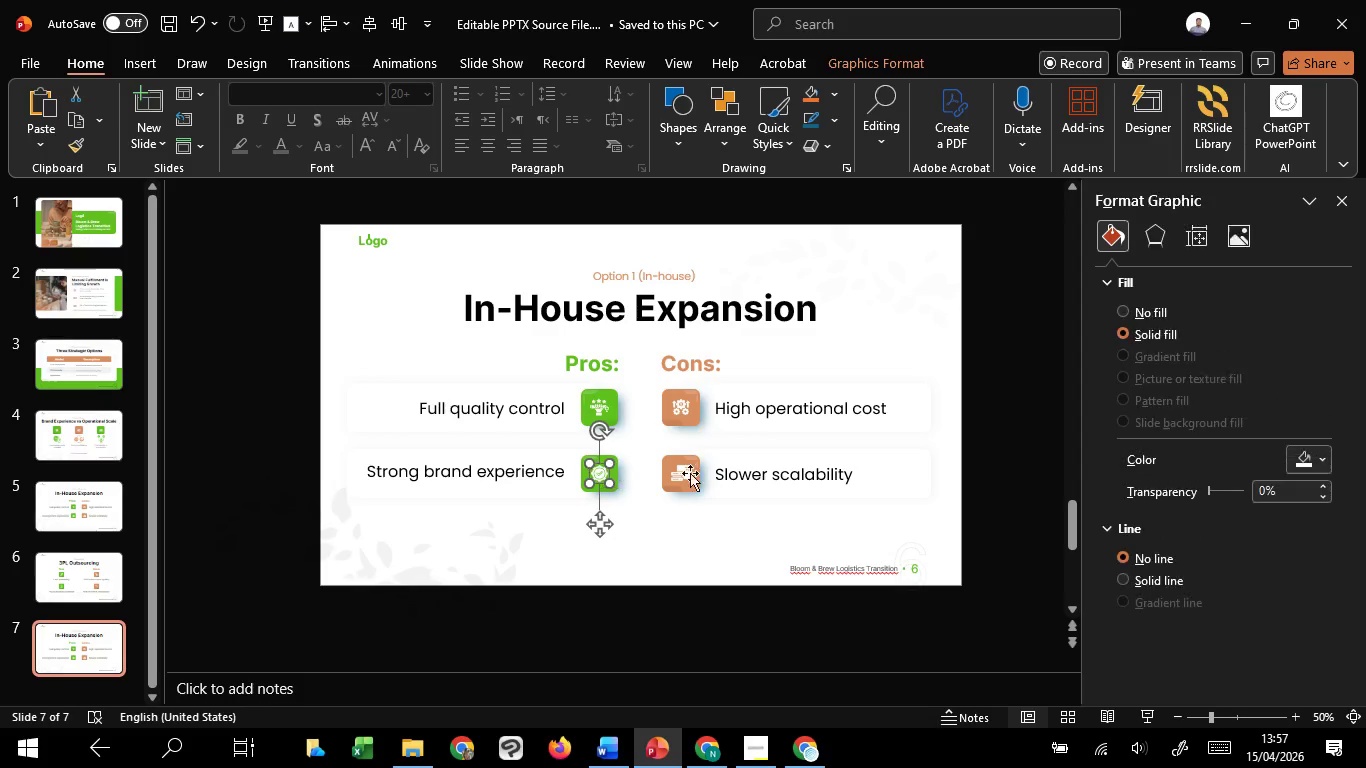 
hold_key(key=ShiftLeft, duration=1.52)
left_click([685, 471])
 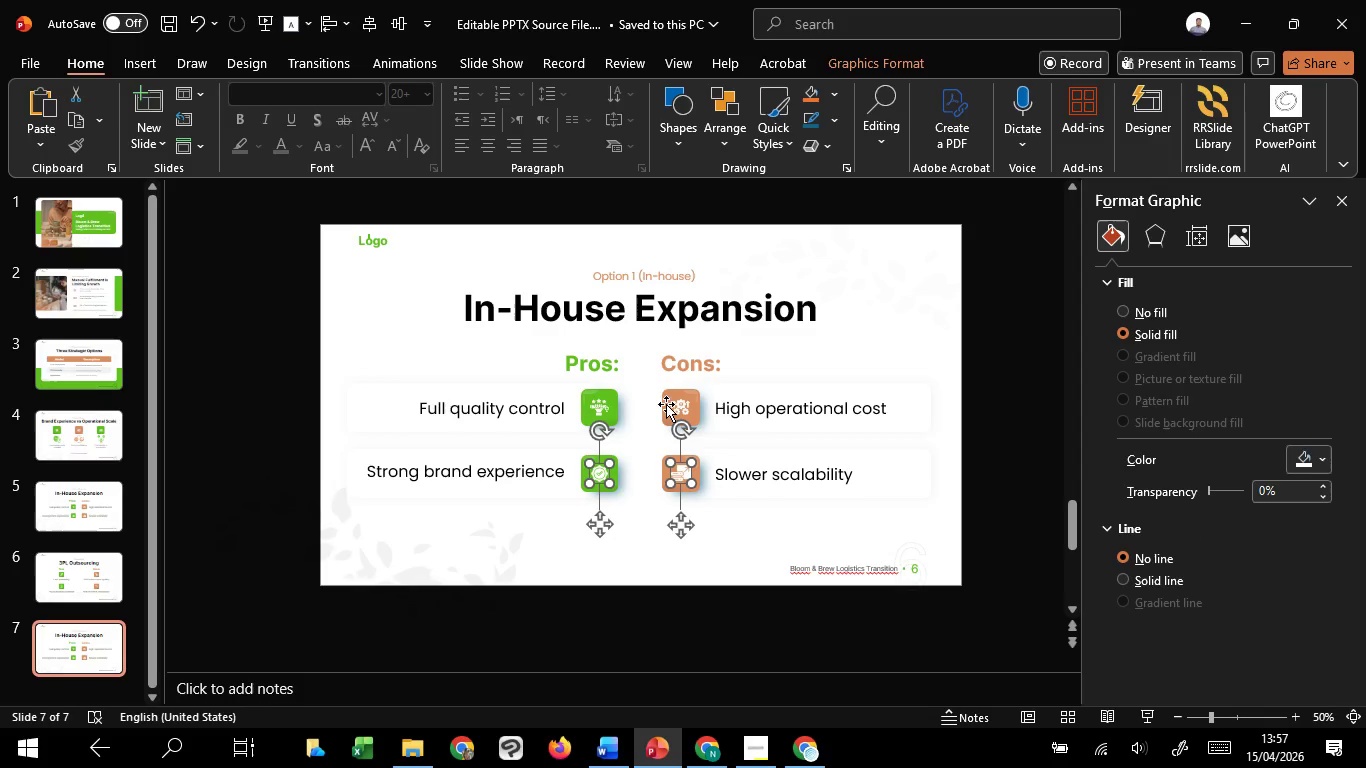 
hold_key(key=ShiftLeft, duration=1.5)
left_click([680, 403])
 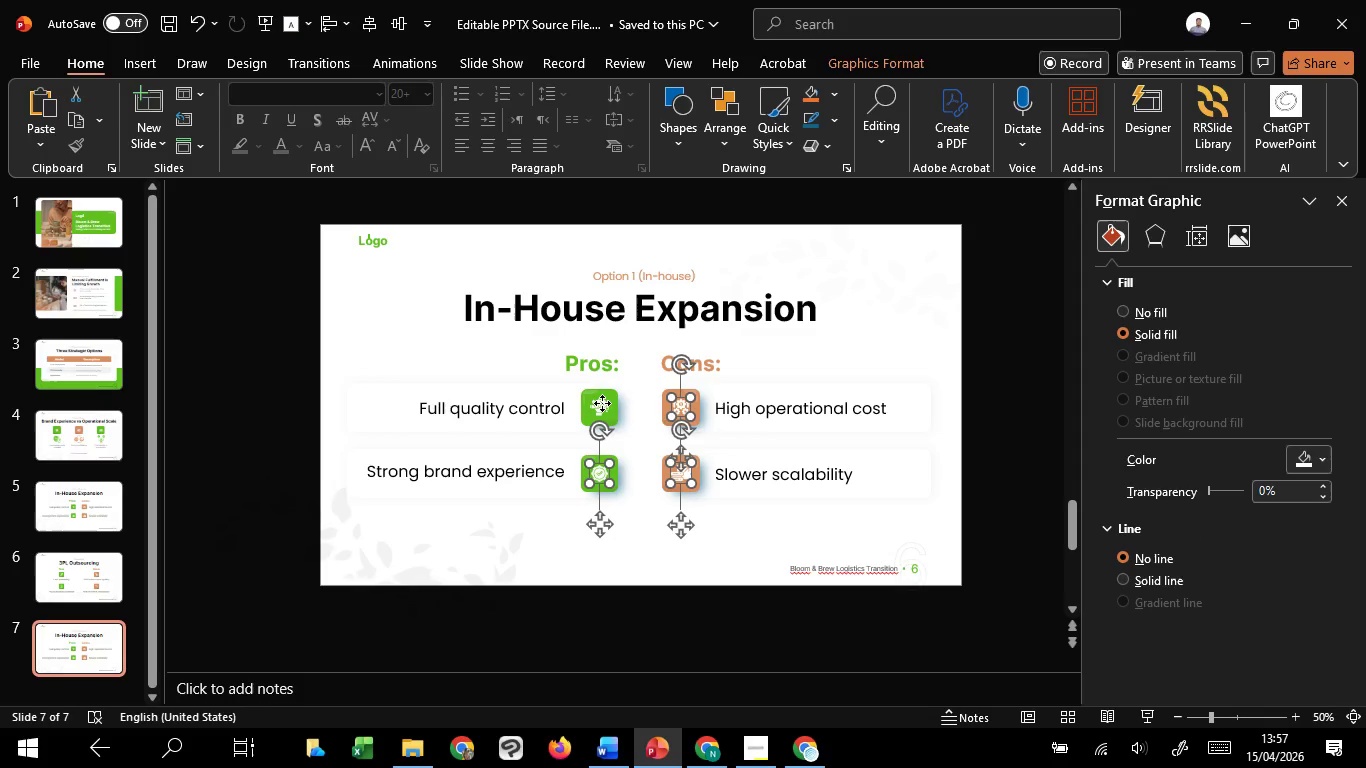 
left_click([602, 403])
 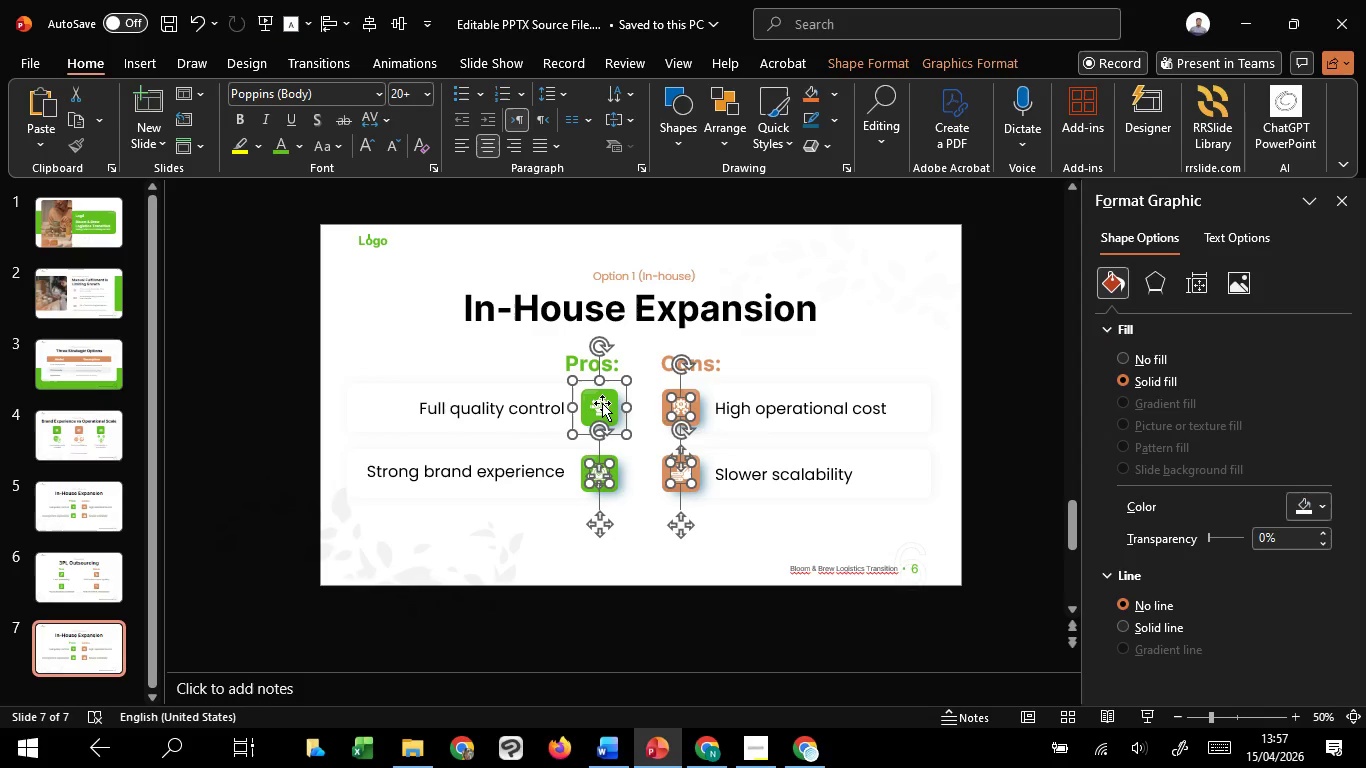 
hold_key(key=ShiftLeft, duration=1.51)
left_click([593, 402])
 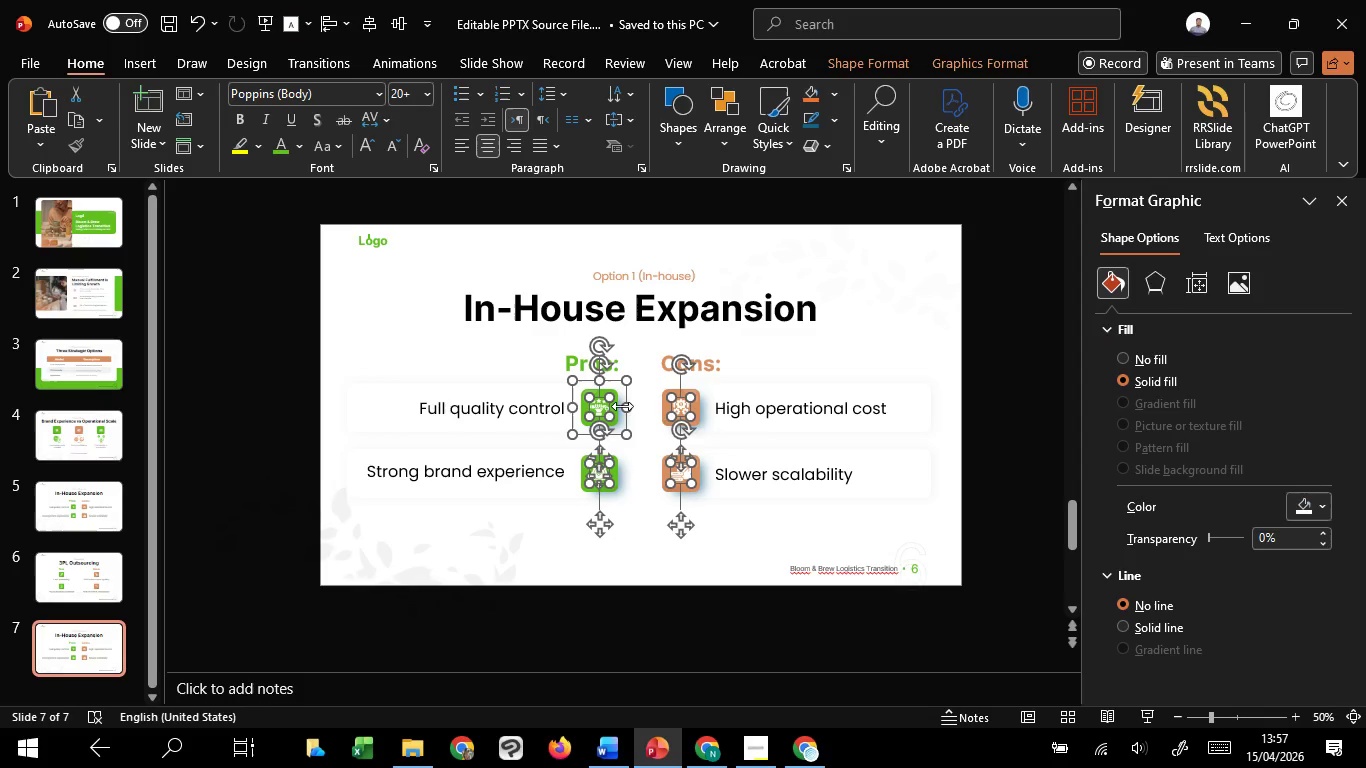 
hold_key(key=ShiftLeft, duration=1.5)
left_click([628, 389])
 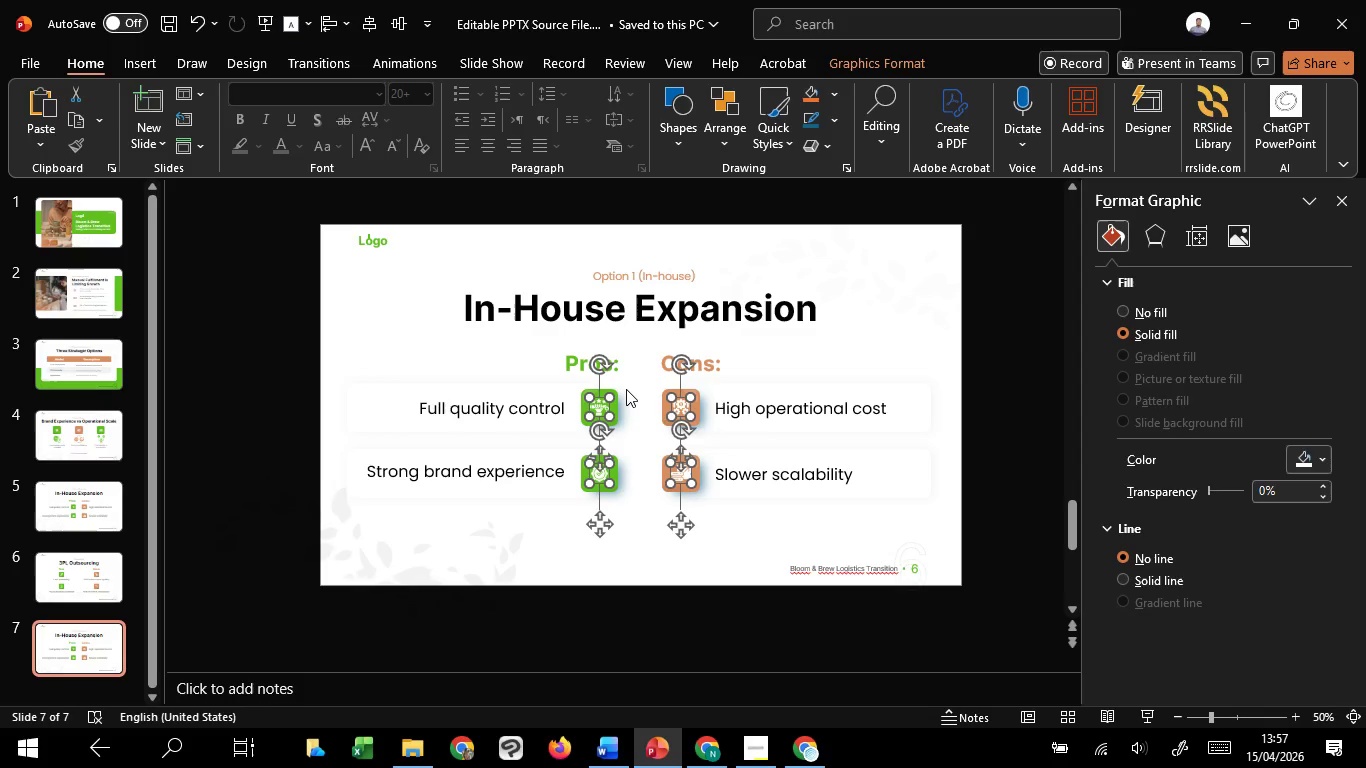 
key(Shift+ShiftLeft)
 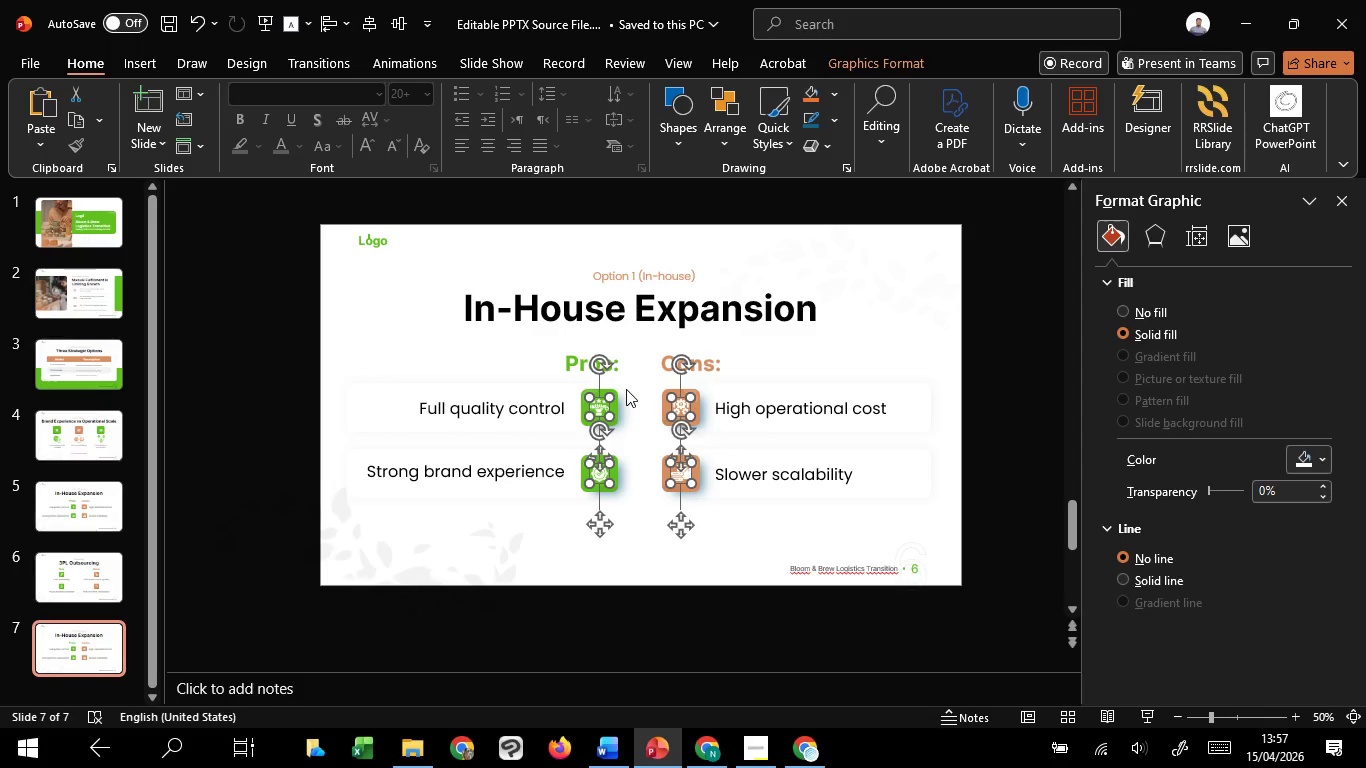 
key(Shift+ShiftLeft)
 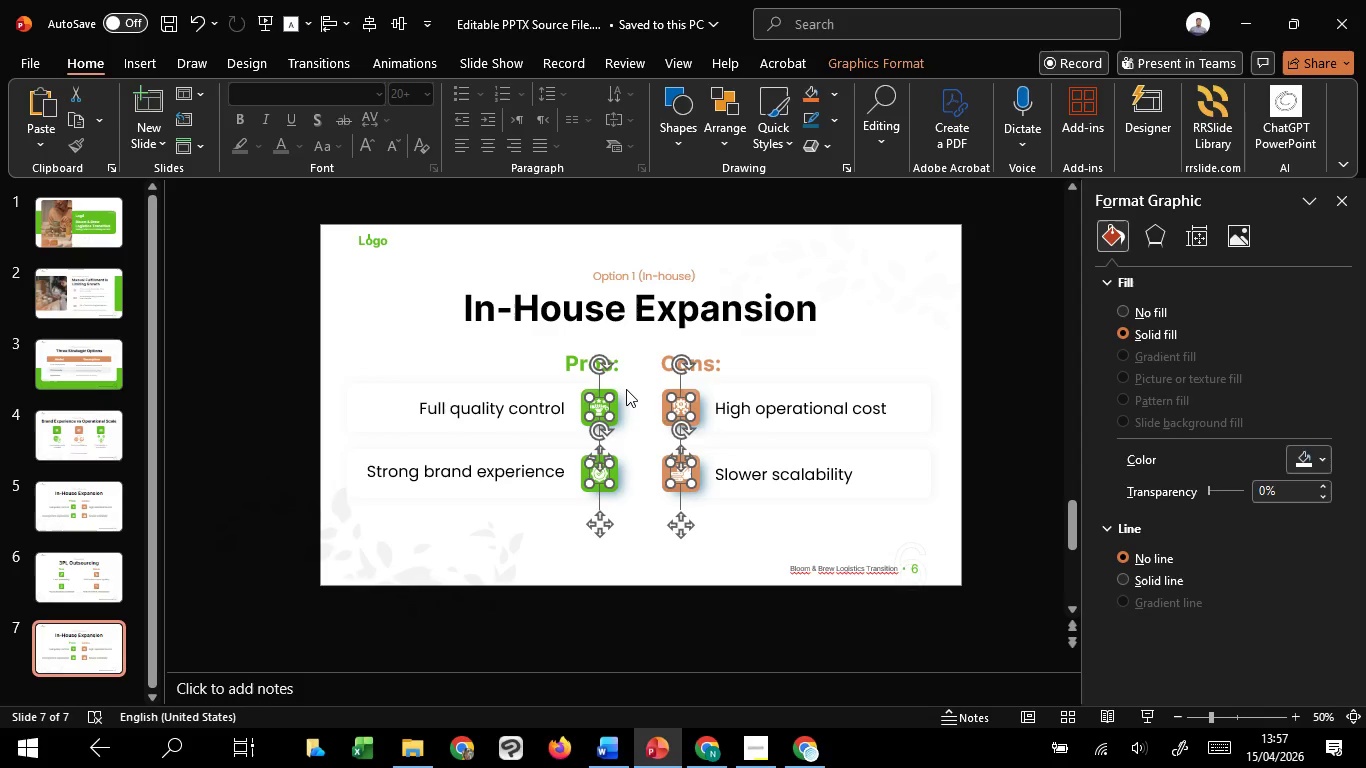 
key(Shift+ShiftLeft)
 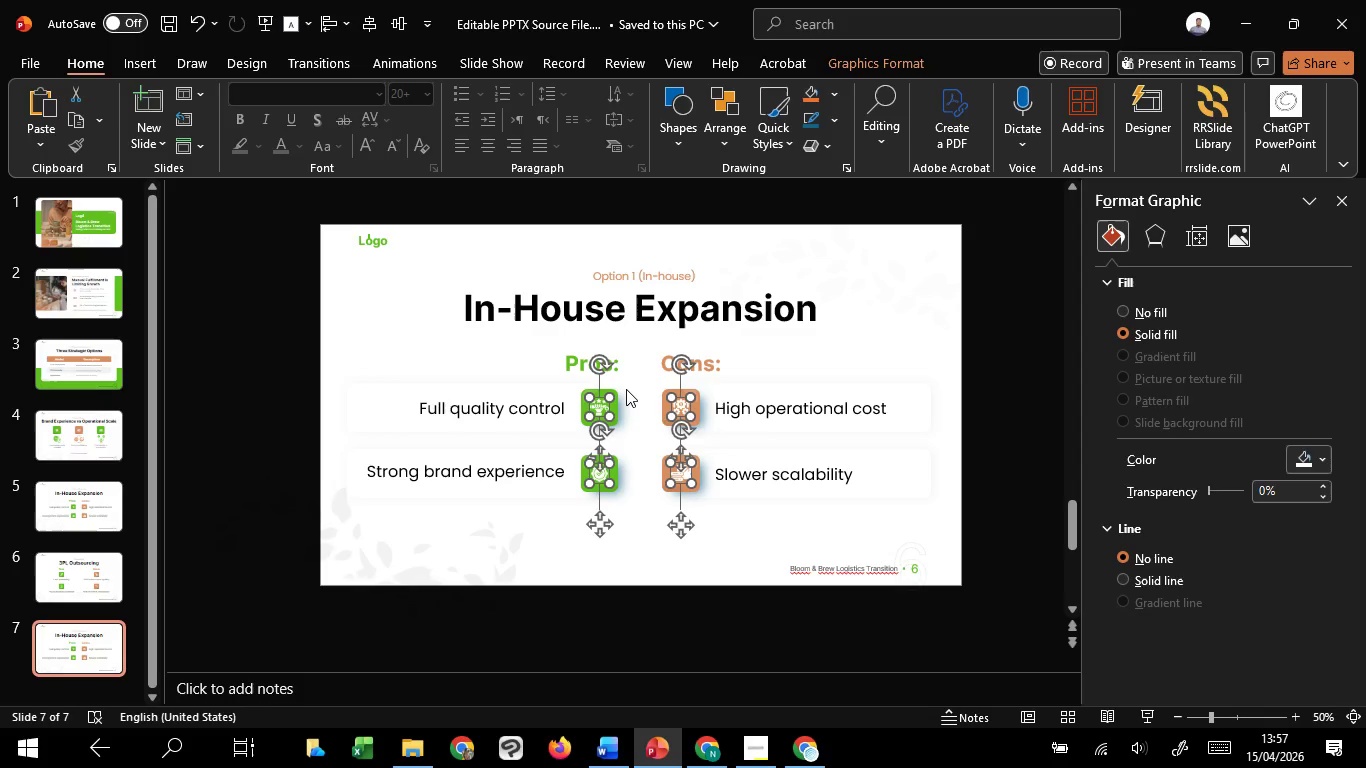 
key(Shift+ShiftLeft)
 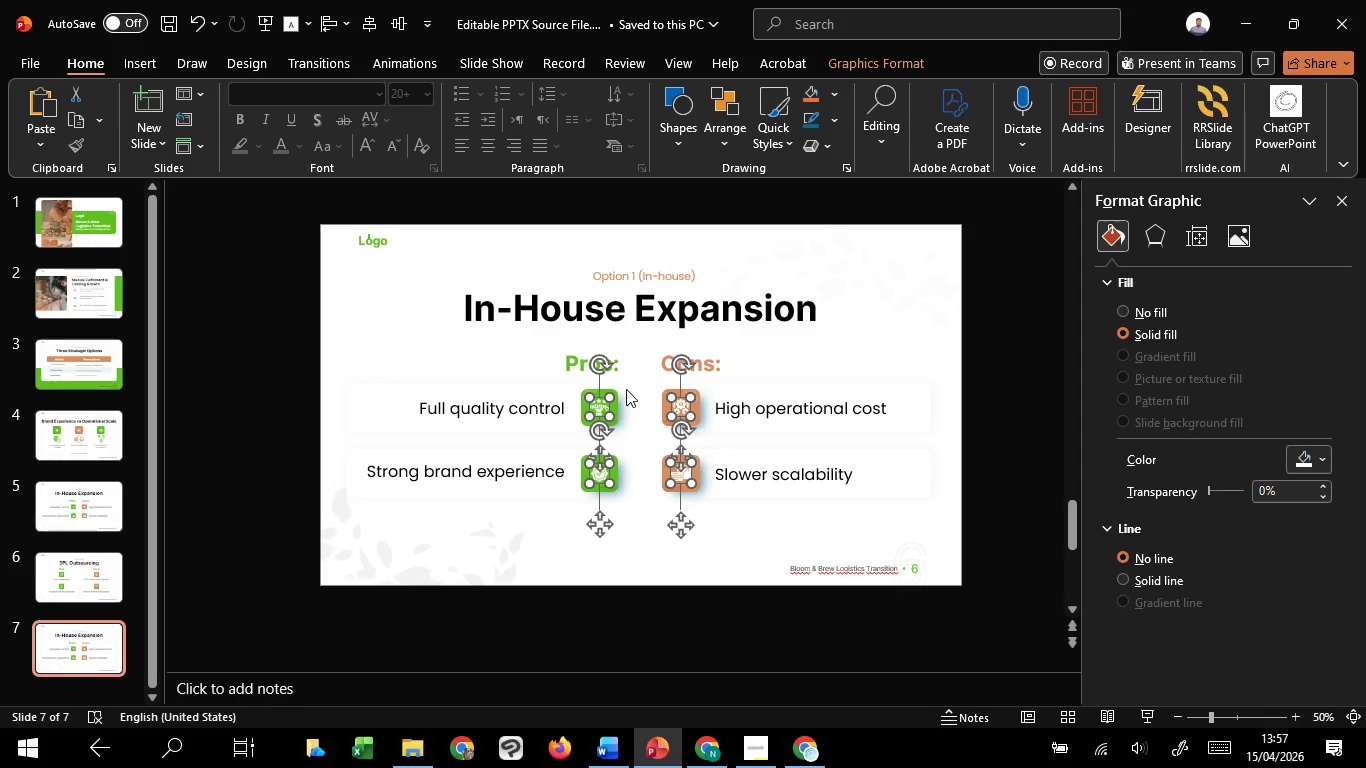 
key(Shift+ShiftLeft)
 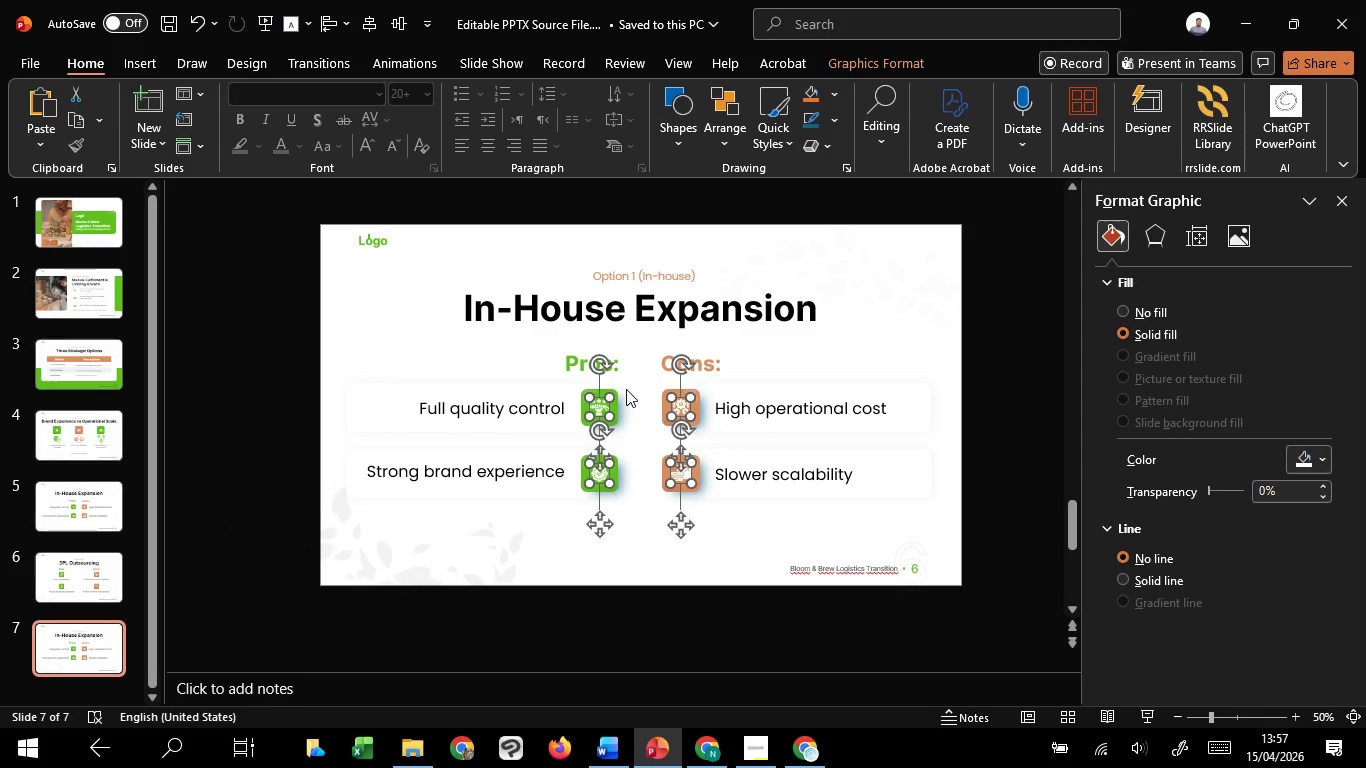 
key(Shift+ShiftLeft)
 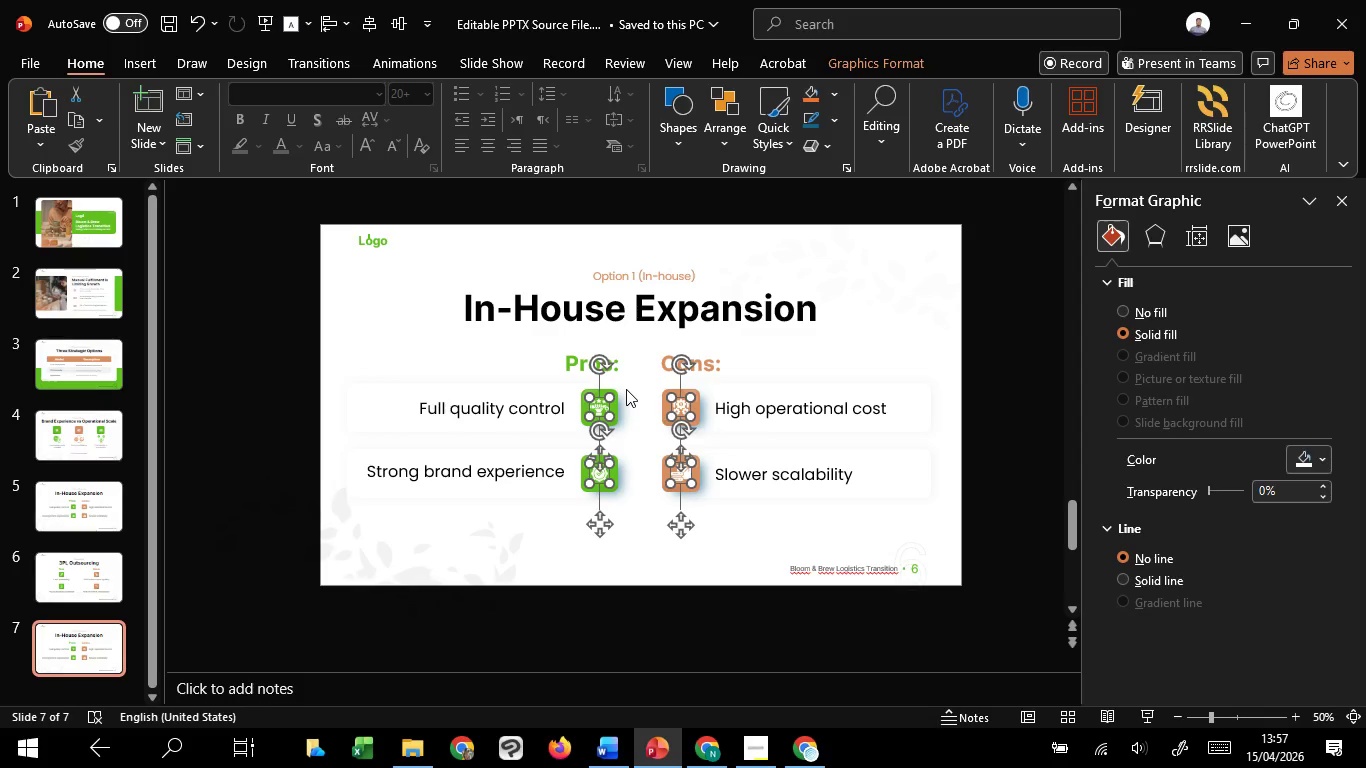 
key(Shift+ShiftLeft)
 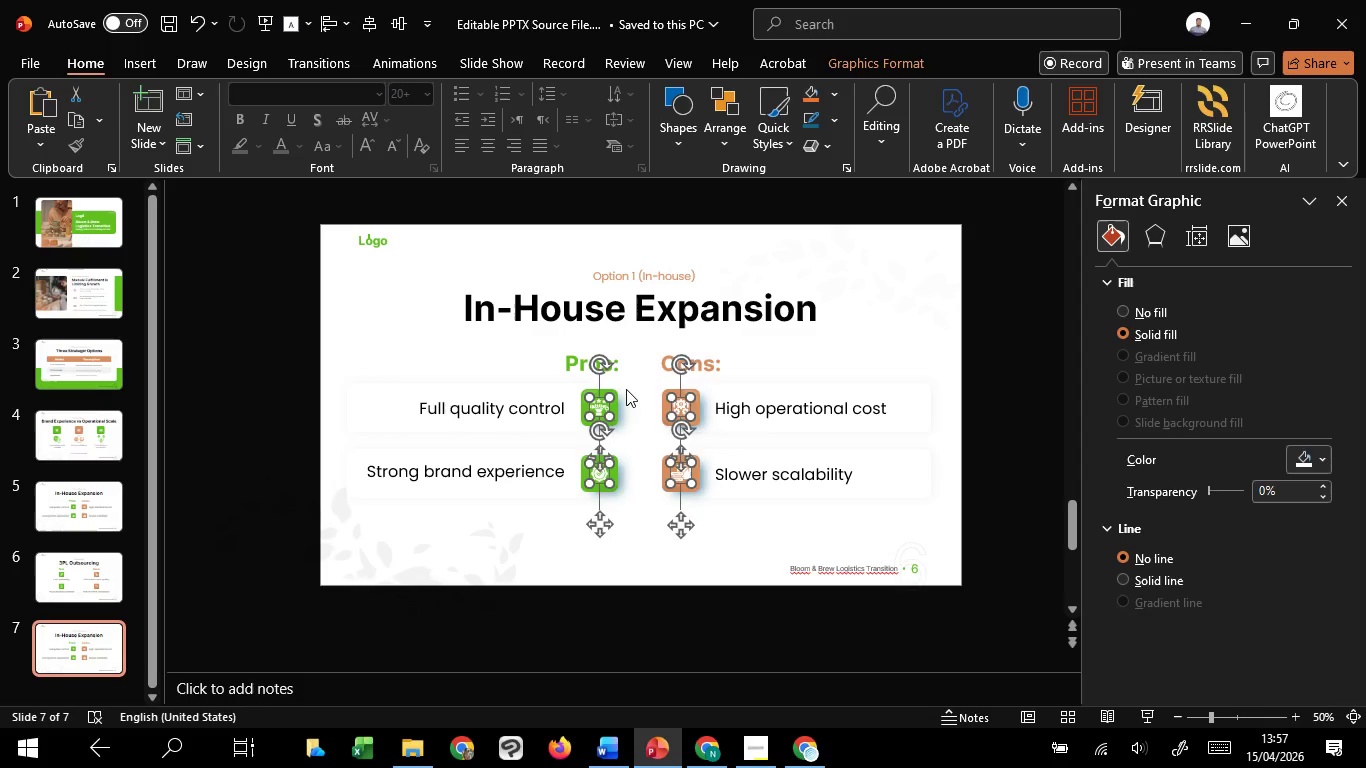 
key(Shift+ShiftLeft)
 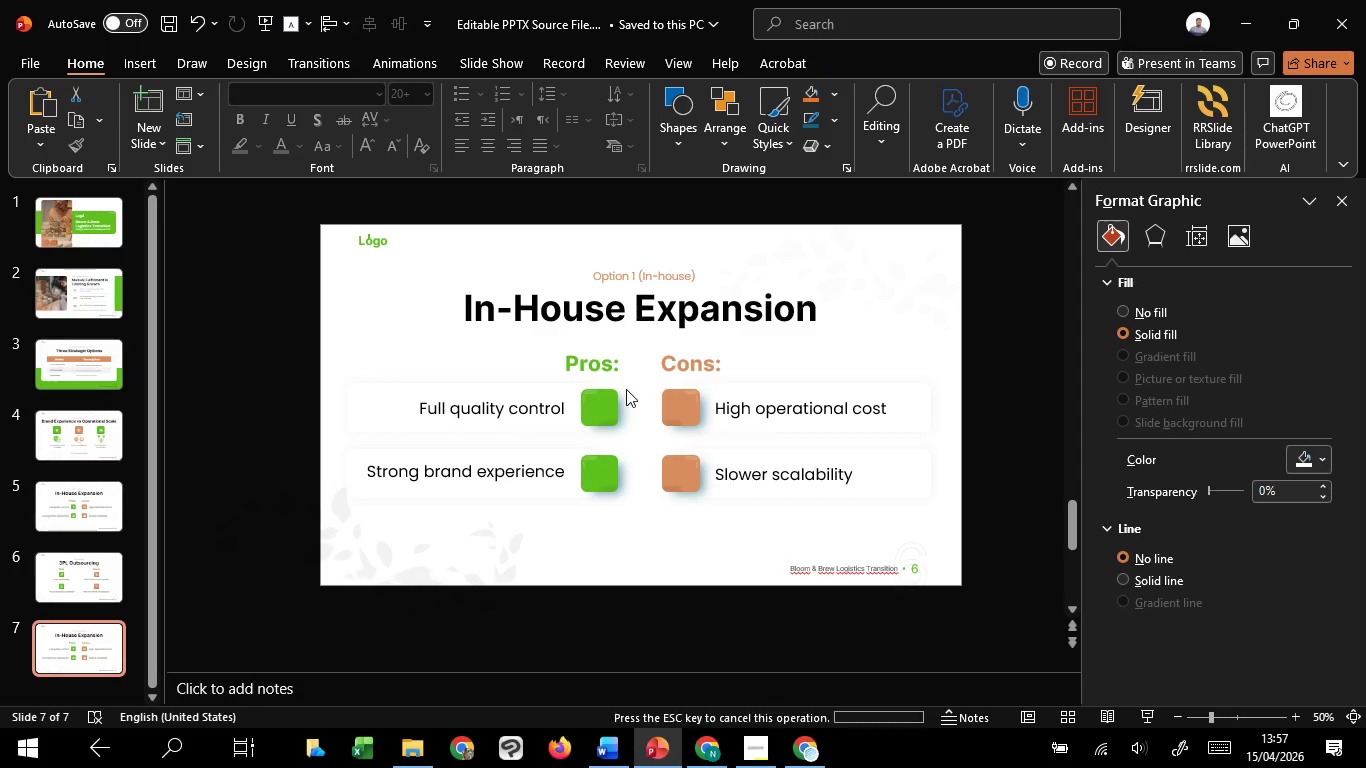 
key(Delete)
 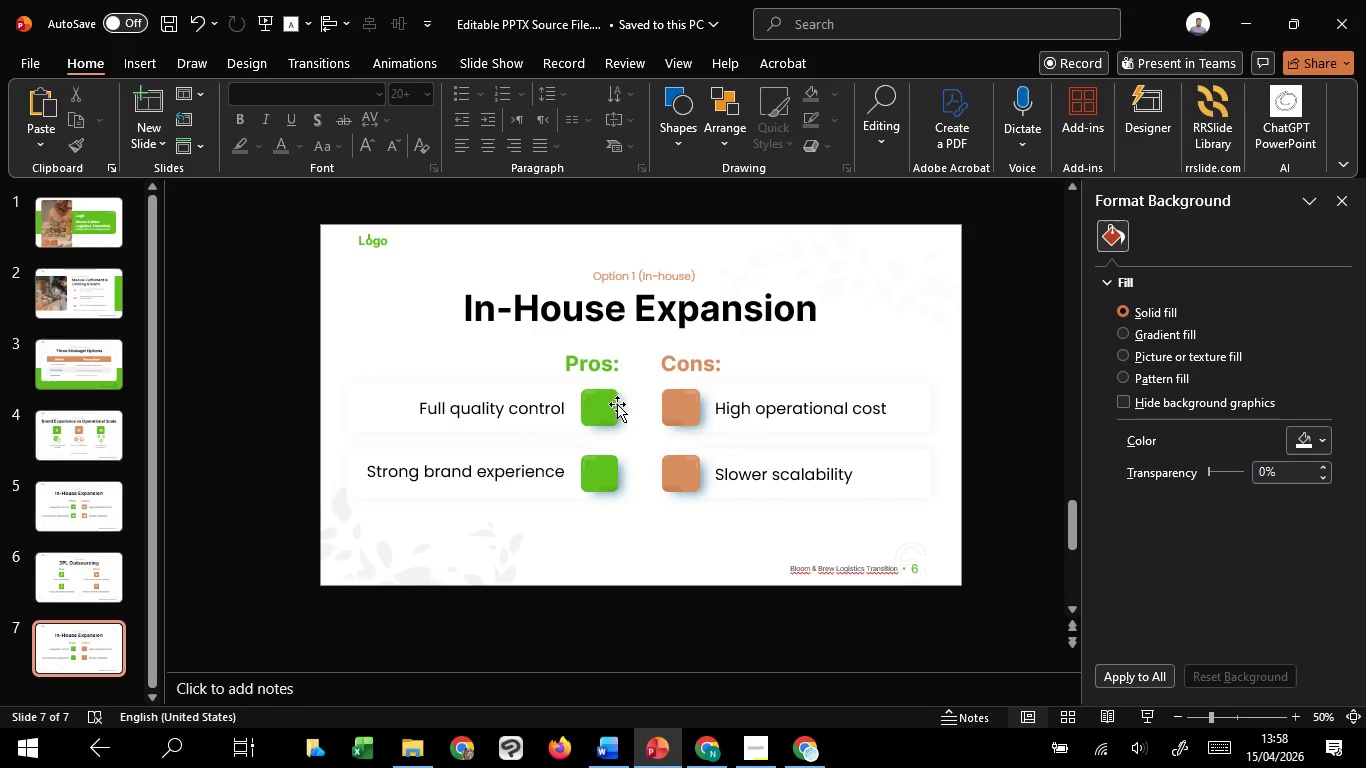 
left_click([611, 407])
 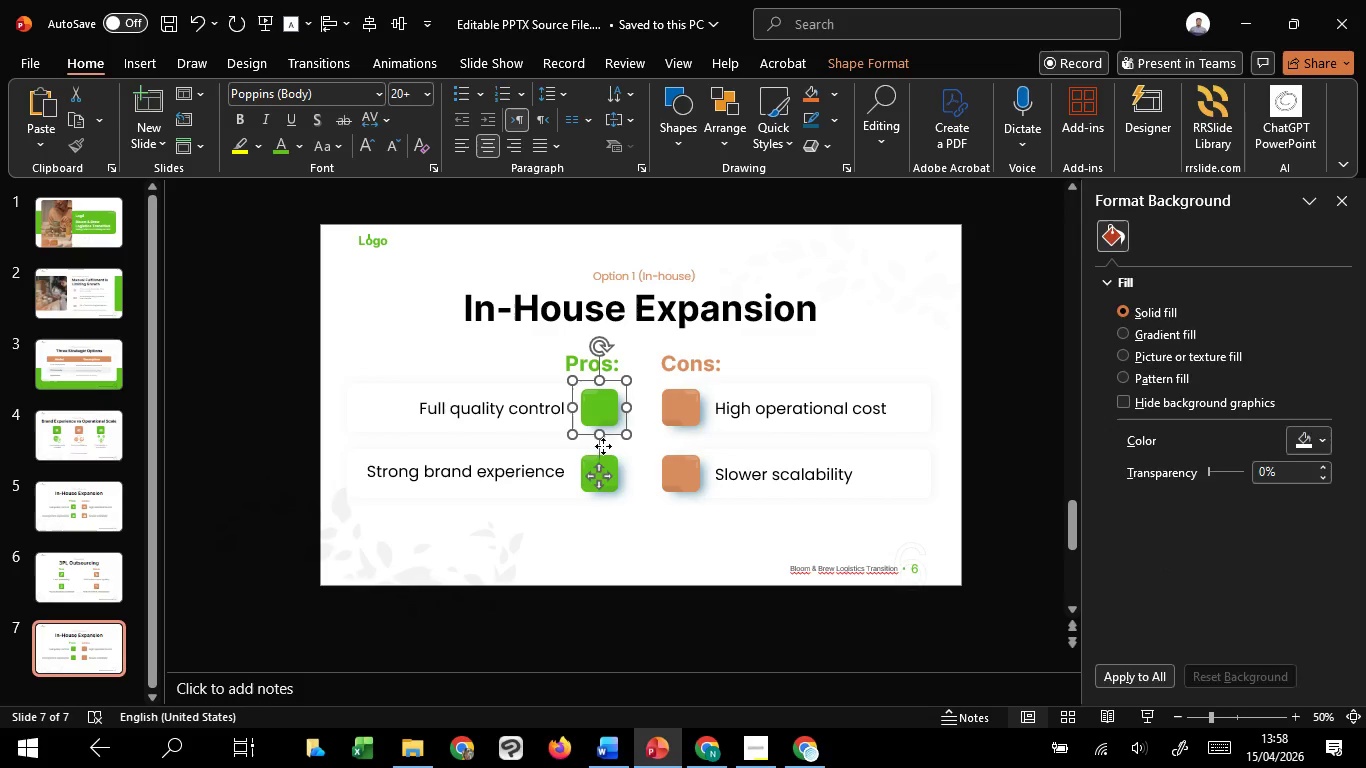 
hold_key(key=ShiftLeft, duration=1.52)
 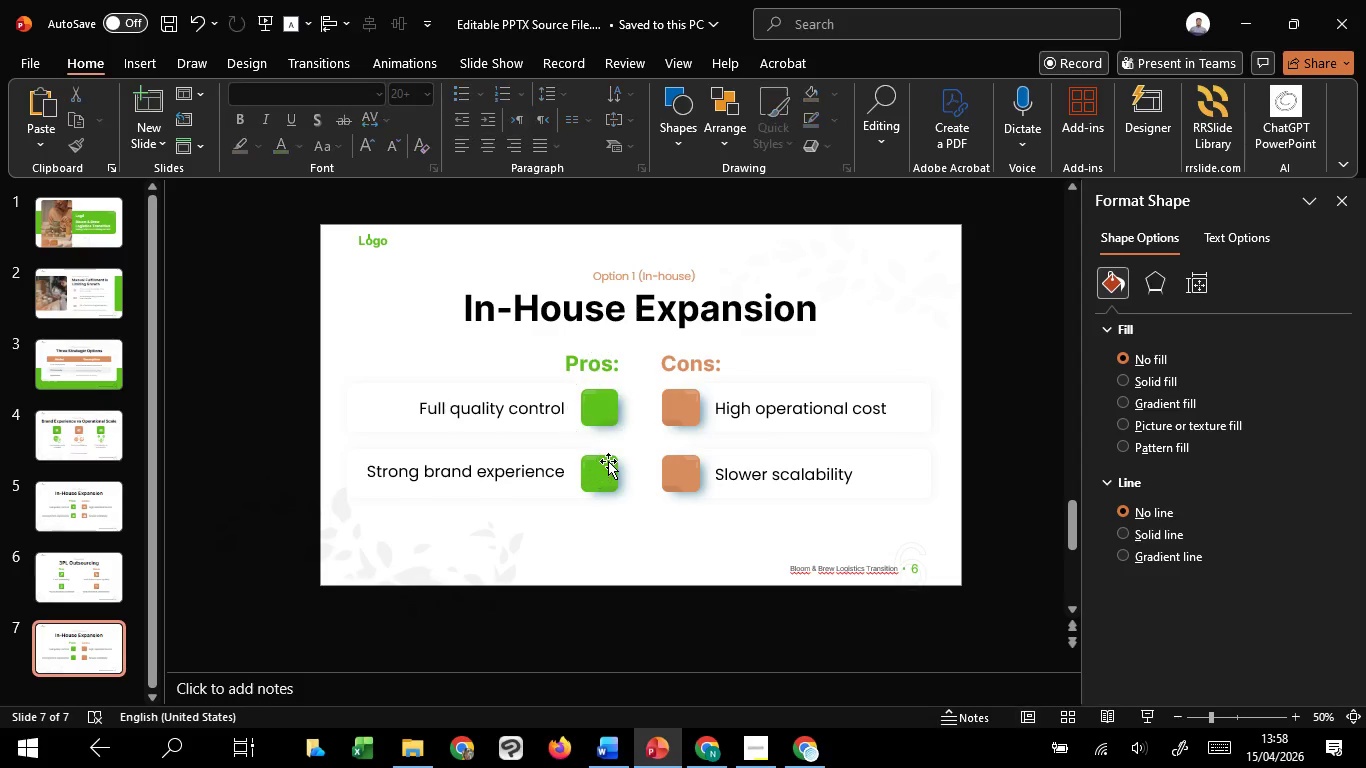 
hold_key(key=ShiftLeft, duration=1.5)
left_click([608, 461])
 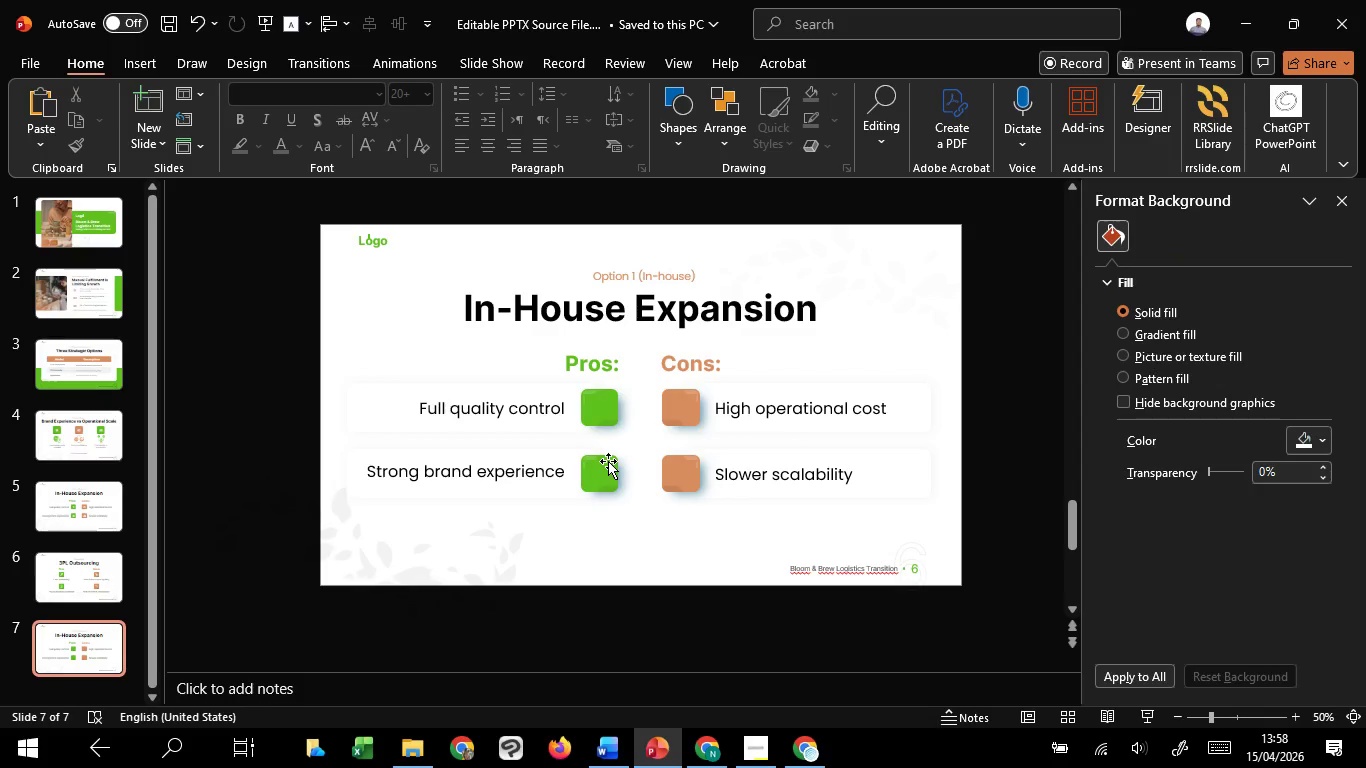 
left_click([608, 461])
 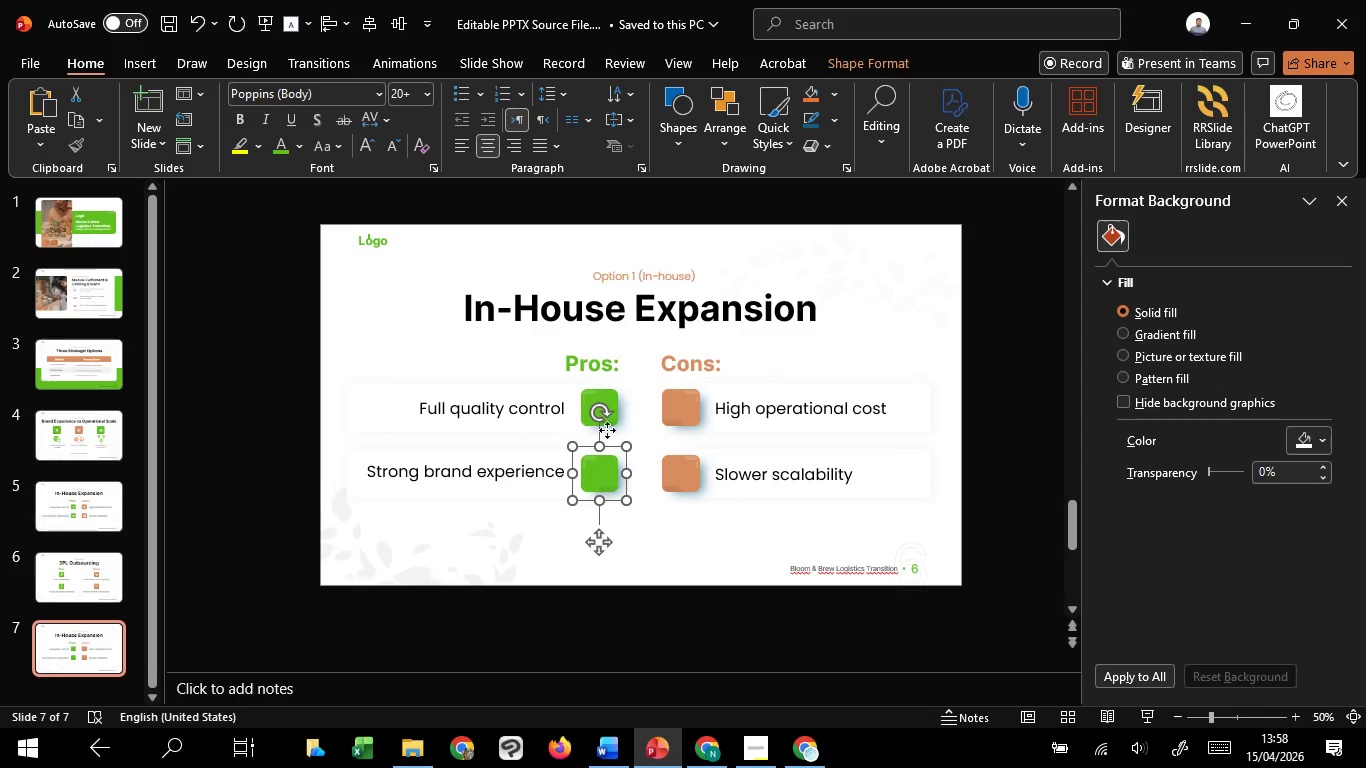 
hold_key(key=ShiftLeft, duration=1.51)
left_click([611, 392])
 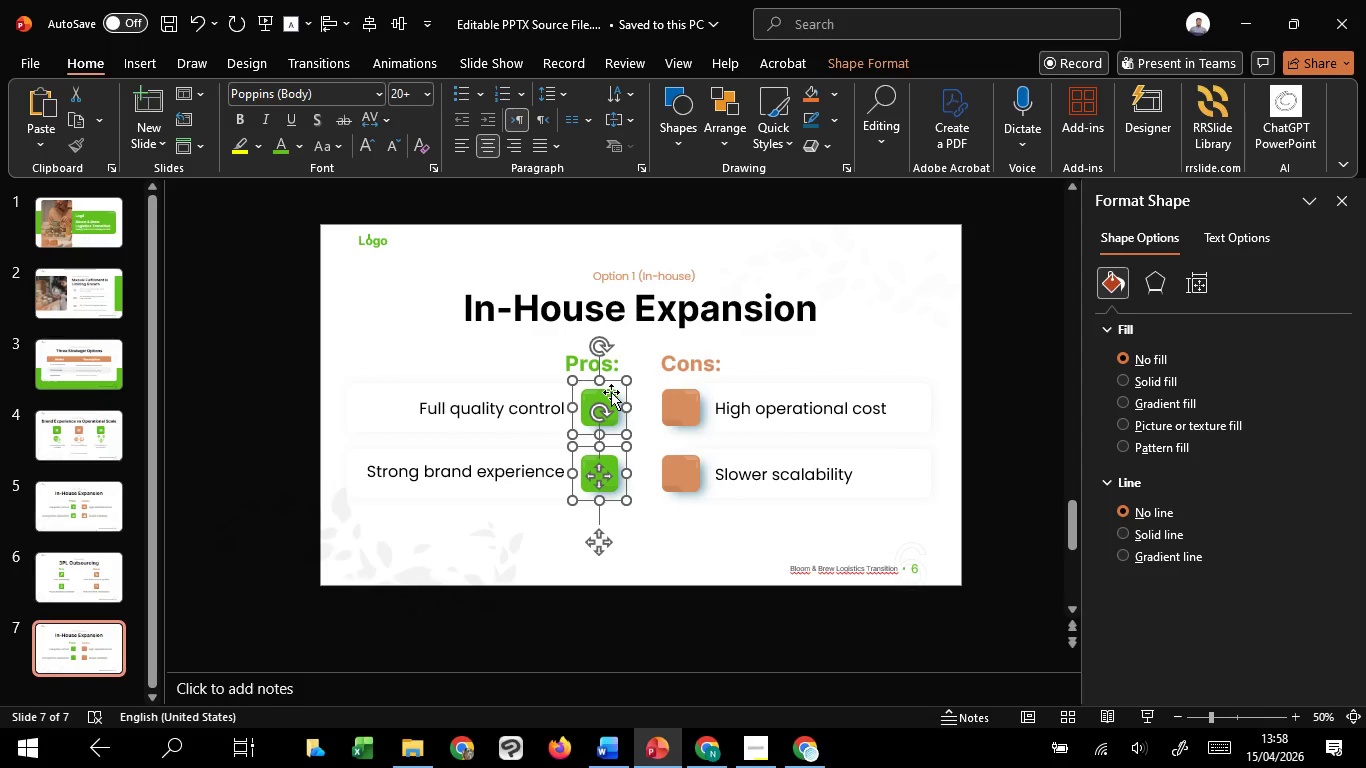 
key(Shift+ShiftLeft)
 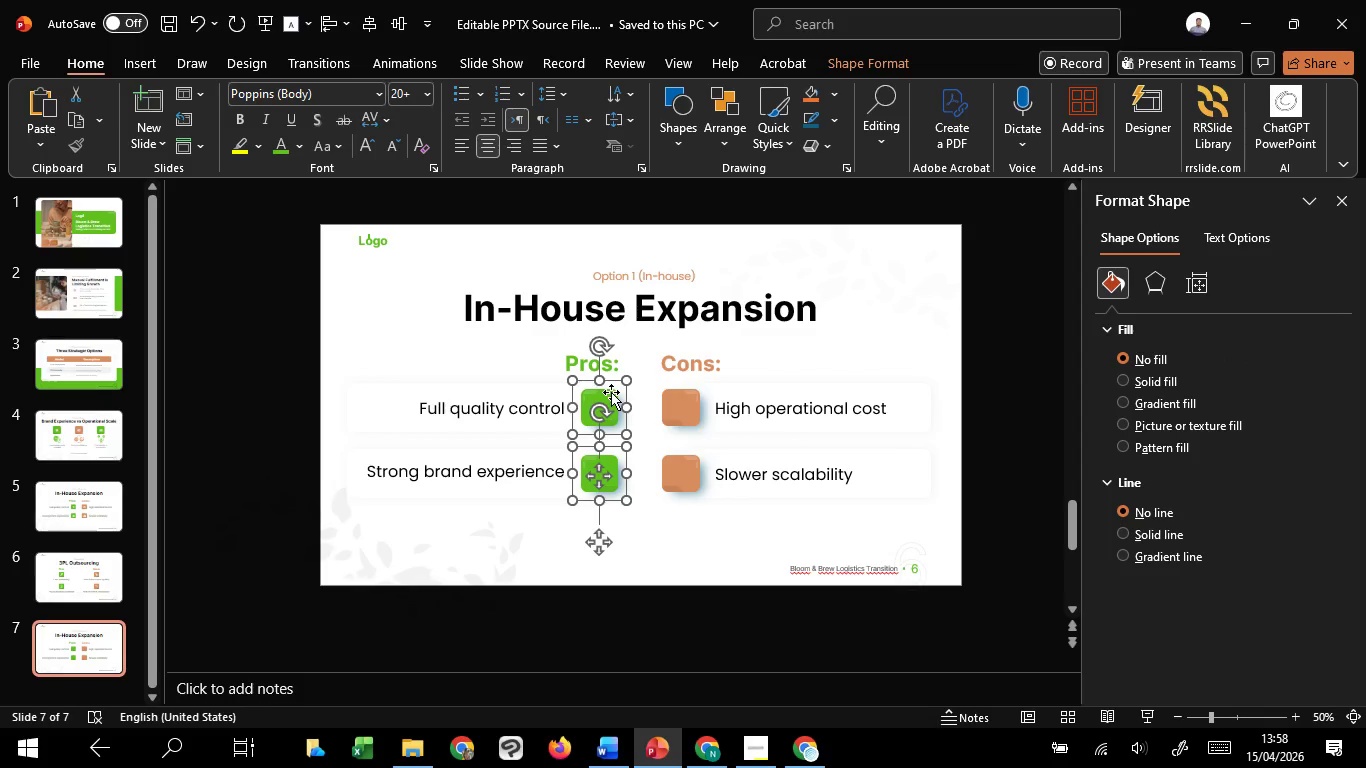 
key(Shift+ShiftLeft)
 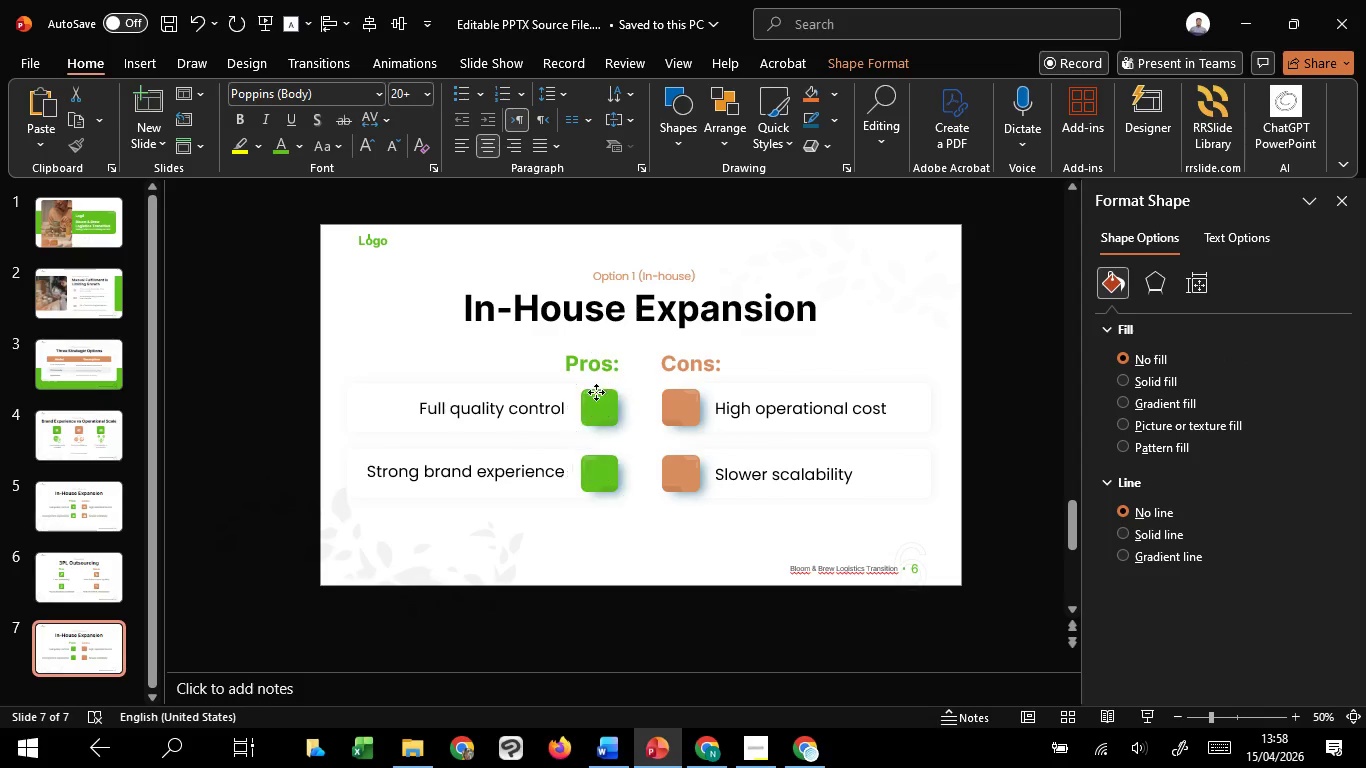 
left_click_drag(start_coordinate=[611, 392], to_coordinate=[358, 390])
 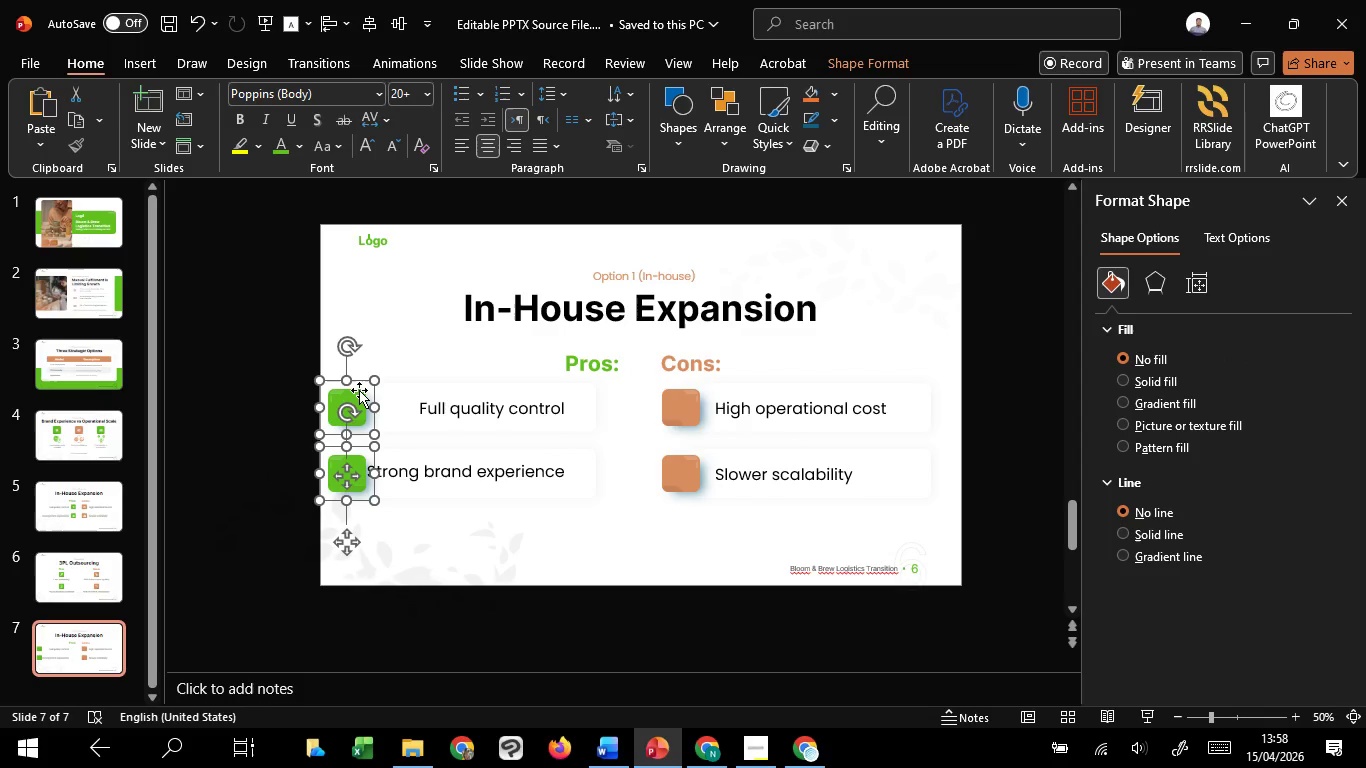 
hold_key(key=ShiftLeft, duration=1.52)
 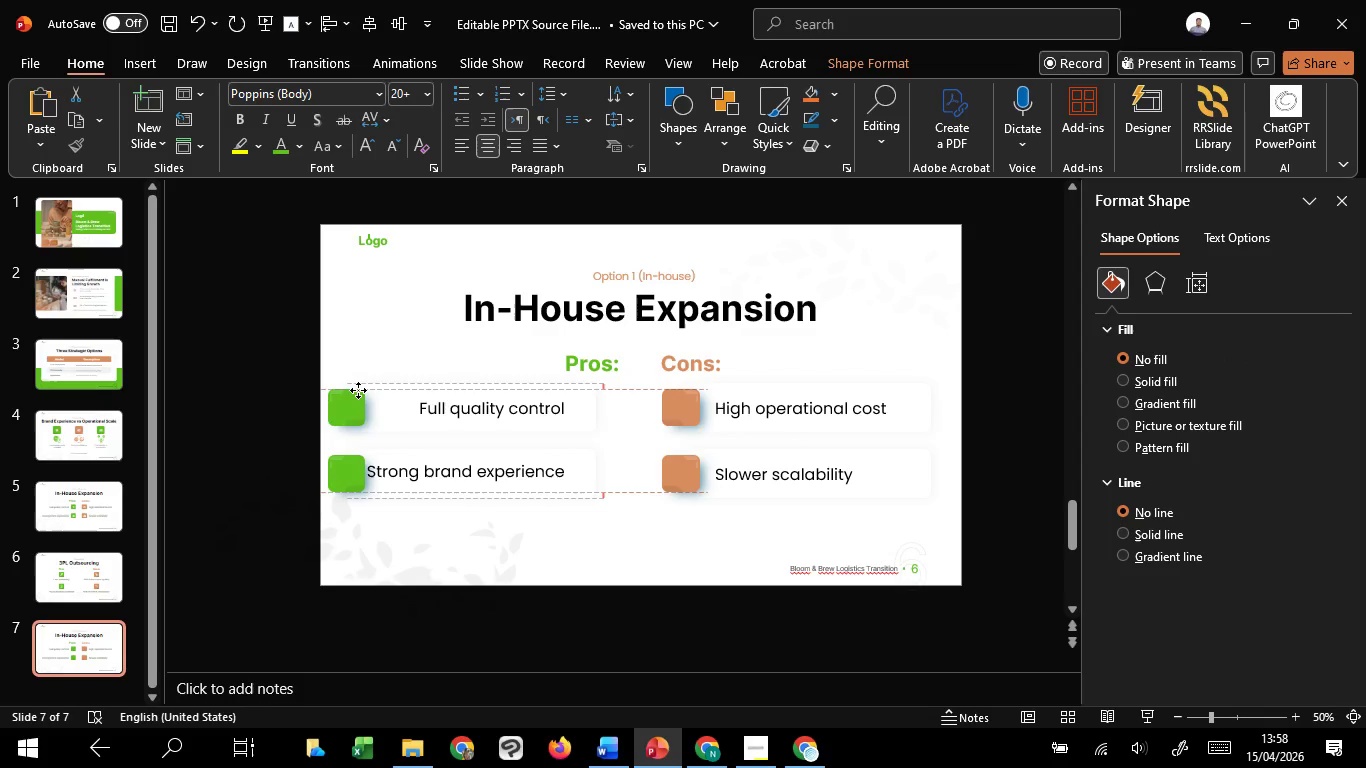 
hold_key(key=ShiftLeft, duration=1.5)
 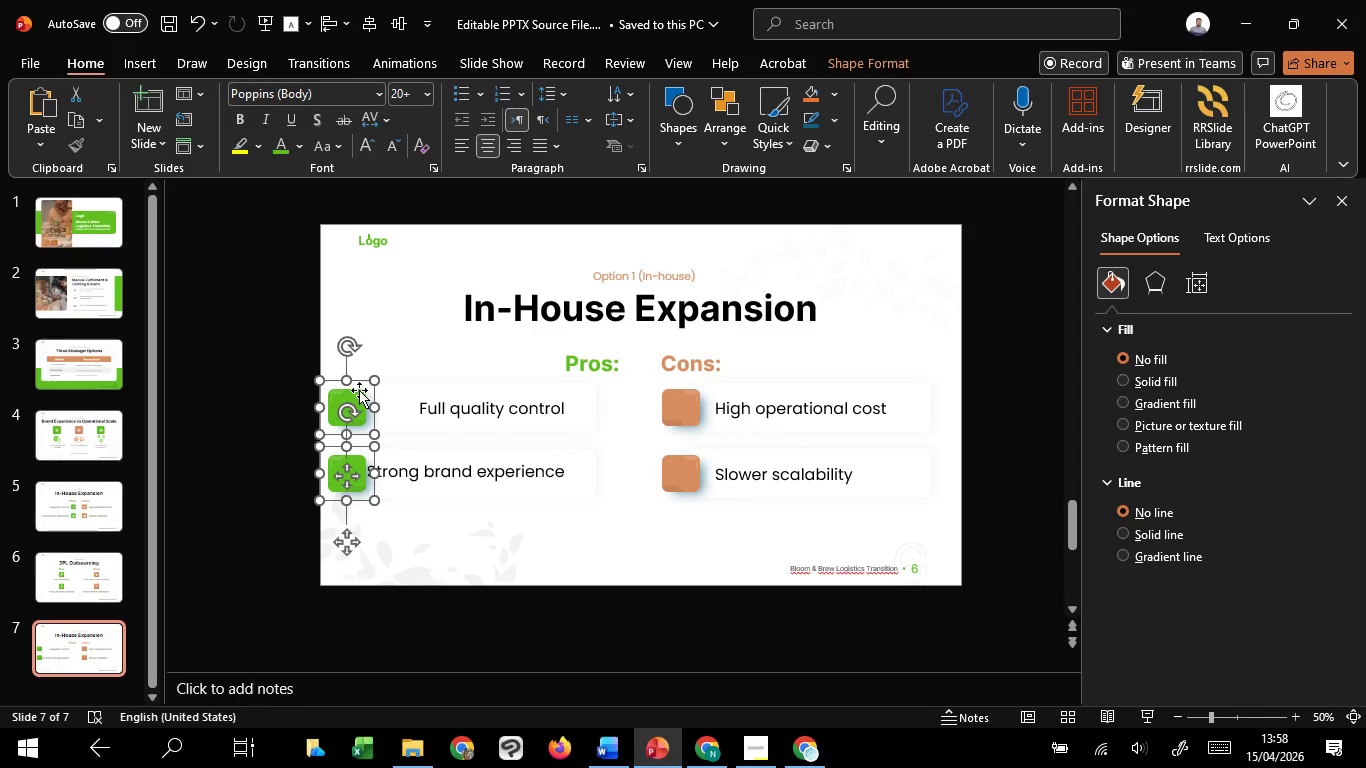 
hold_key(key=ShiftLeft, duration=1.51)
 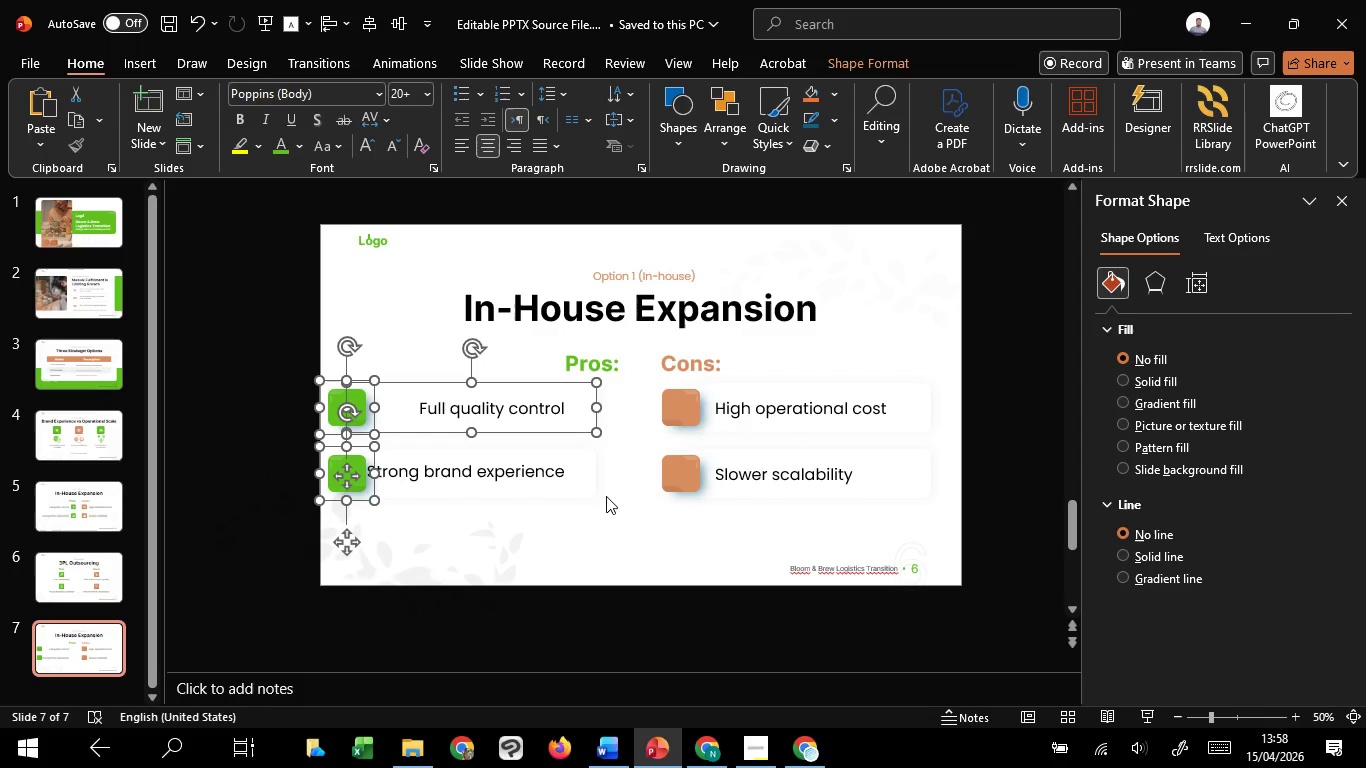 
hold_key(key=ShiftLeft, duration=1.5)
left_click([587, 396])
 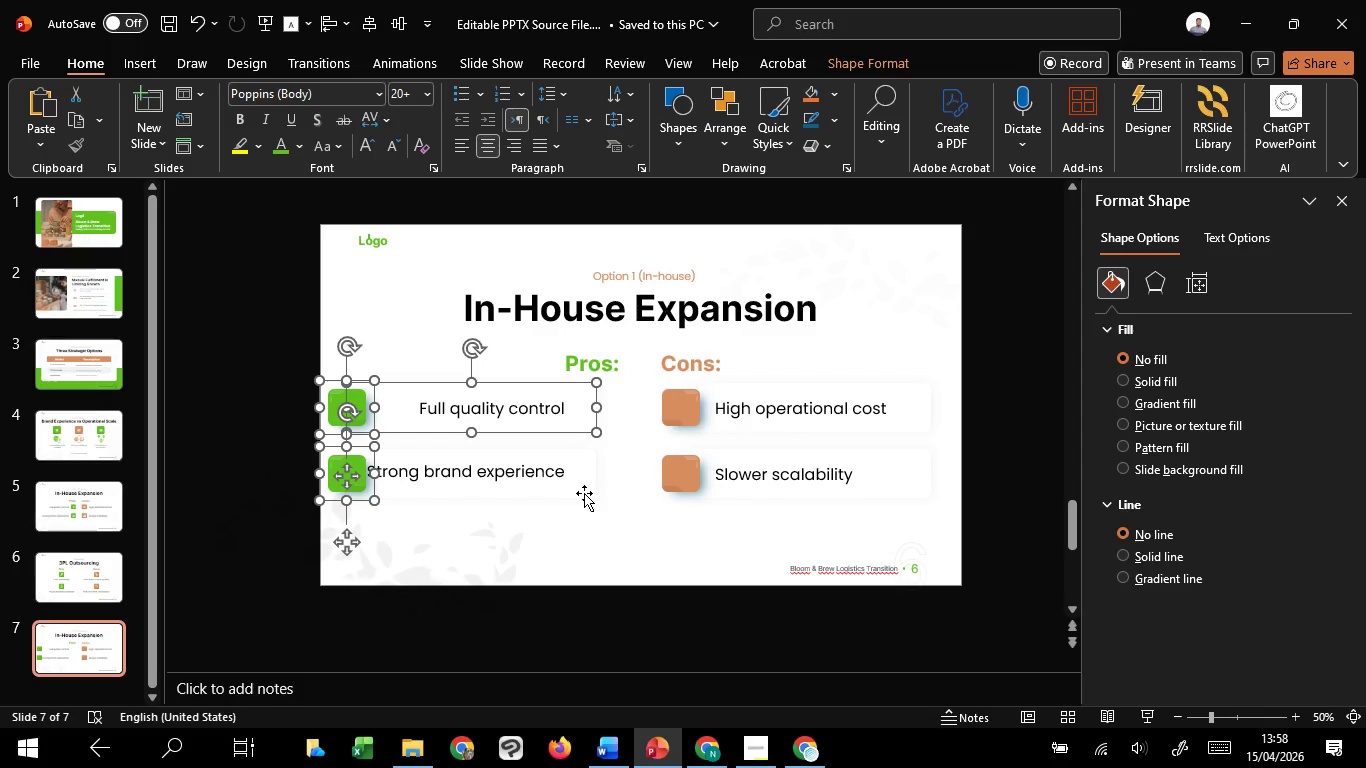 
hold_key(key=ShiftLeft, duration=1.53)
left_click([584, 493])
 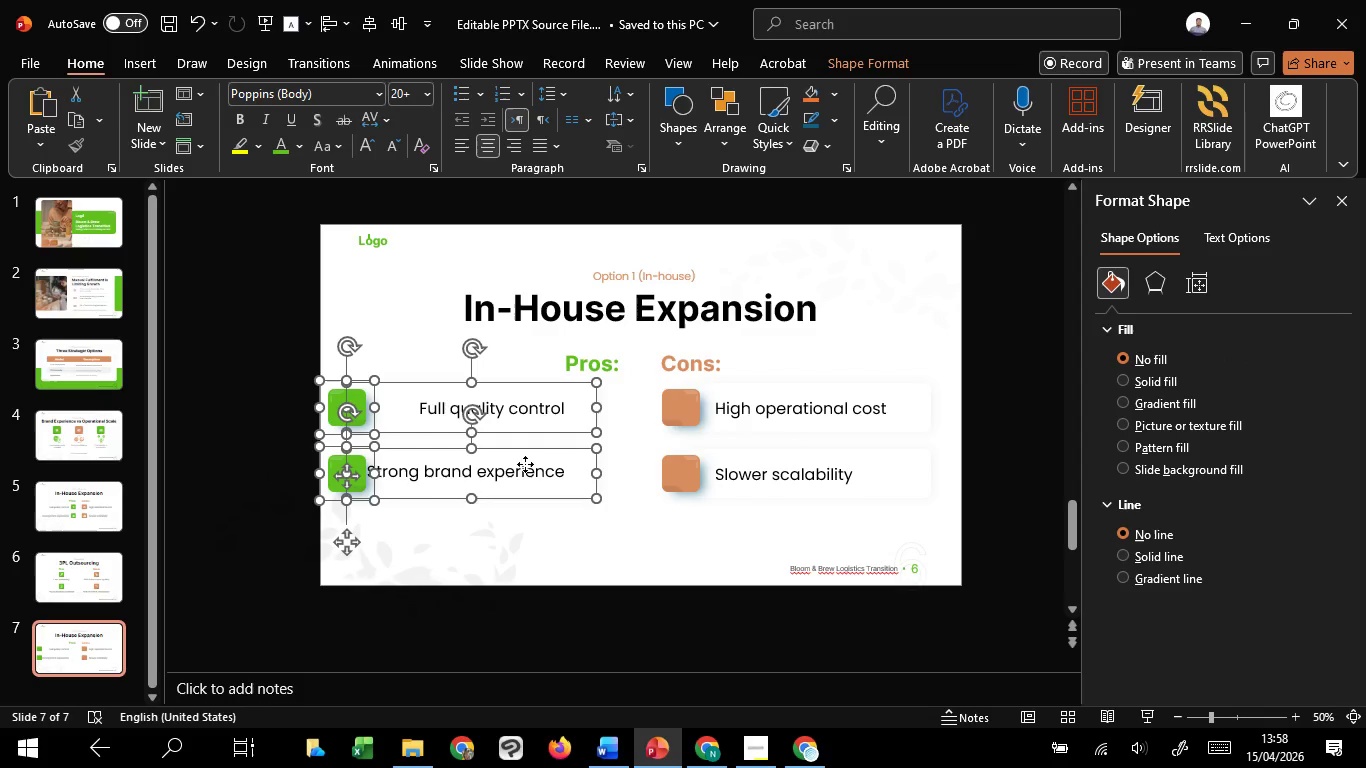 
left_click([525, 464])
 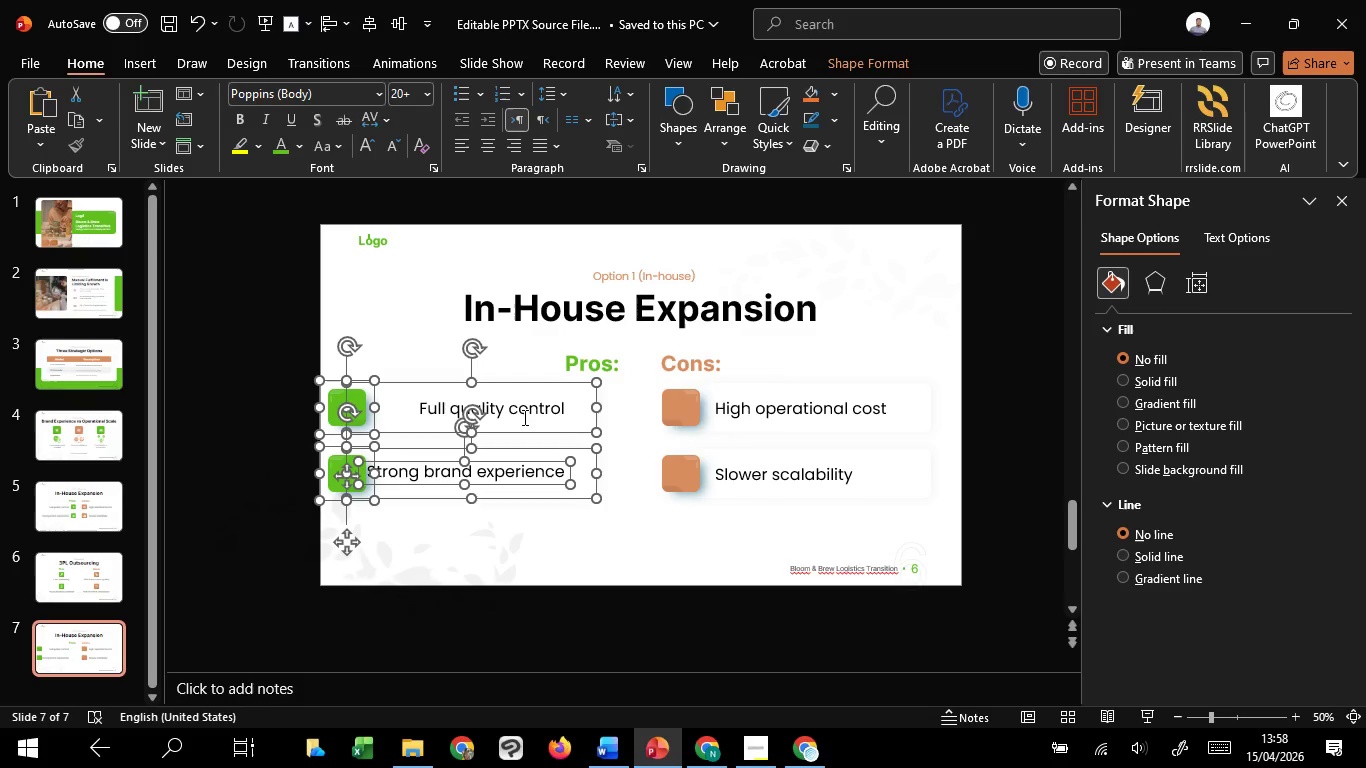 
hold_key(key=ShiftLeft, duration=1.08)
left_click([526, 406])
 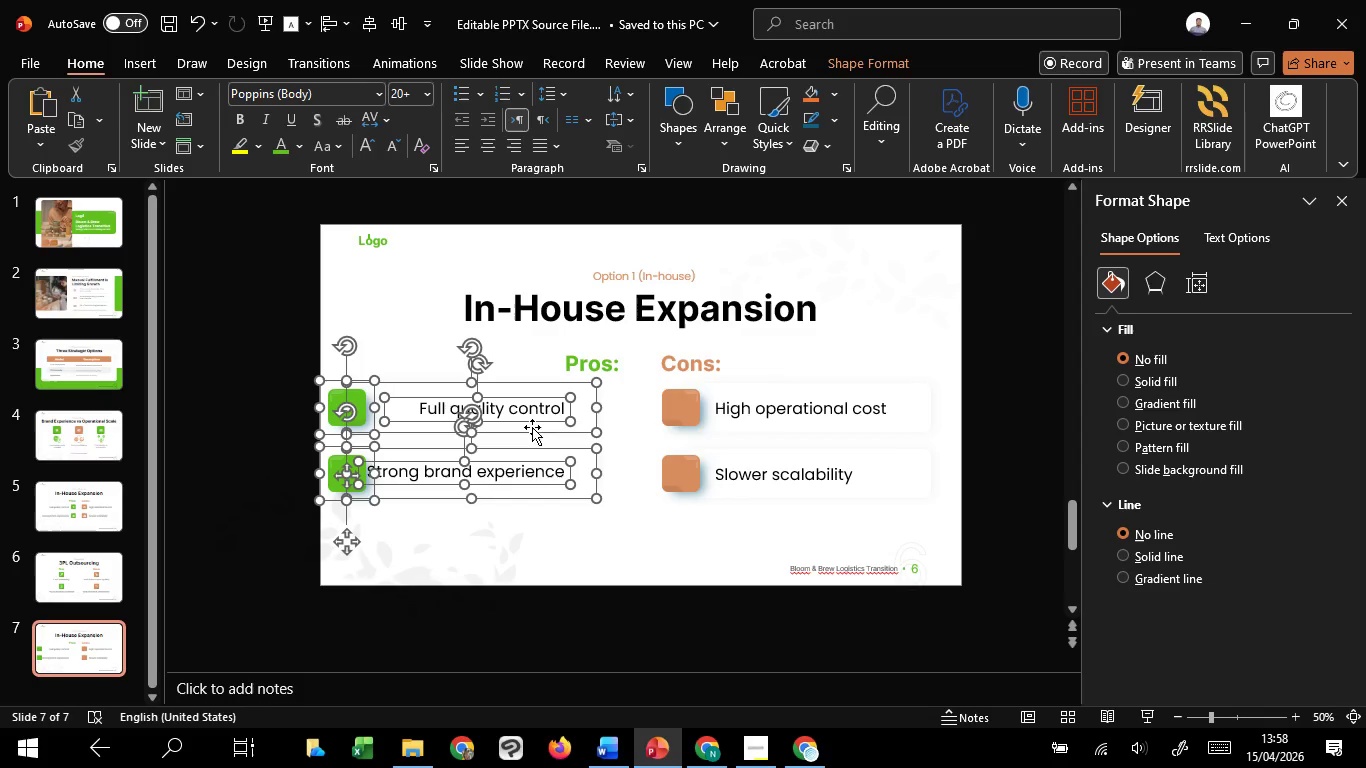 
left_click_drag(start_coordinate=[532, 427], to_coordinate=[559, 427])
 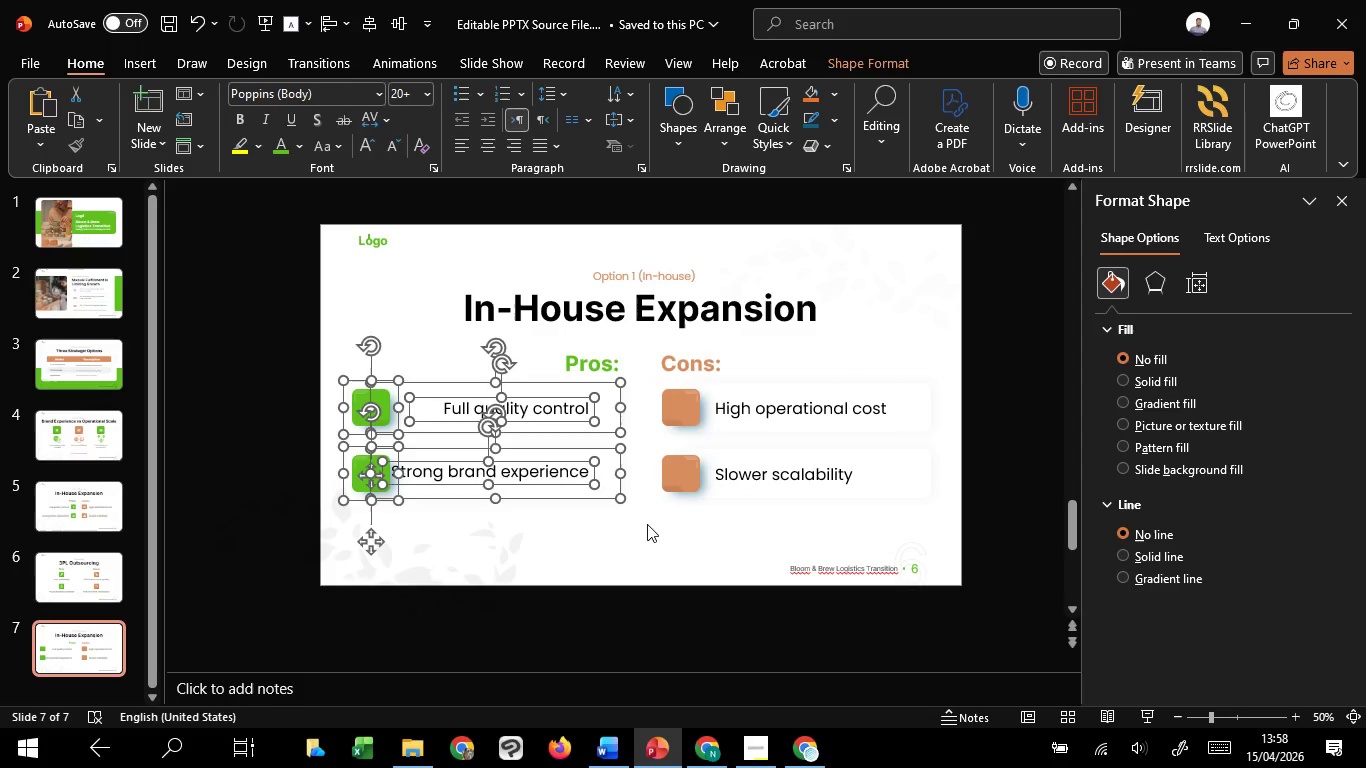 
hold_key(key=ShiftLeft, duration=1.52)
 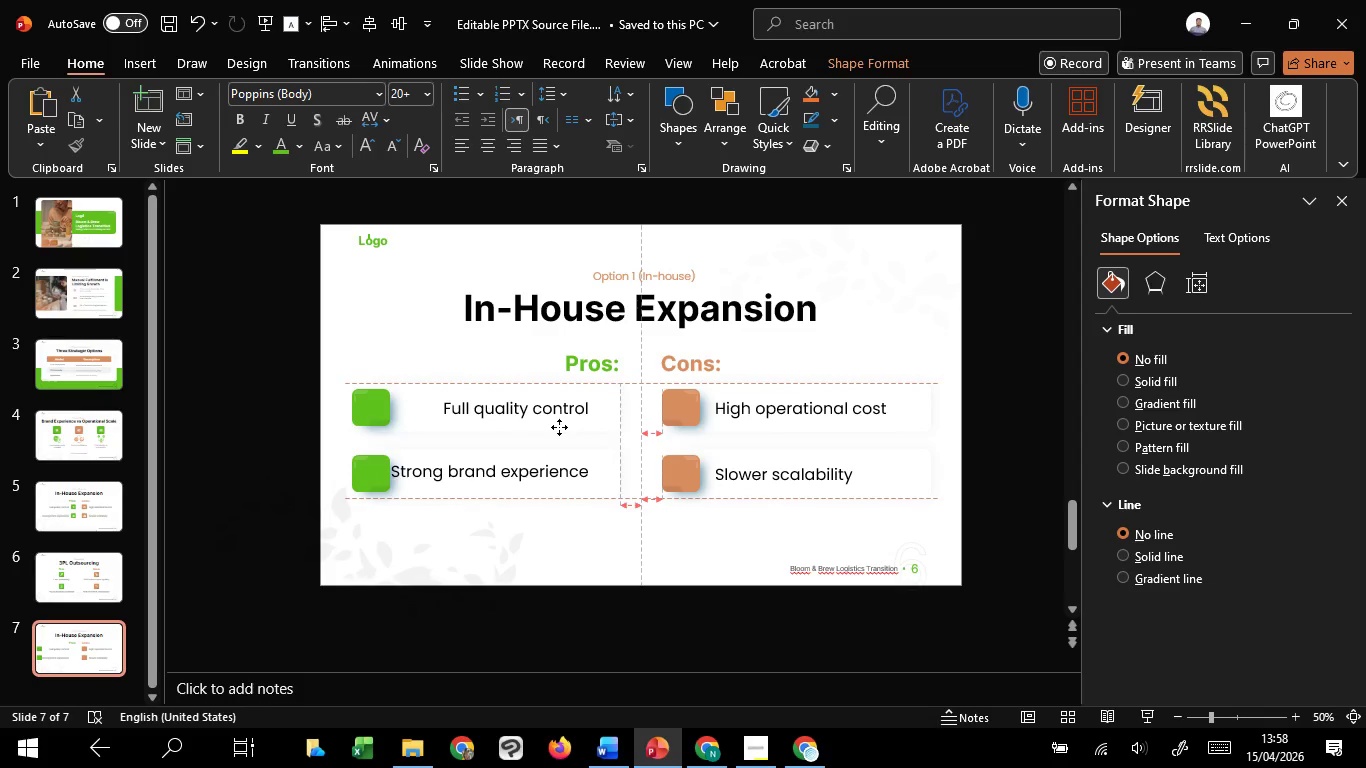 
hold_key(key=ShiftLeft, duration=1.51)
 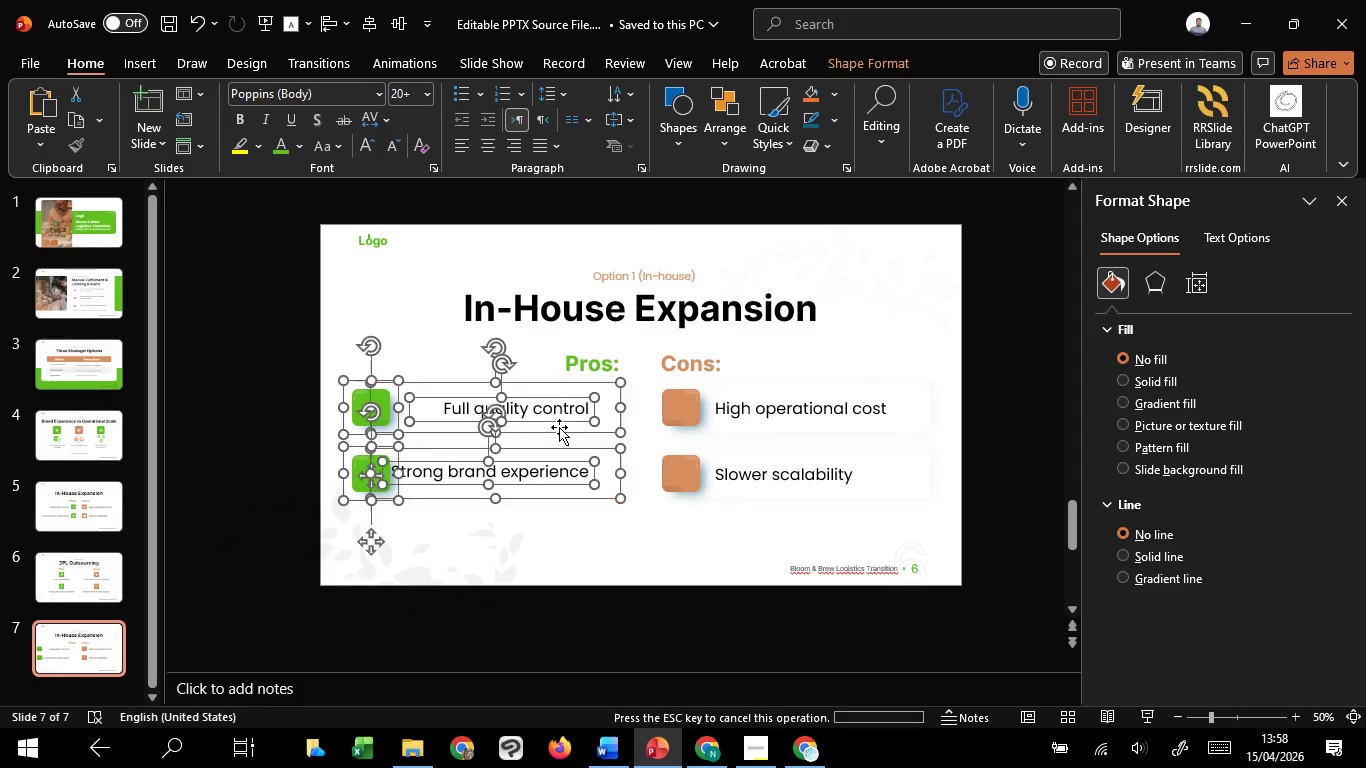 
key(Shift+ShiftLeft)
 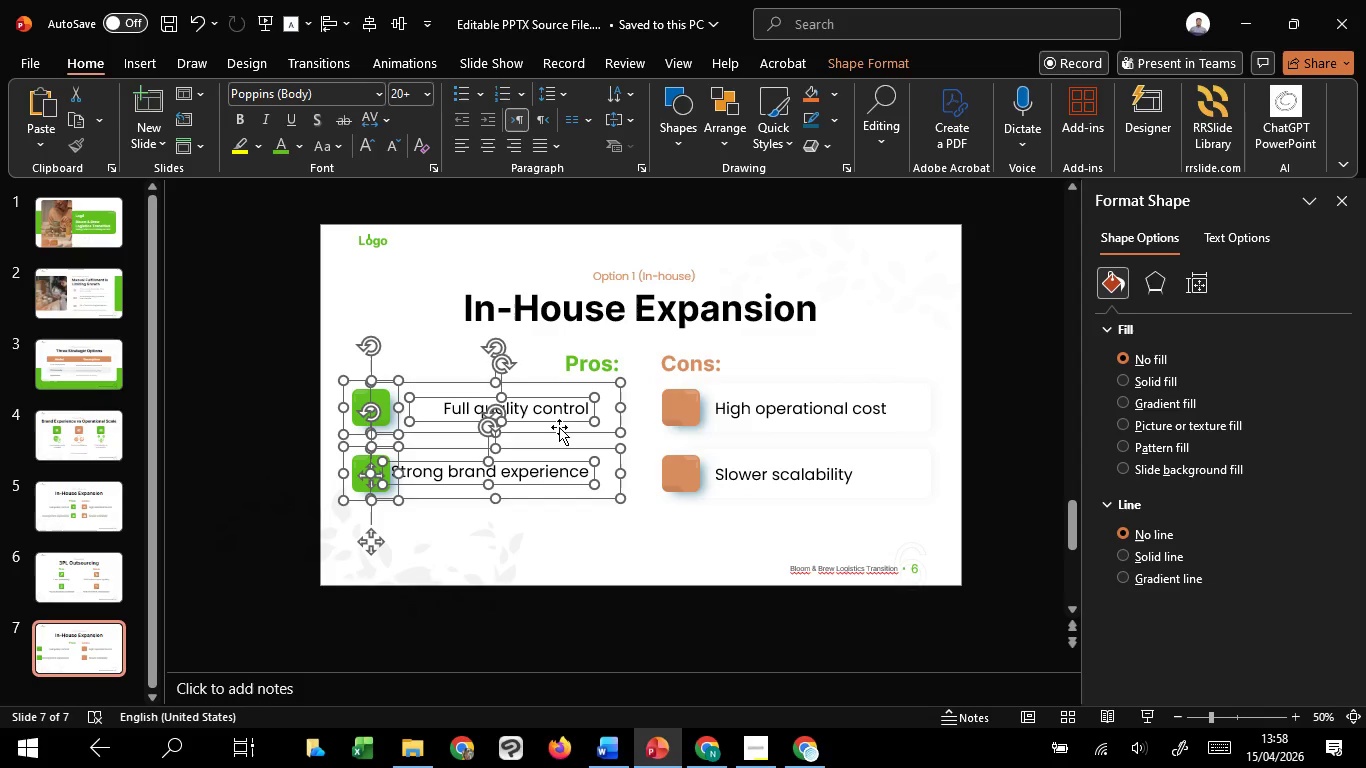 
key(Shift+ShiftLeft)
 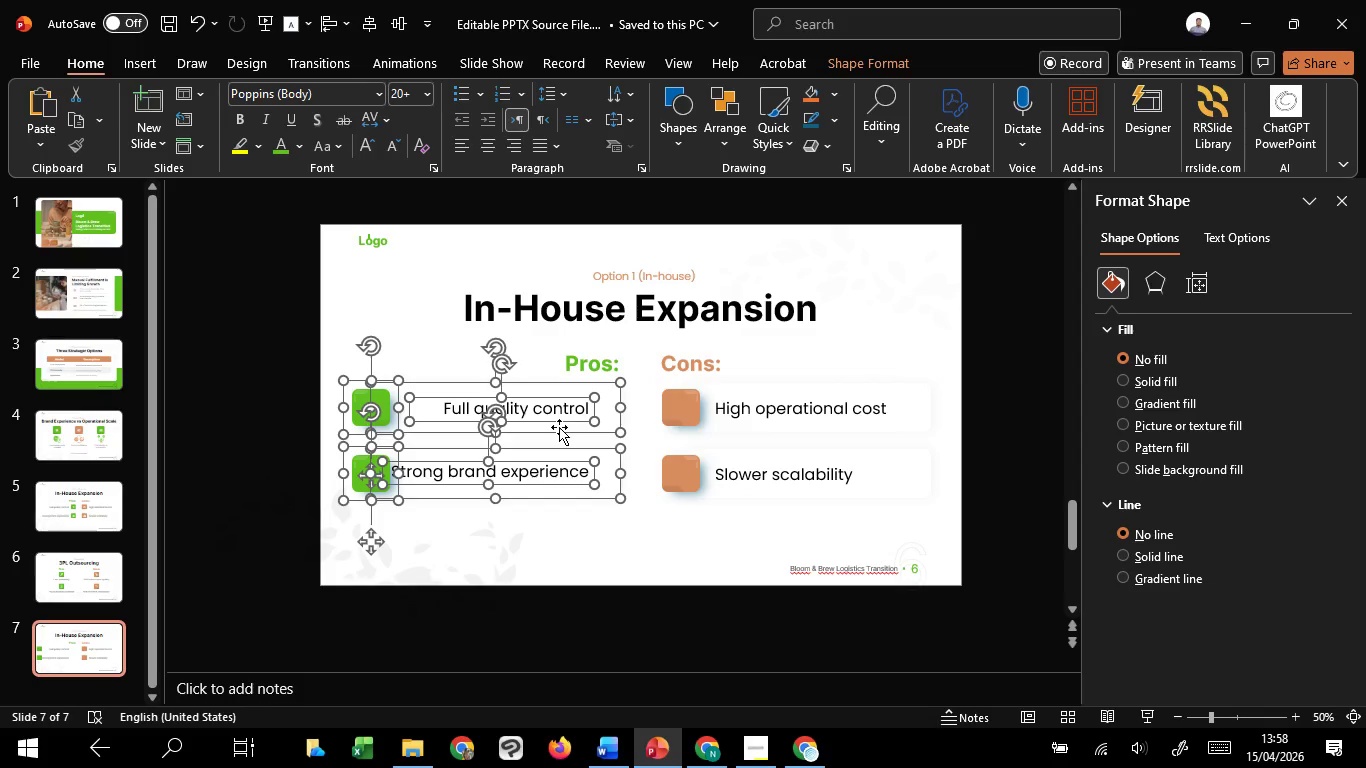 
key(Shift+ShiftLeft)
 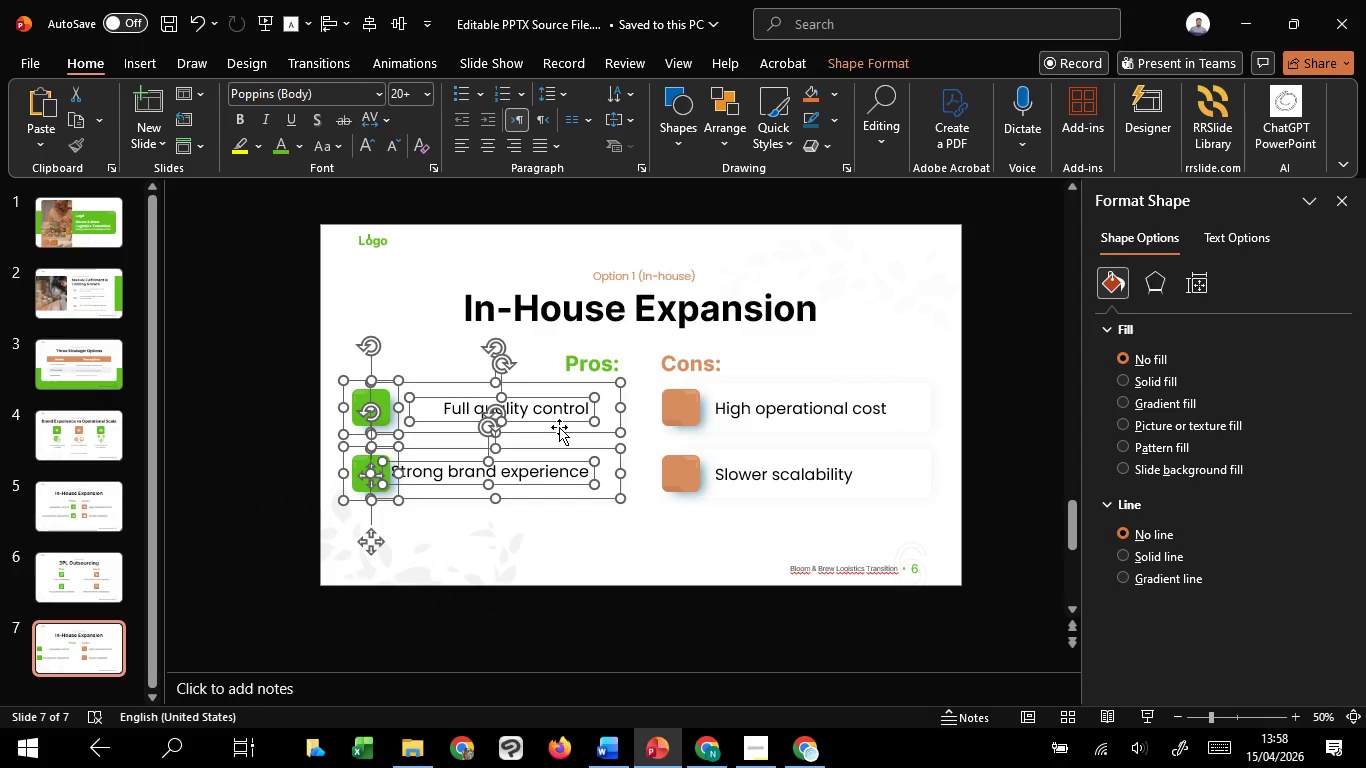 
key(Shift+ShiftLeft)
 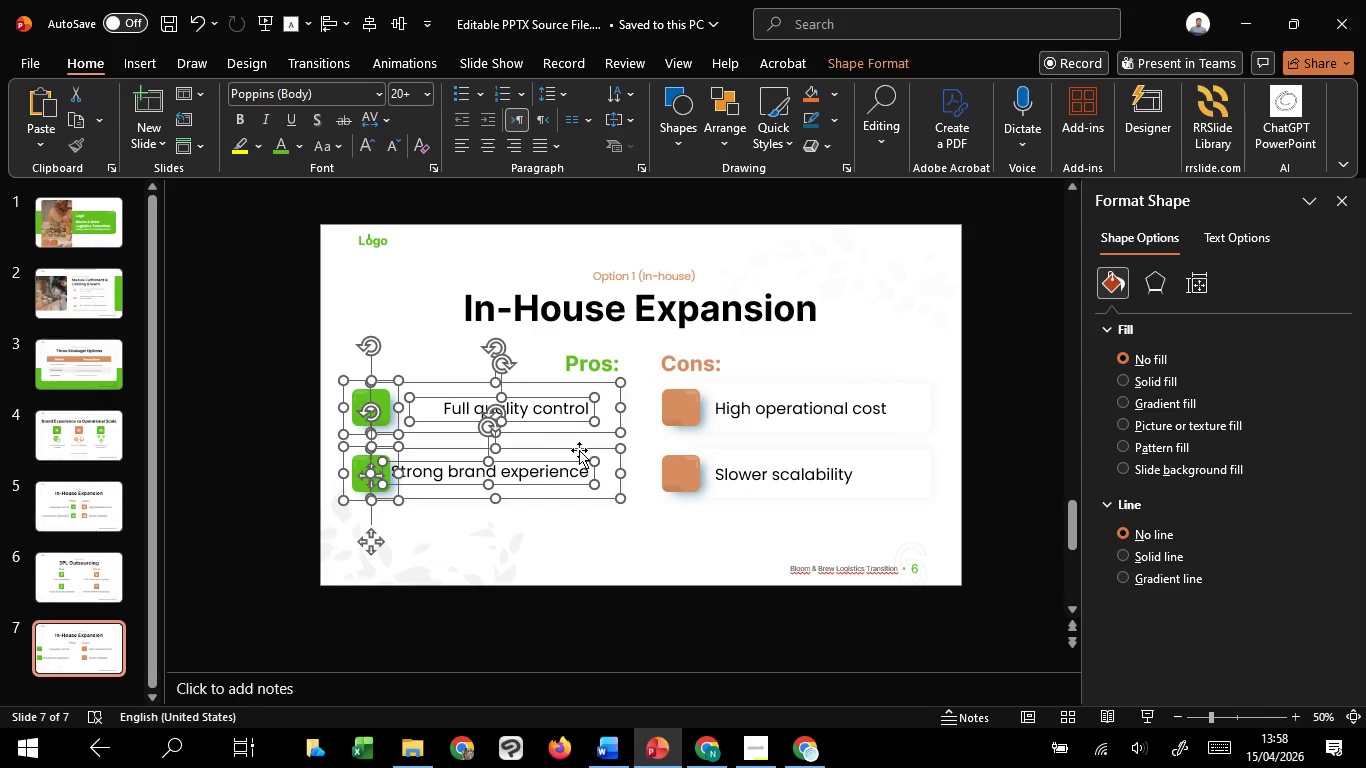 
key(Shift+ShiftLeft)
 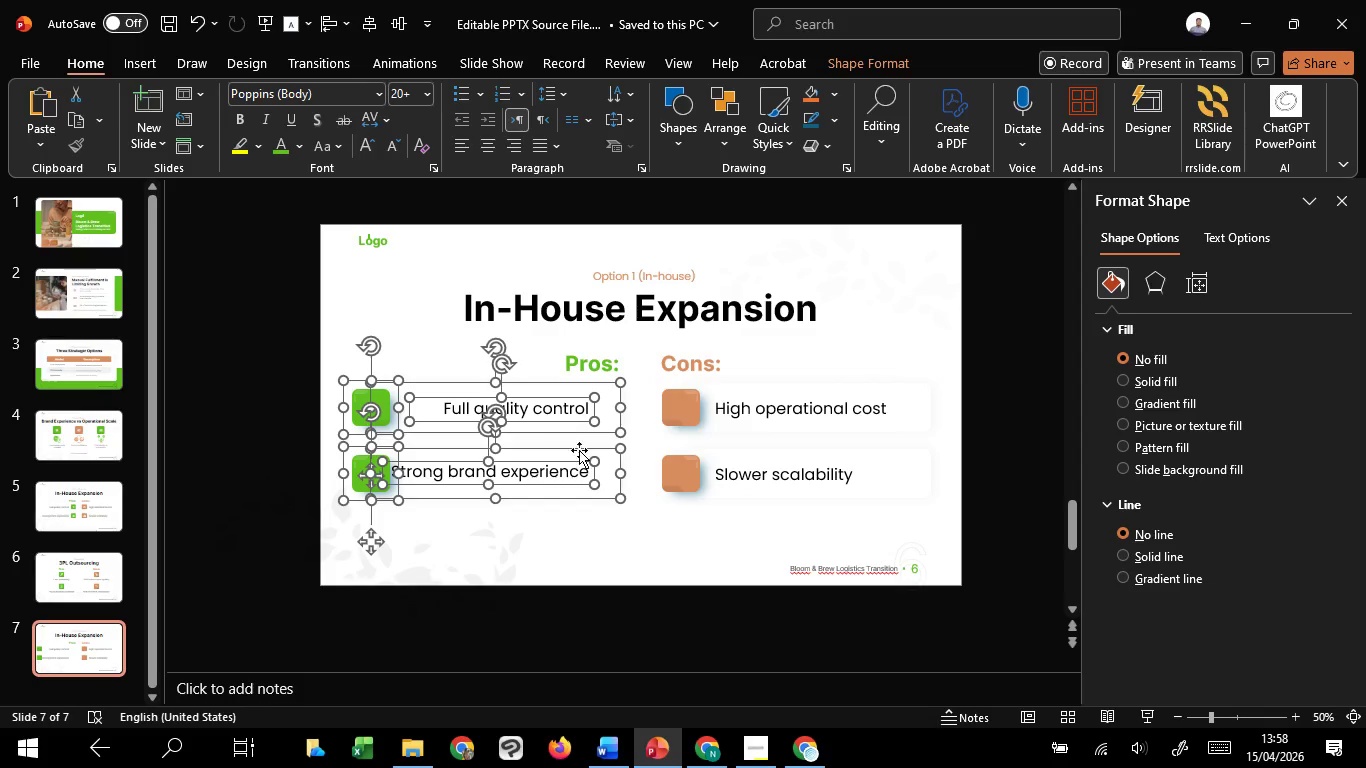 
key(Shift+ShiftLeft)
 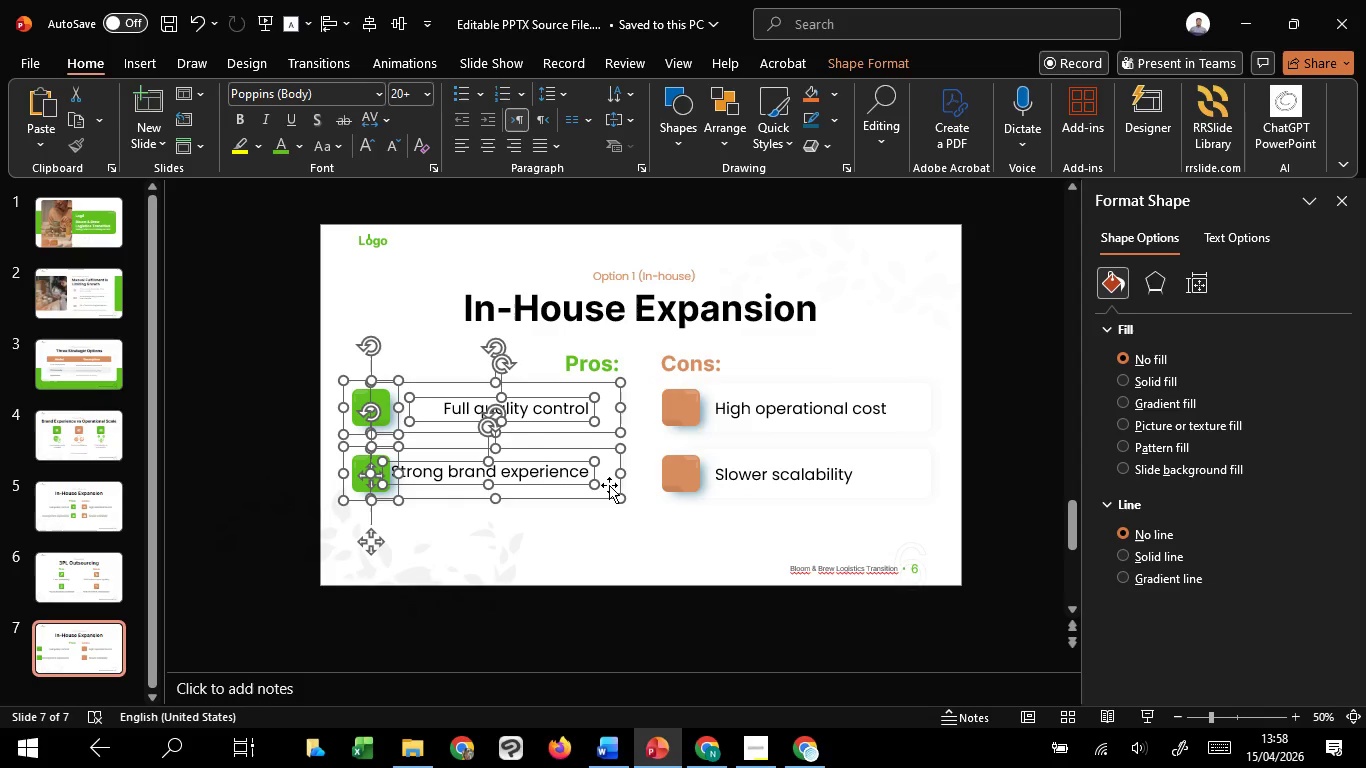 
key(Shift+ShiftLeft)
 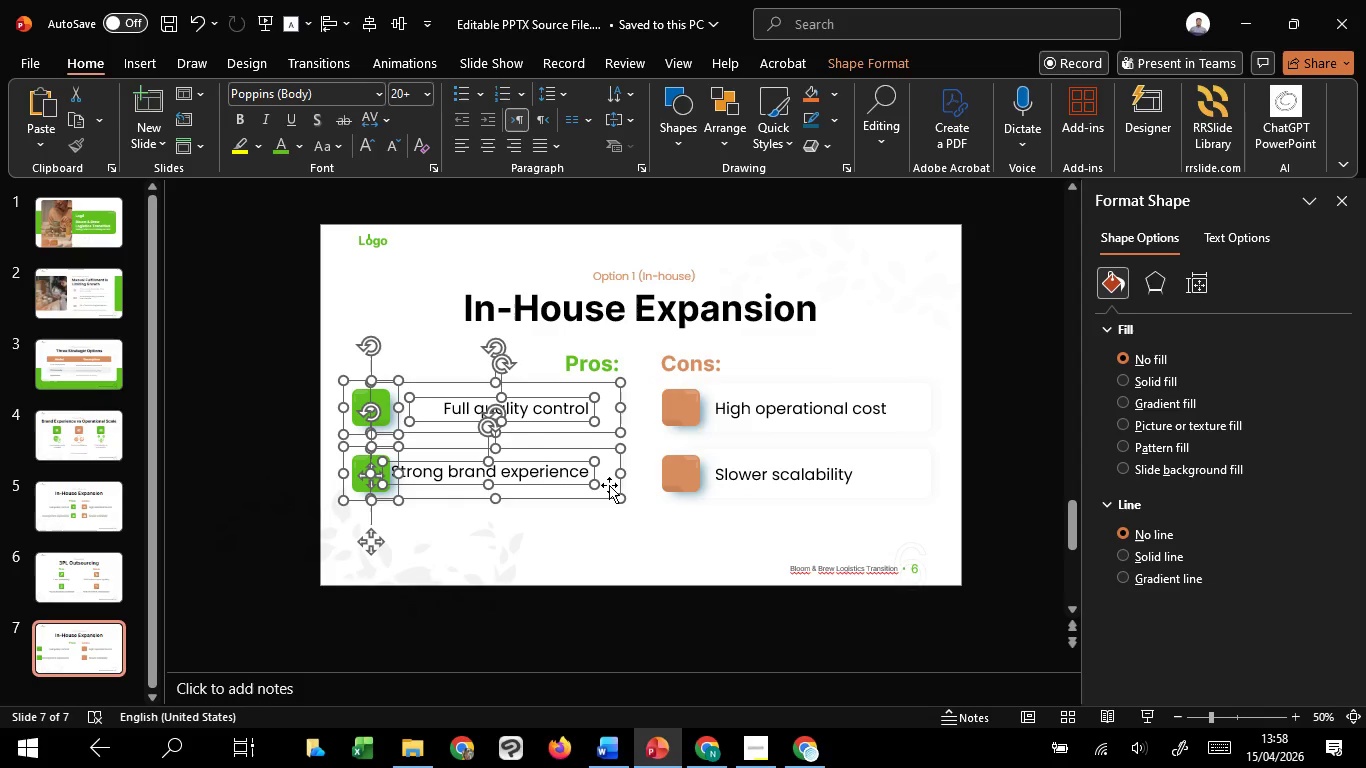 
key(Shift+ShiftLeft)
 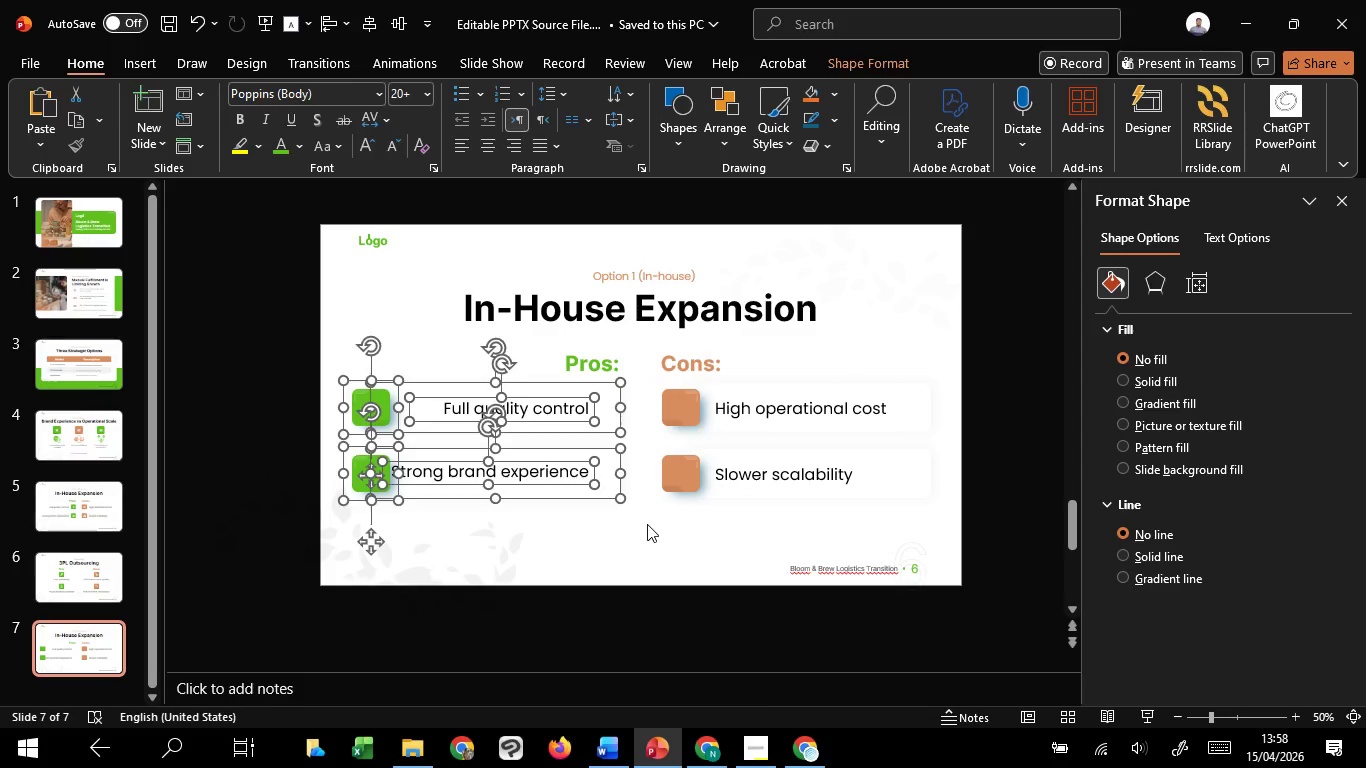 
left_click([647, 524])
 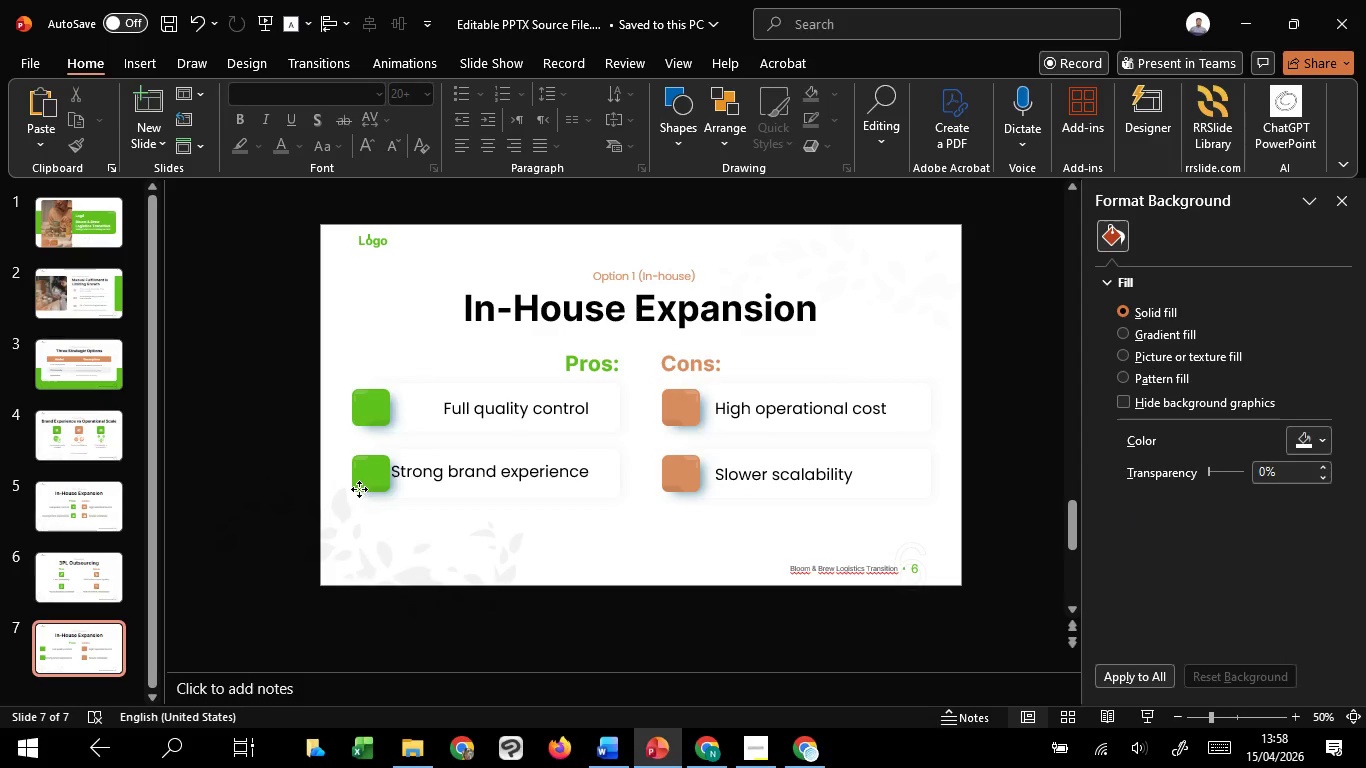 
left_click([359, 489])
 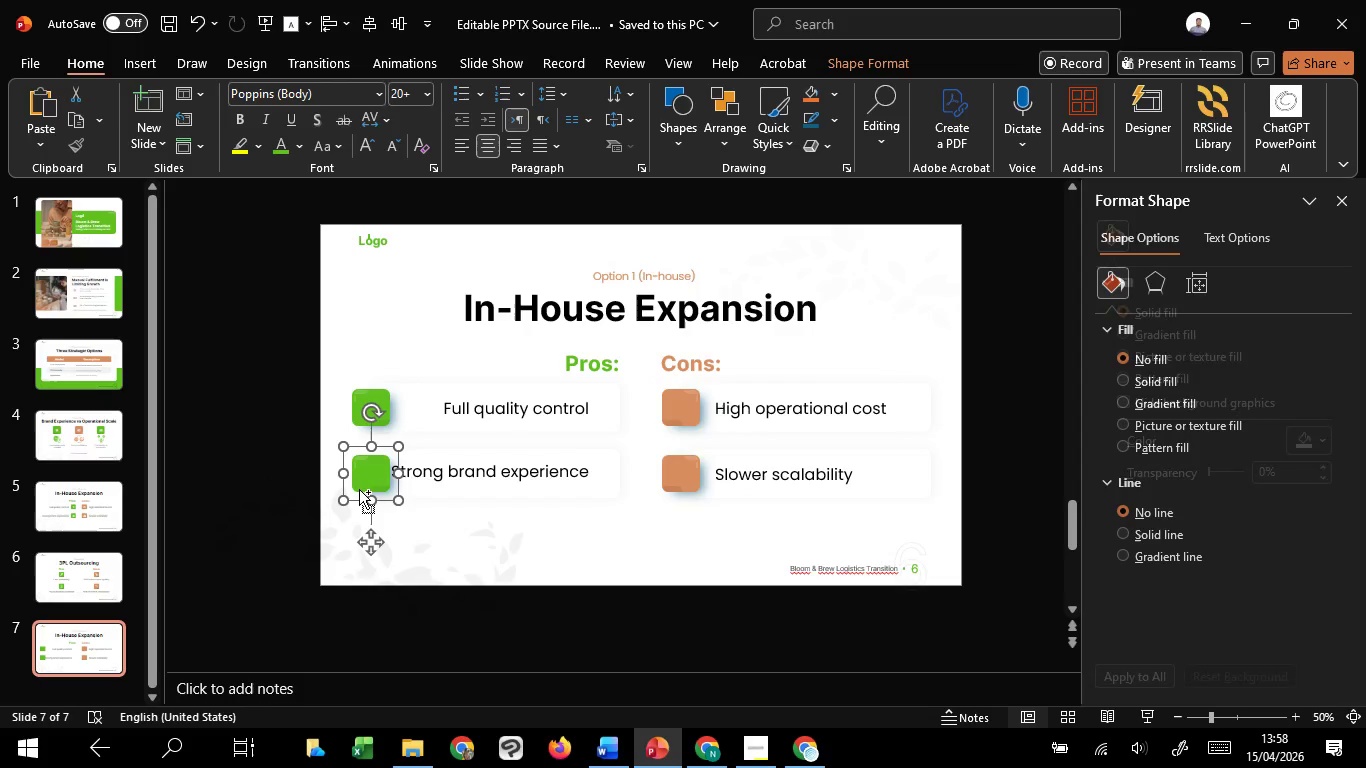 
hold_key(key=ControlLeft, duration=0.86)
scroll: coordinate [359, 489], scroll_direction: up, amount: 4.0
 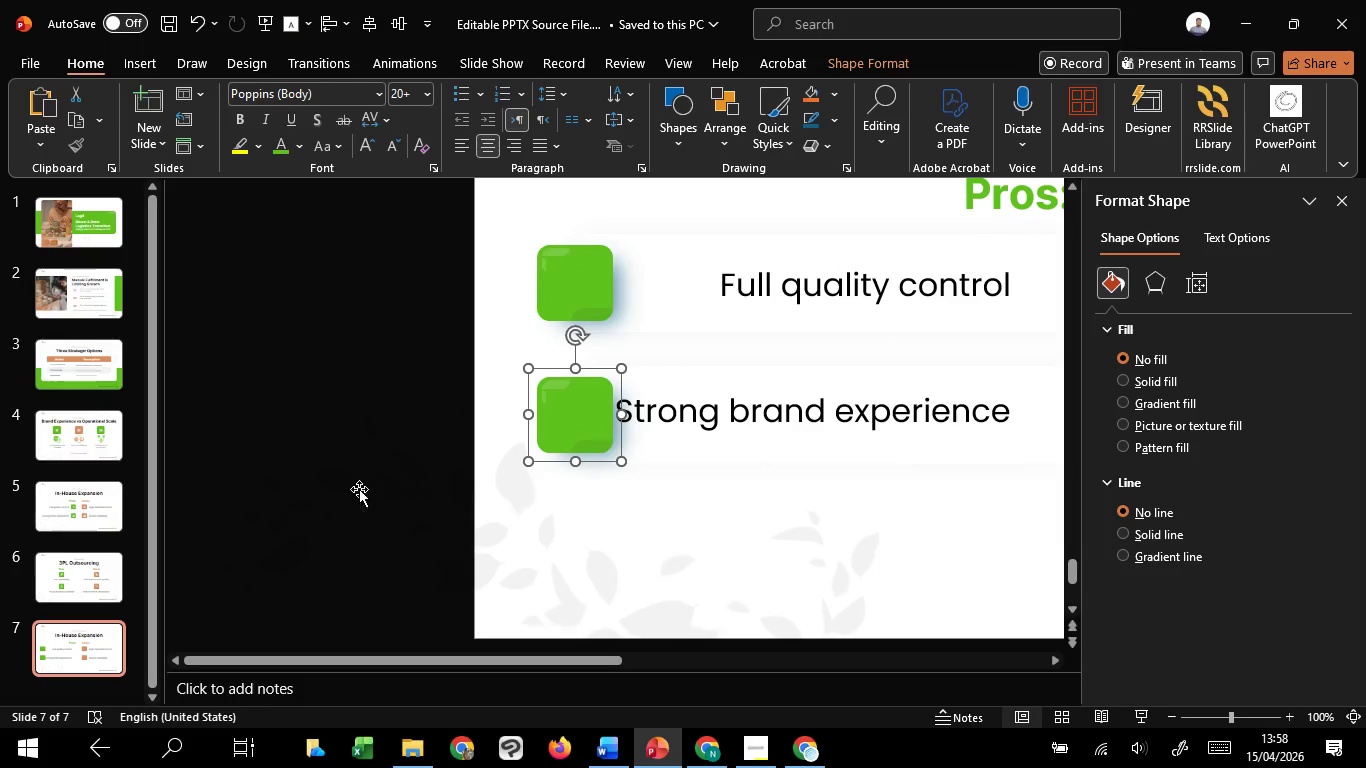 
hold_key(key=ShiftLeft, duration=0.88)
left_click([579, 284])
 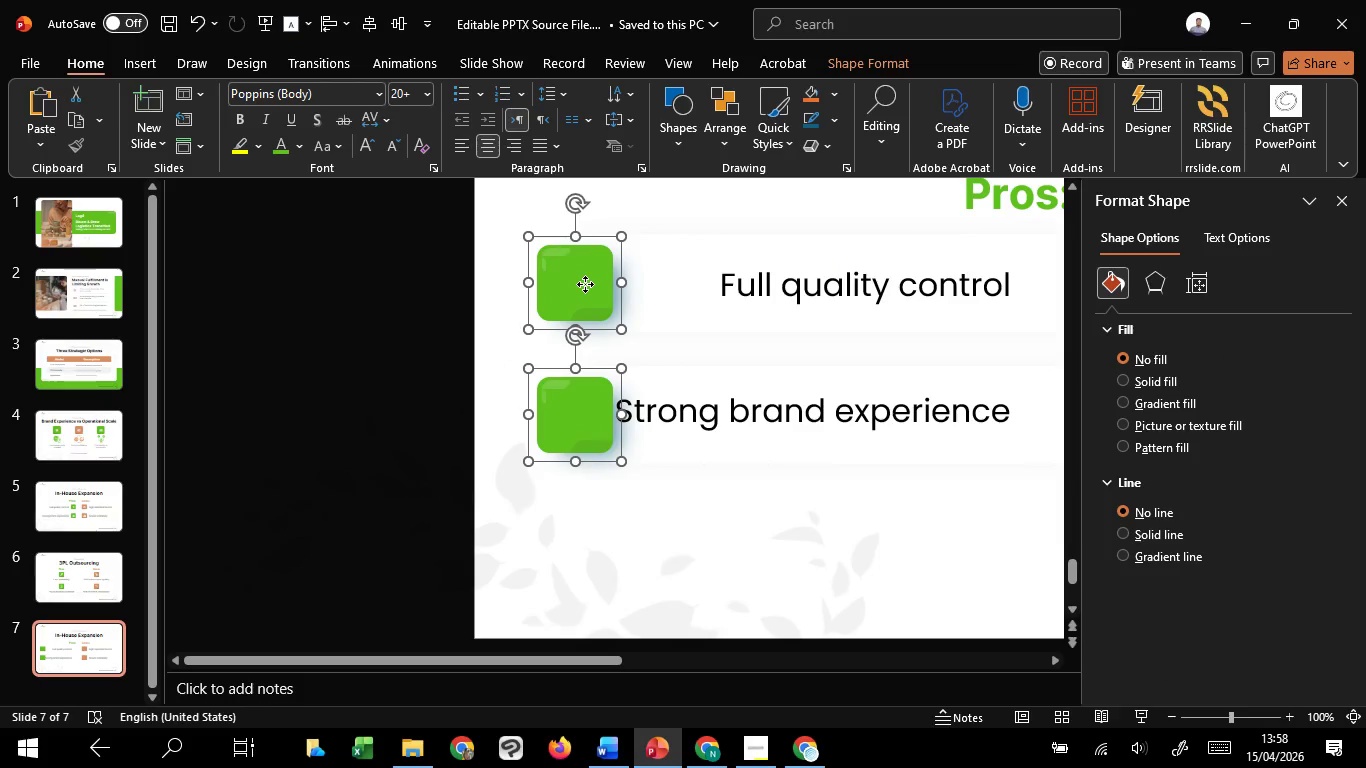 
hold_key(key=ShiftLeft, duration=1.5)
 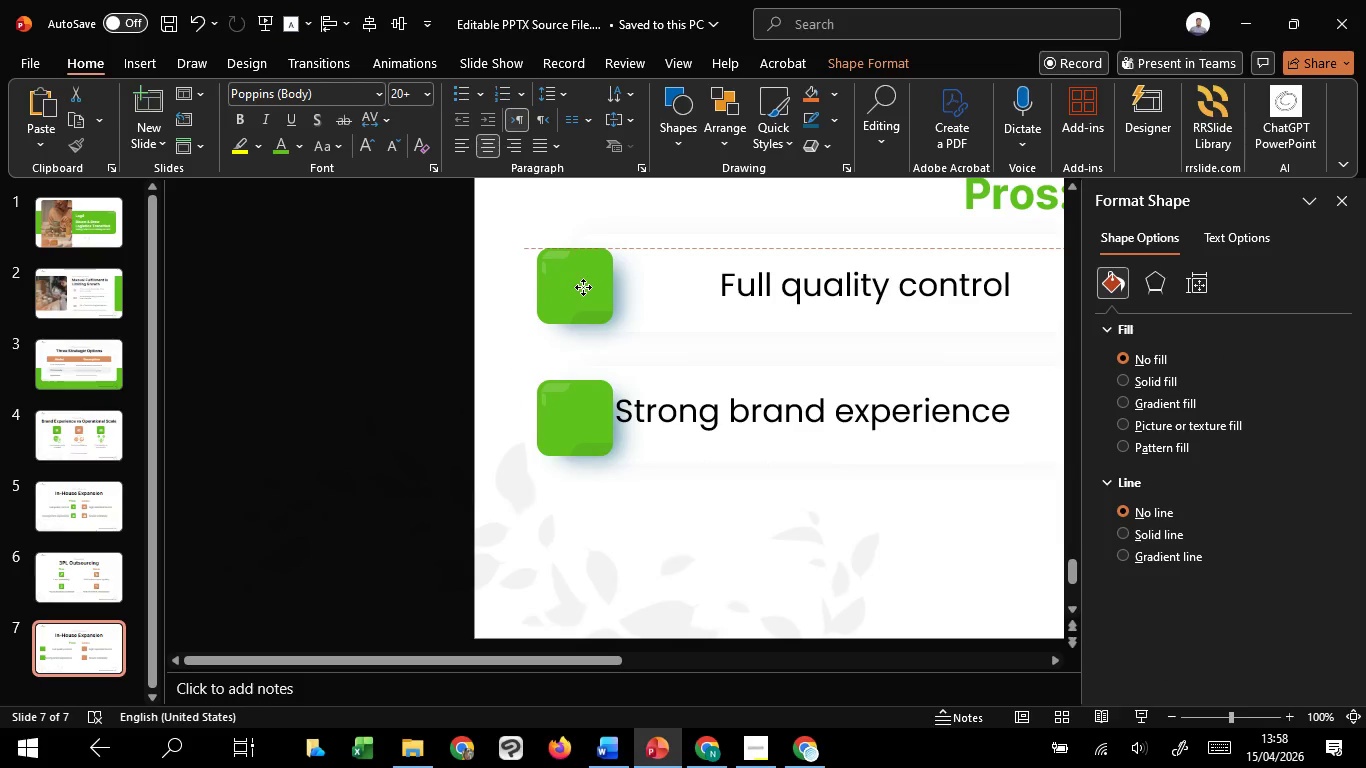 
hold_key(key=ShiftLeft, duration=1.5)
 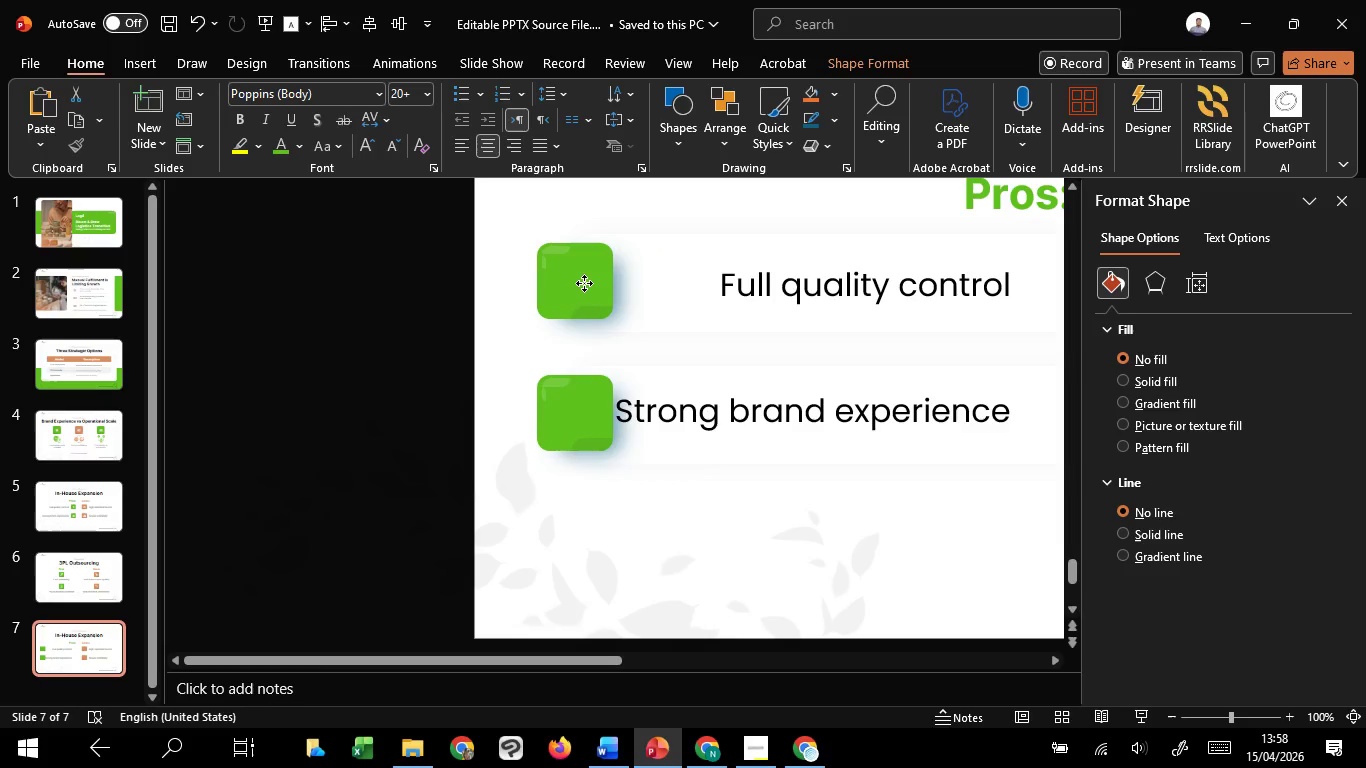 
hold_key(key=ShiftLeft, duration=1.51)
 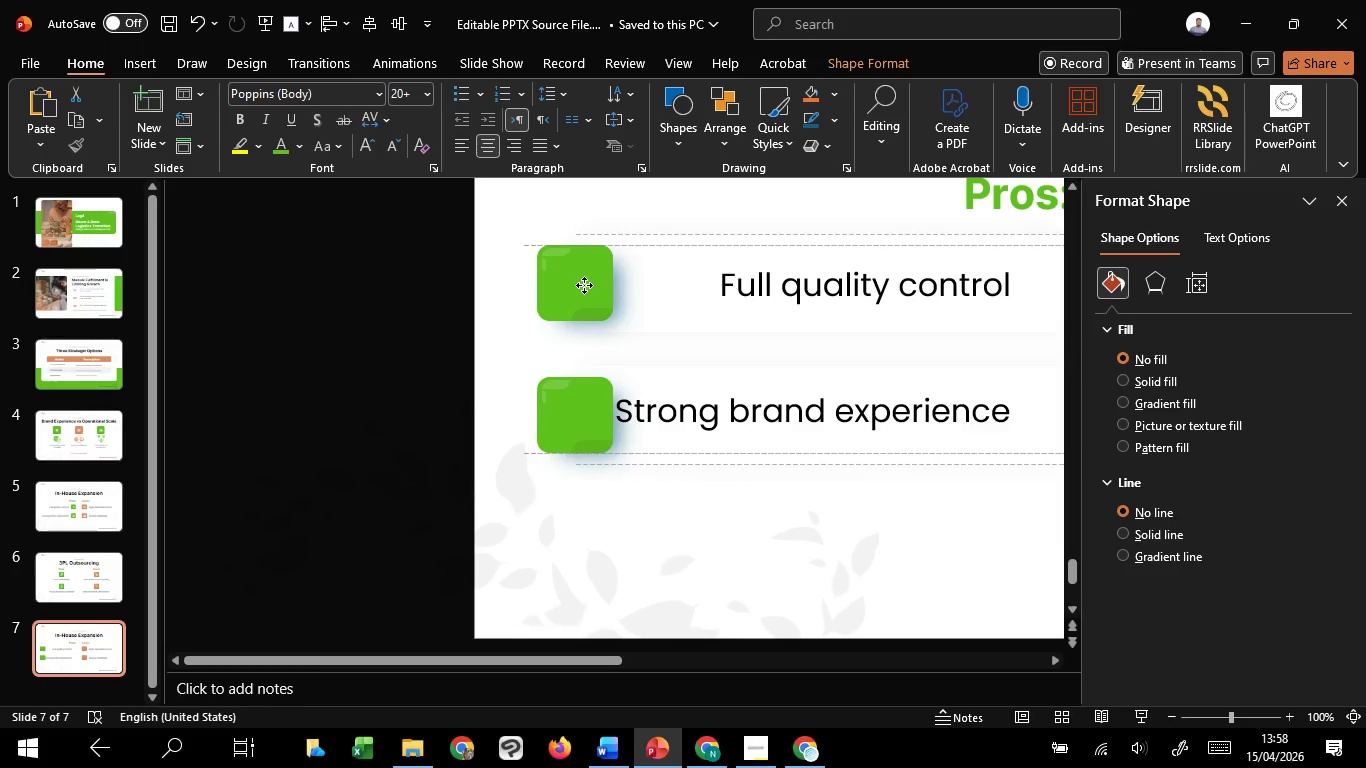 
hold_key(key=ShiftLeft, duration=1.5)
 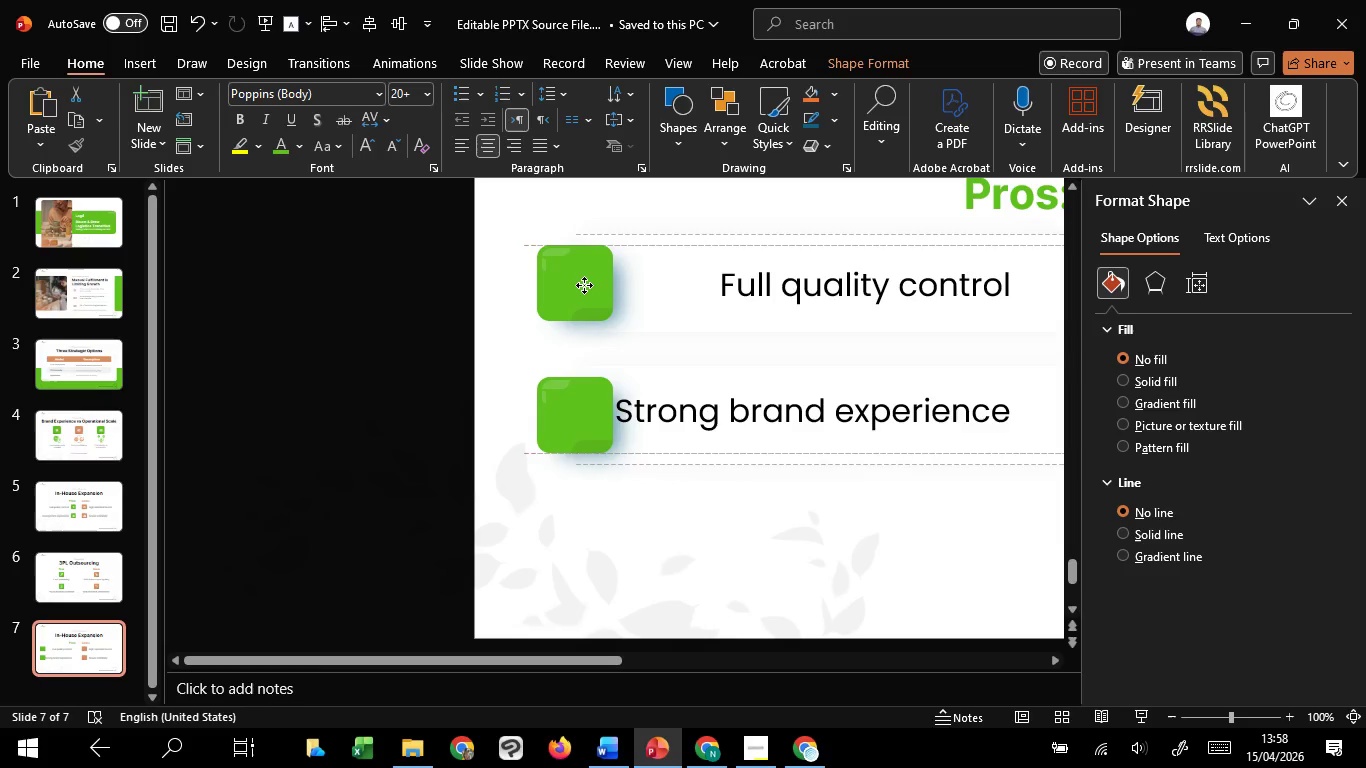 
hold_key(key=ShiftLeft, duration=1.53)
 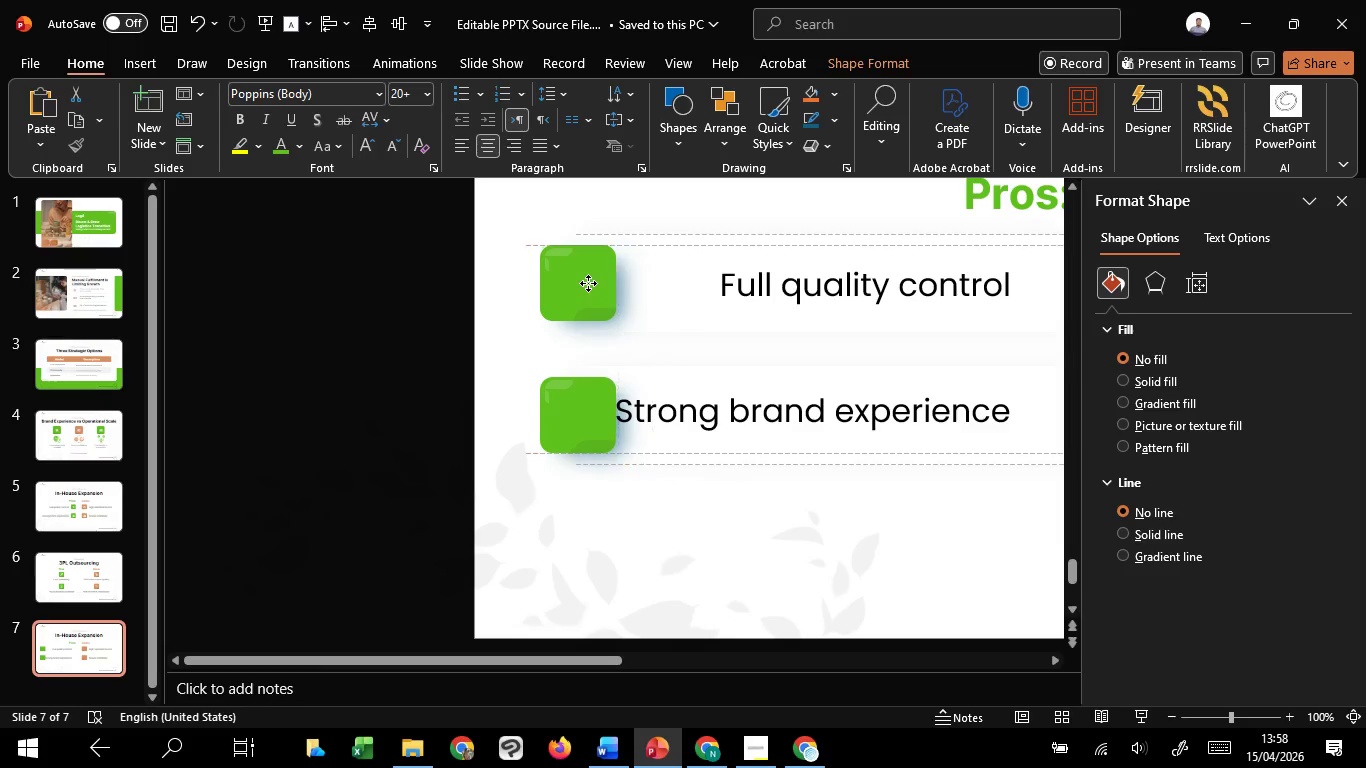 
hold_key(key=ShiftLeft, duration=1.51)
 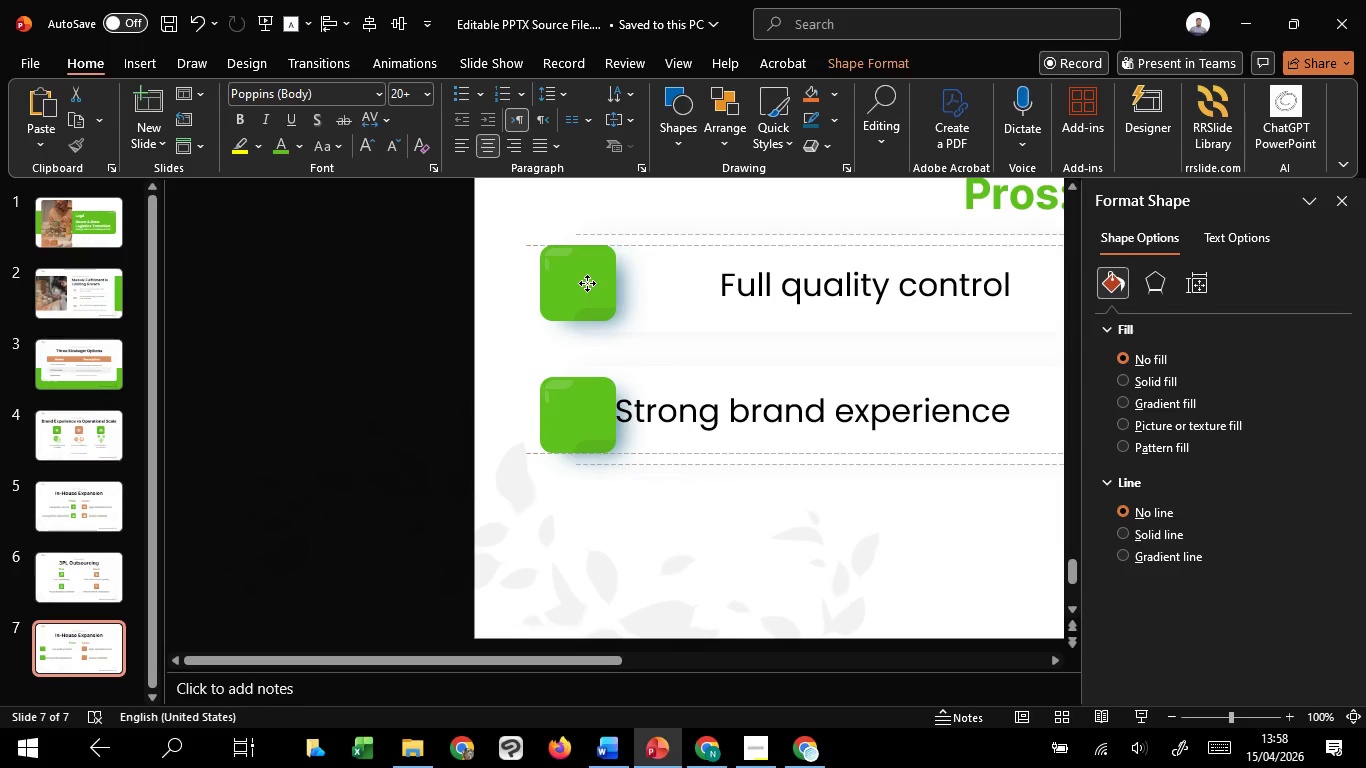 
hold_key(key=ShiftLeft, duration=1.5)
 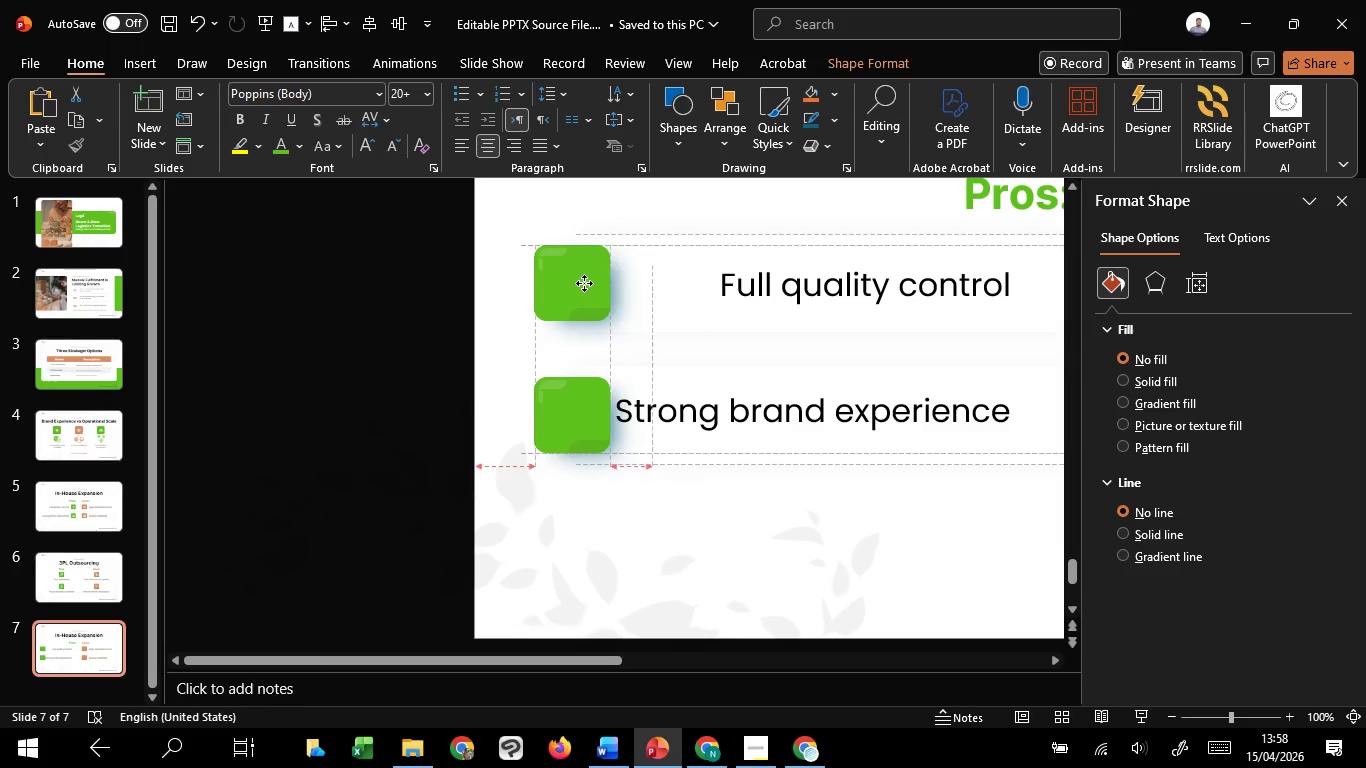 
hold_key(key=ShiftLeft, duration=1.52)
 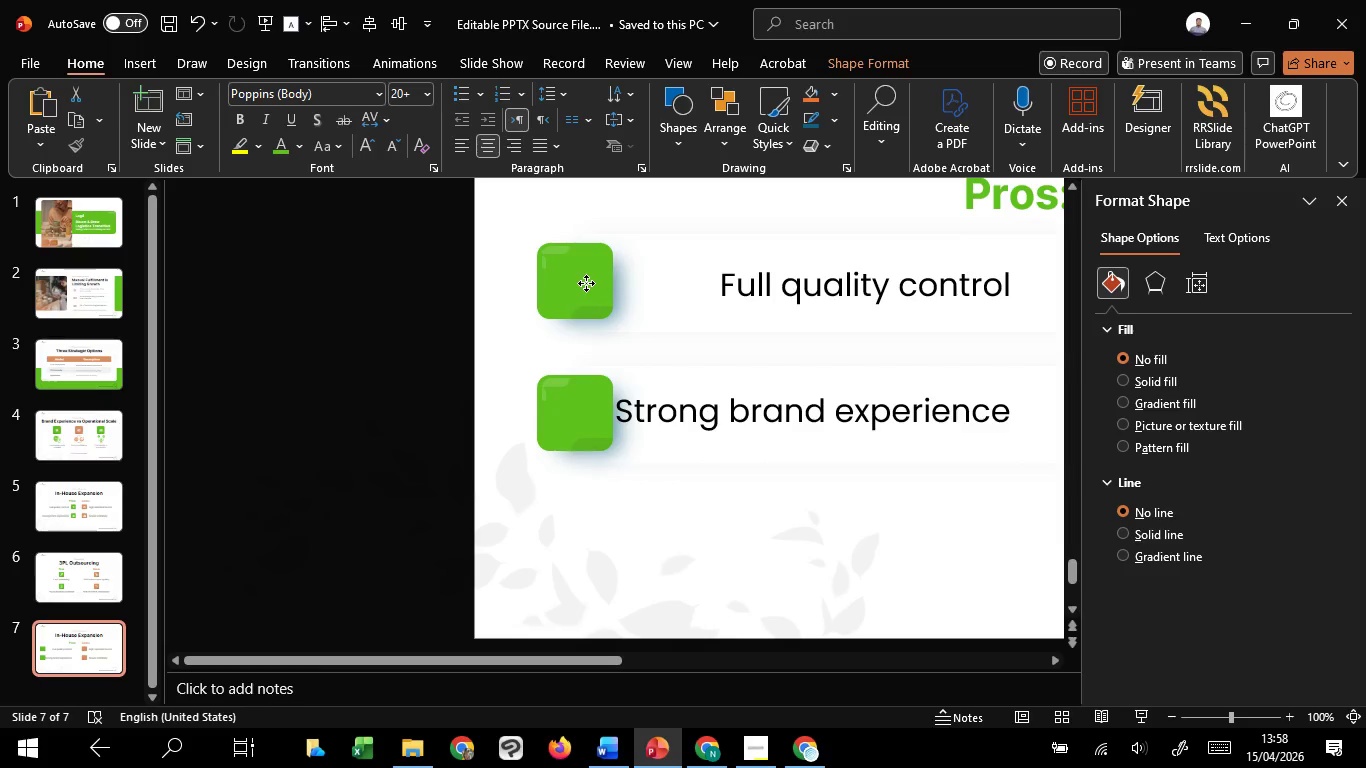 
hold_key(key=ShiftLeft, duration=1.5)
 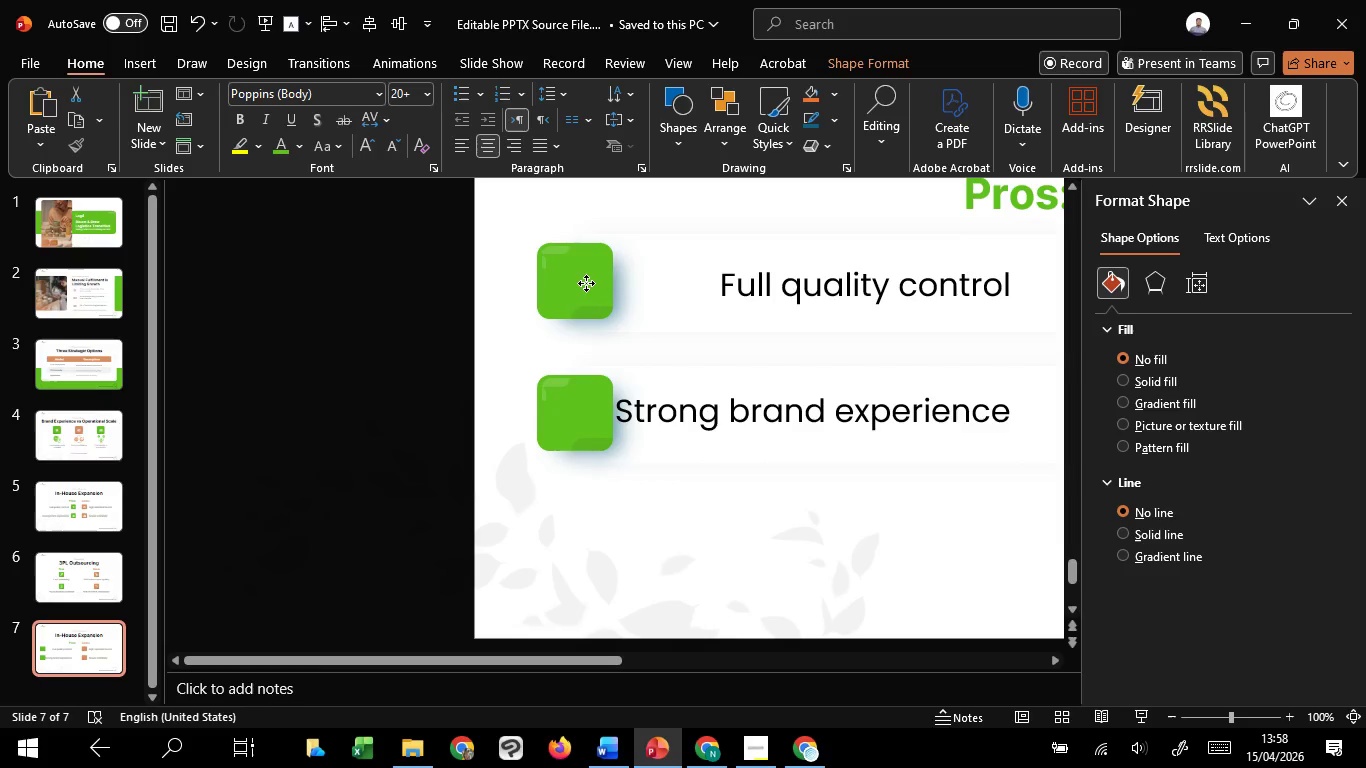 
hold_key(key=ShiftLeft, duration=1.53)
 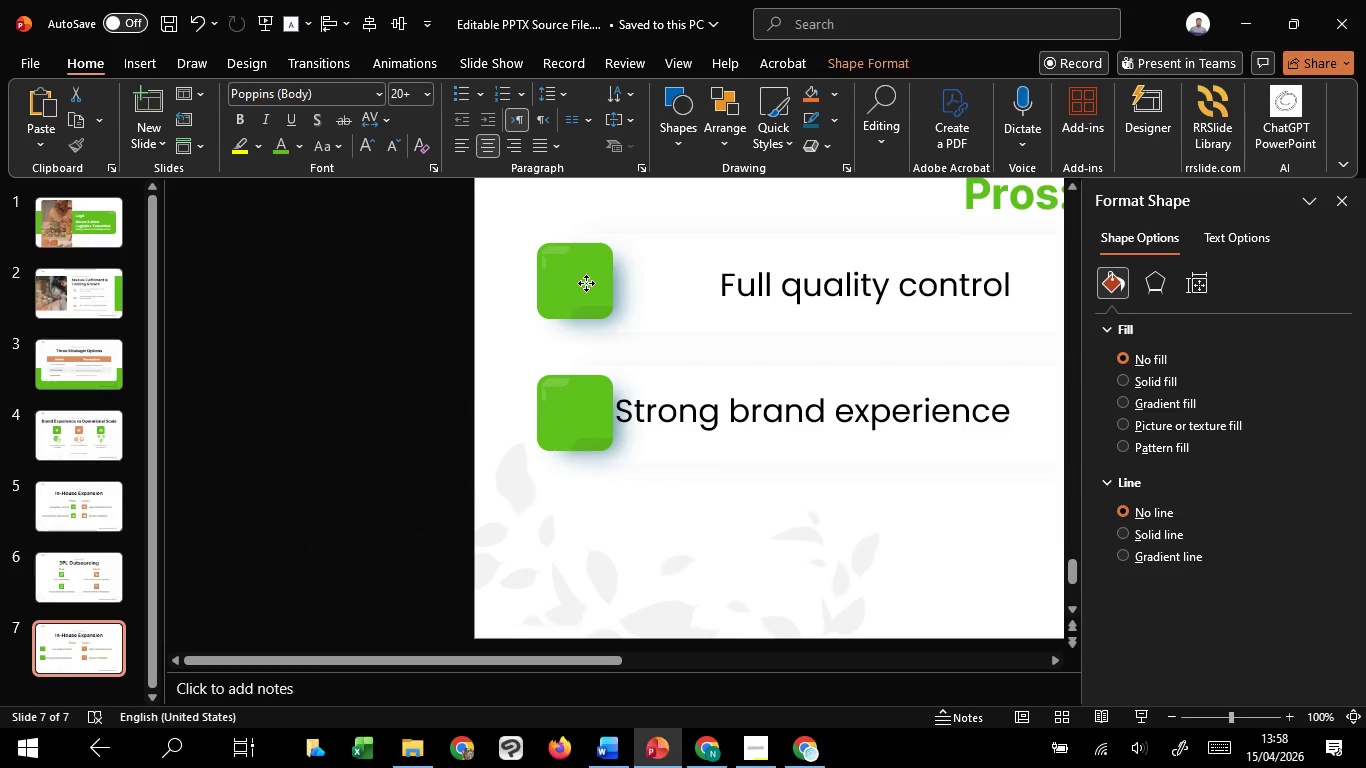 
hold_key(key=ShiftLeft, duration=1.52)
 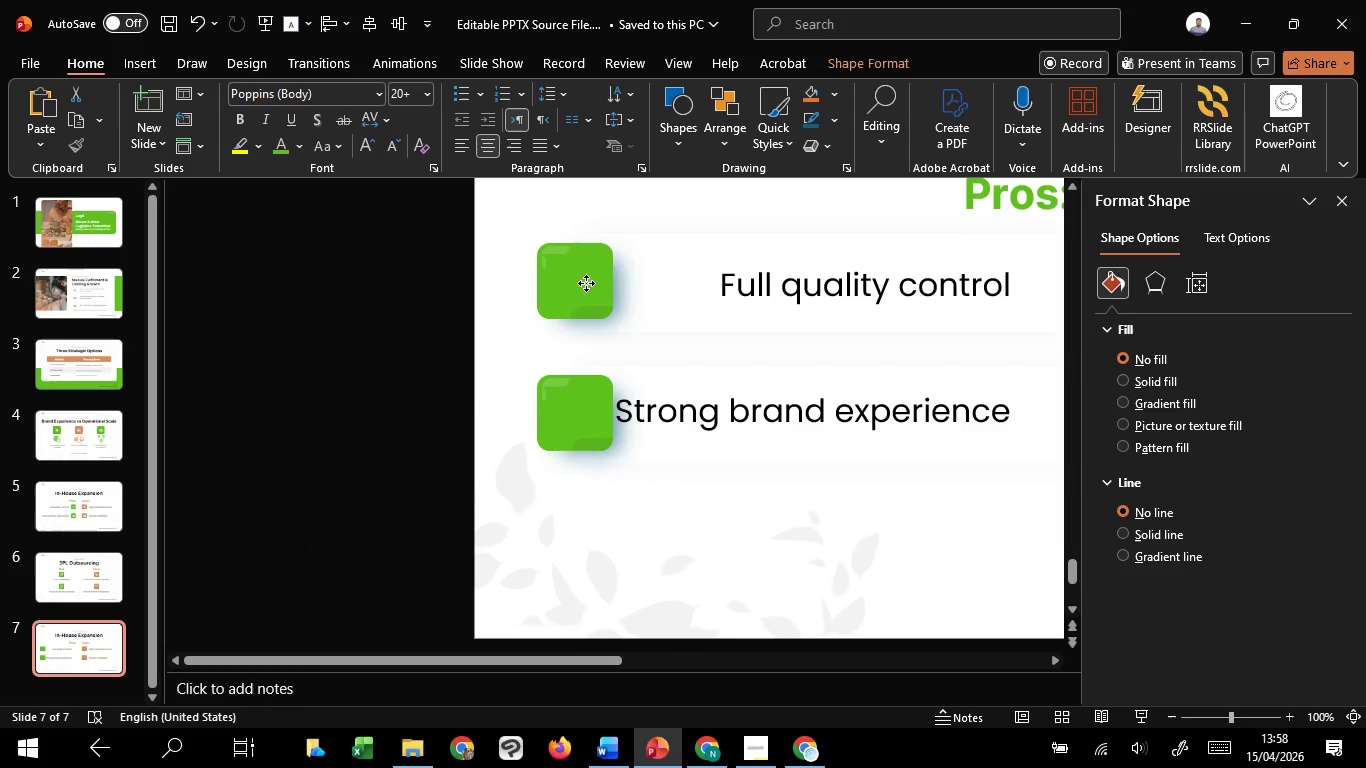 
hold_key(key=ShiftLeft, duration=1.5)
 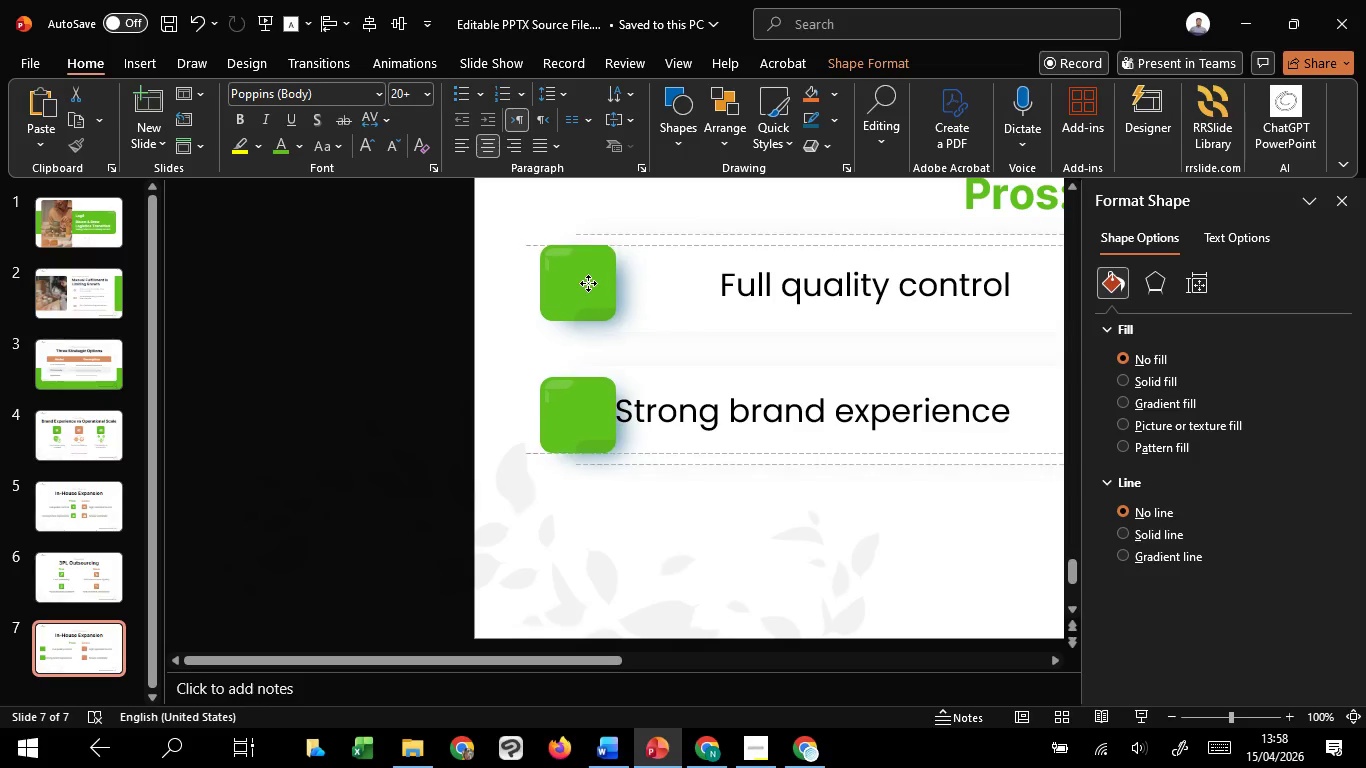 
hold_key(key=ShiftLeft, duration=1.51)
 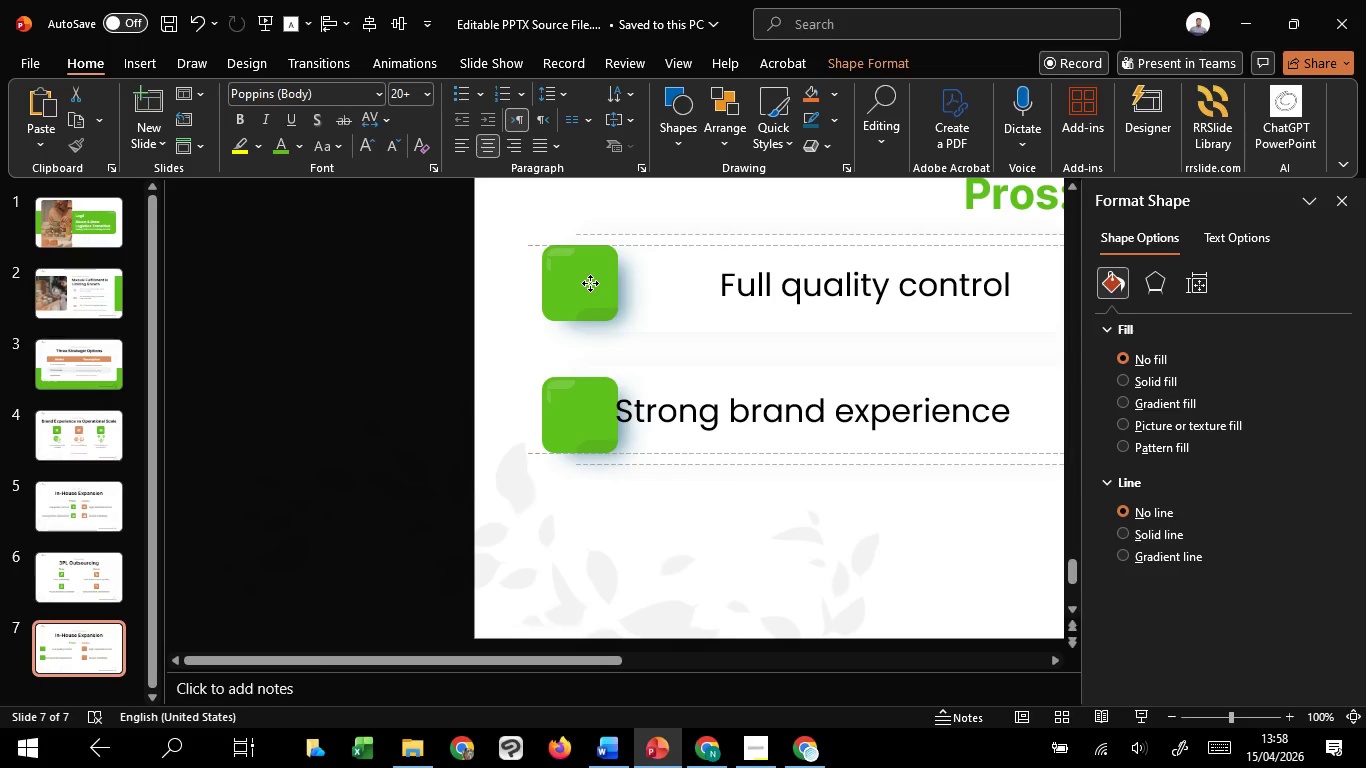 
hold_key(key=ShiftLeft, duration=1.5)
 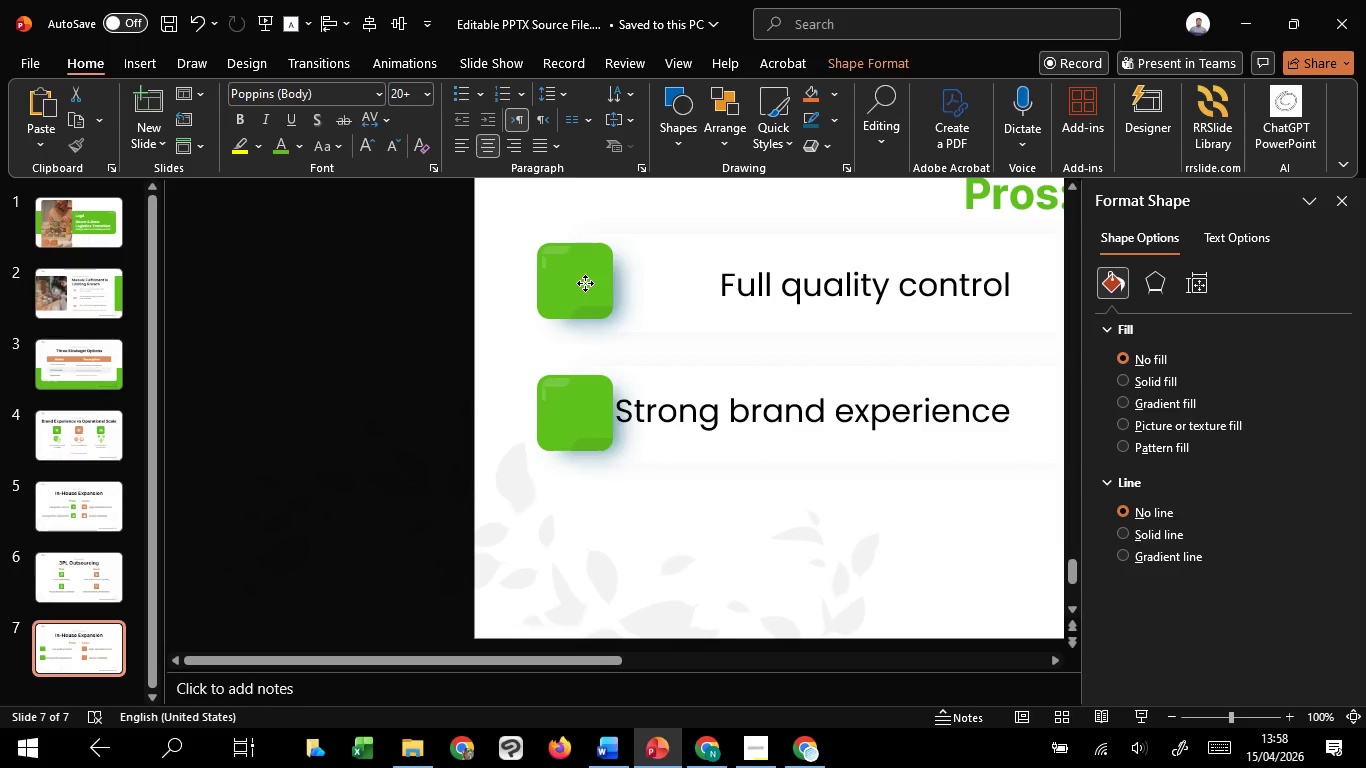 
hold_key(key=ShiftLeft, duration=0.84)
 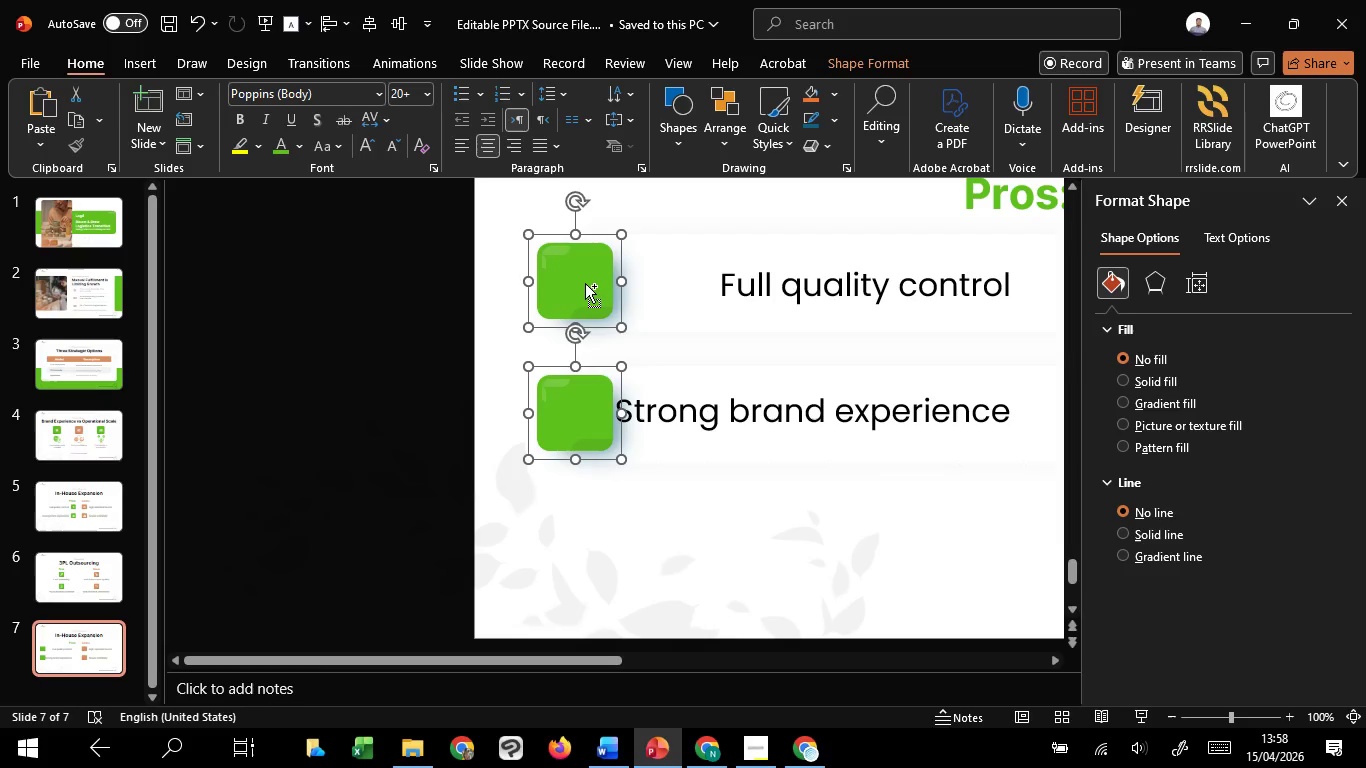 
key(Control+Z)
 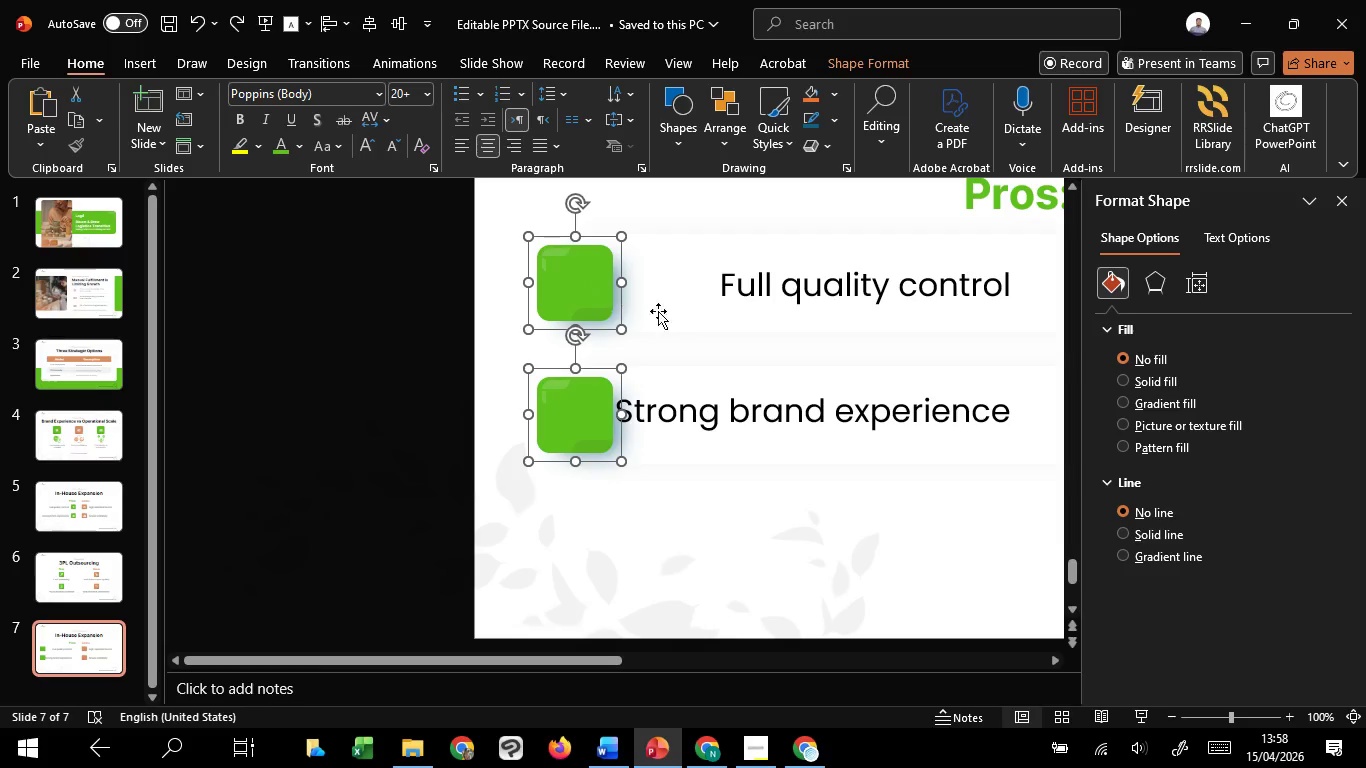 
key(Control+ControlLeft)
 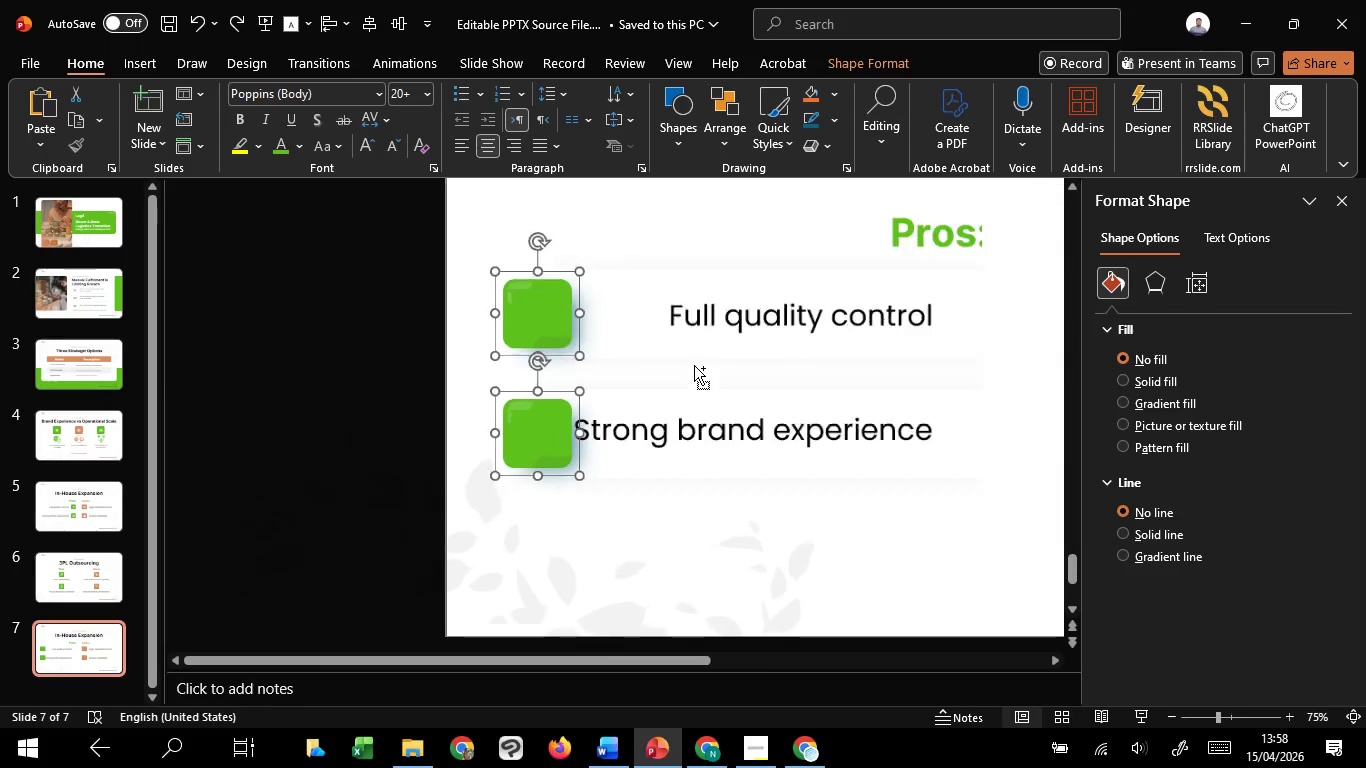 
scroll: coordinate [662, 373], scroll_direction: down, amount: 79.0
 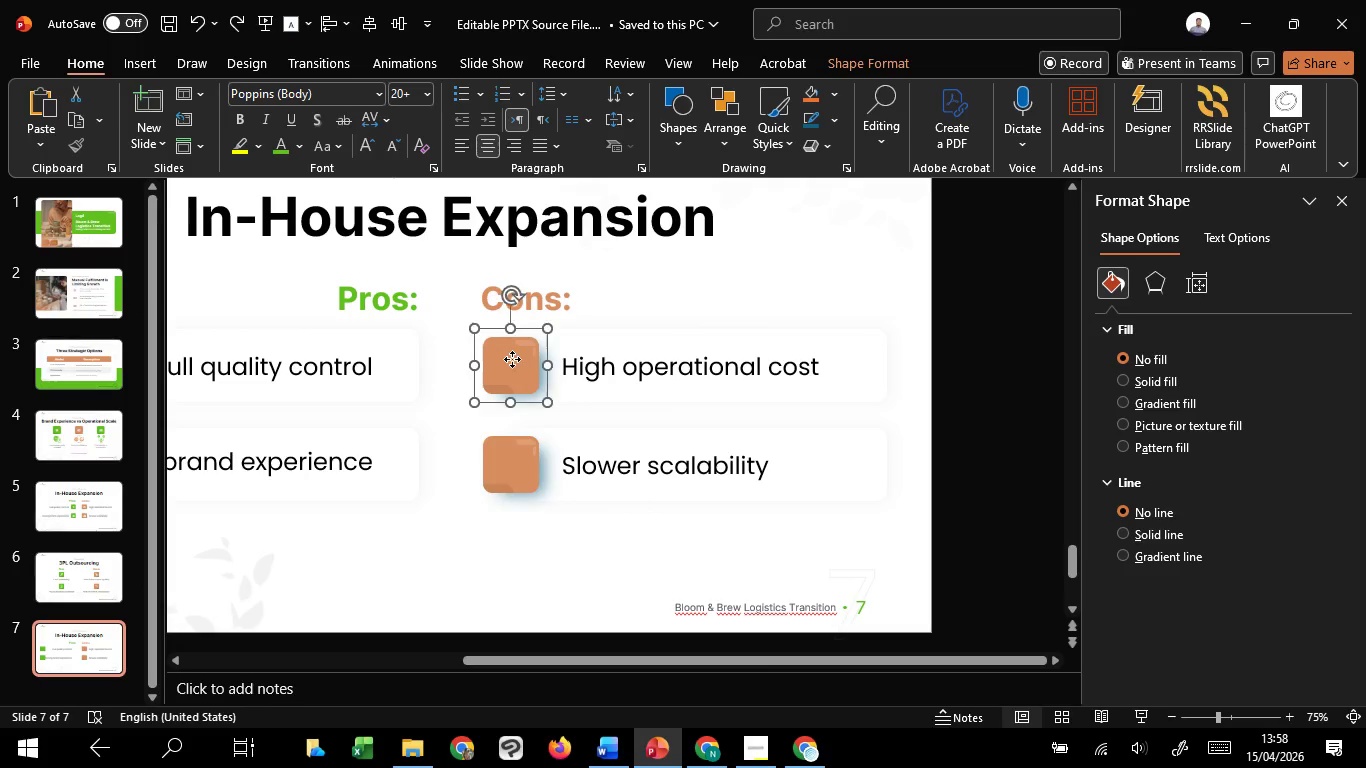 
left_click([512, 359])
 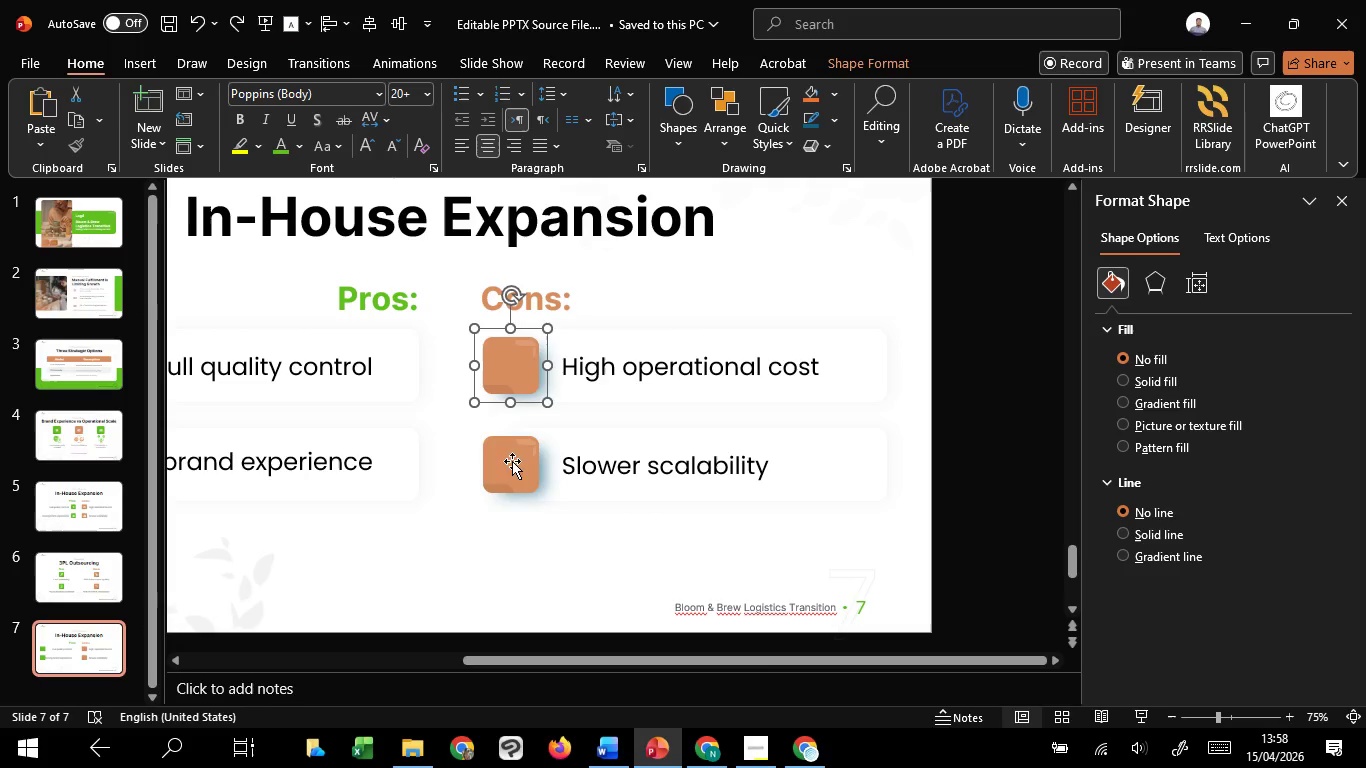 
hold_key(key=ShiftLeft, duration=1.16)
left_click([512, 466])
 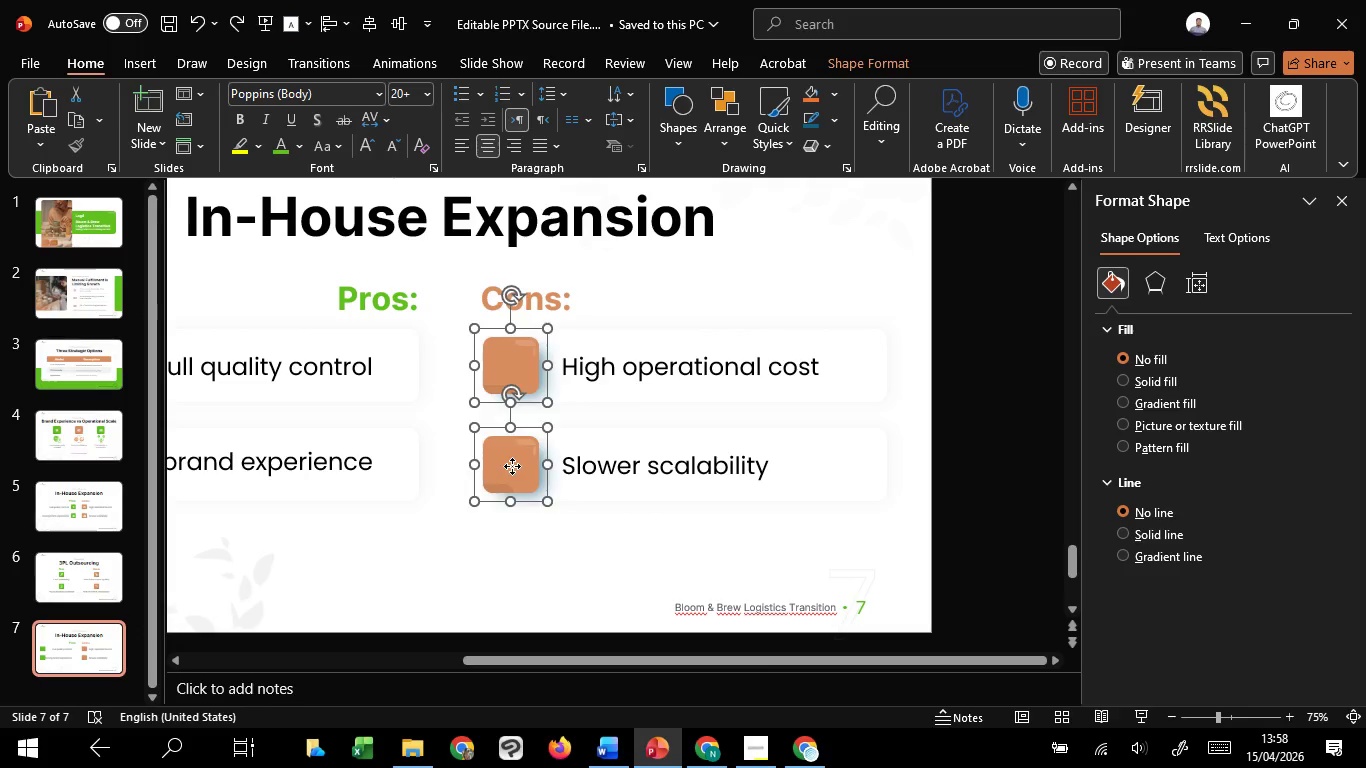 
left_click_drag(start_coordinate=[512, 466], to_coordinate=[889, 421])
 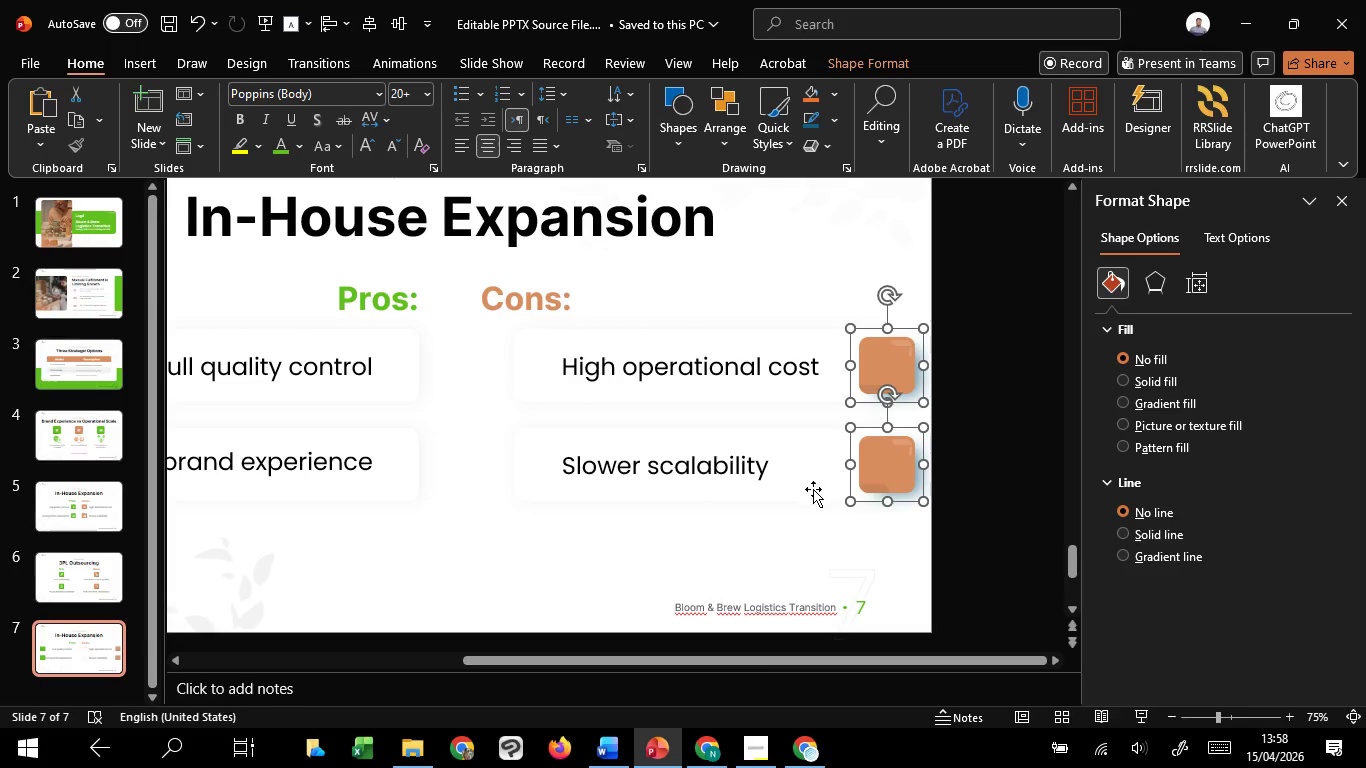 
hold_key(key=ShiftLeft, duration=1.52)
 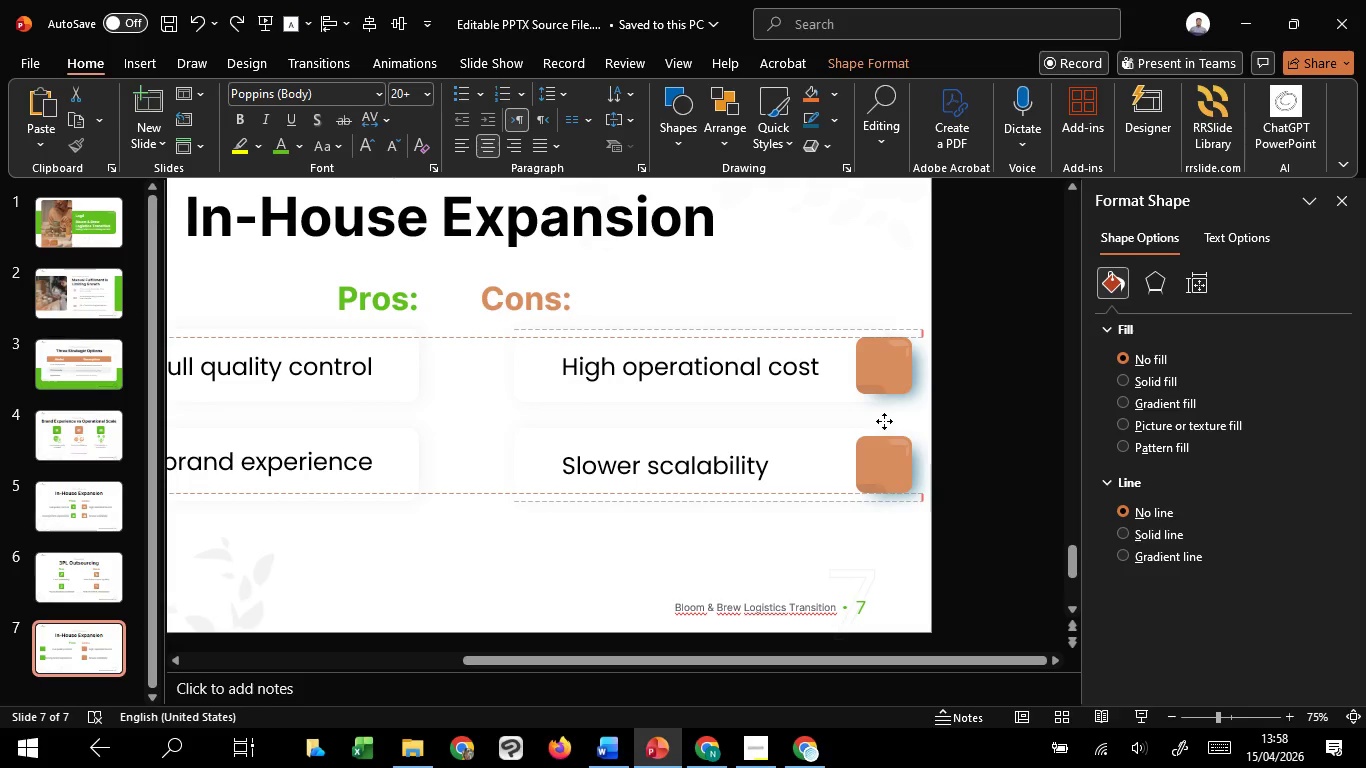 
hold_key(key=ShiftLeft, duration=1.51)
 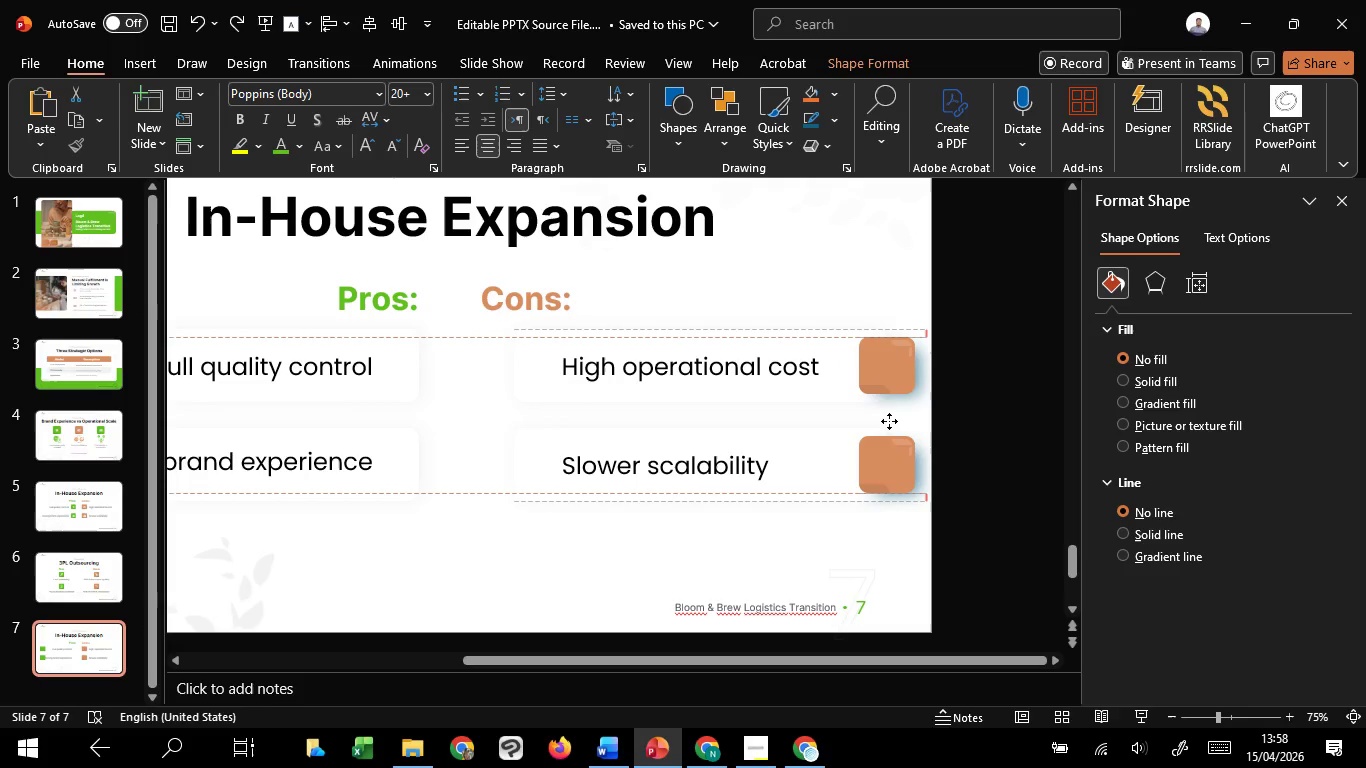 
hold_key(key=ShiftLeft, duration=1.5)
 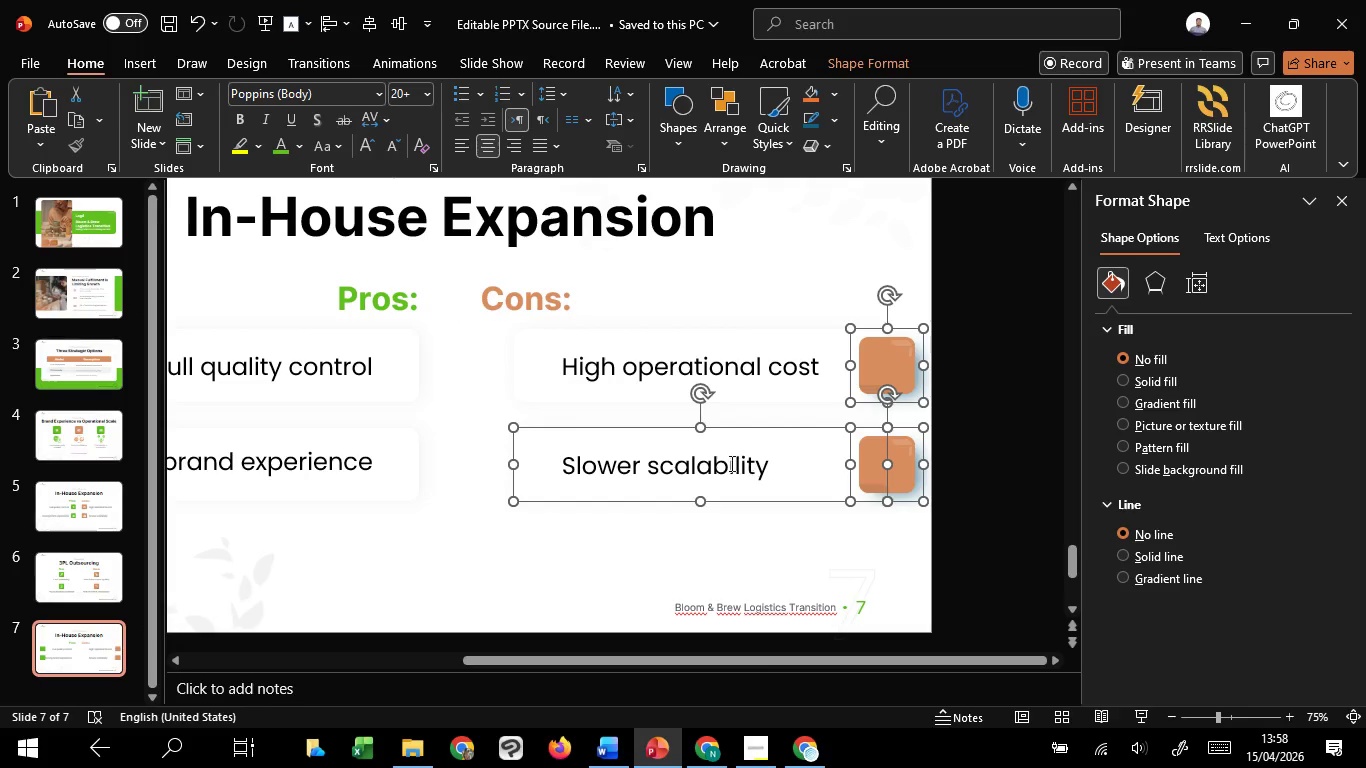 
hold_key(key=ShiftLeft, duration=1.5)
left_click([813, 489])
 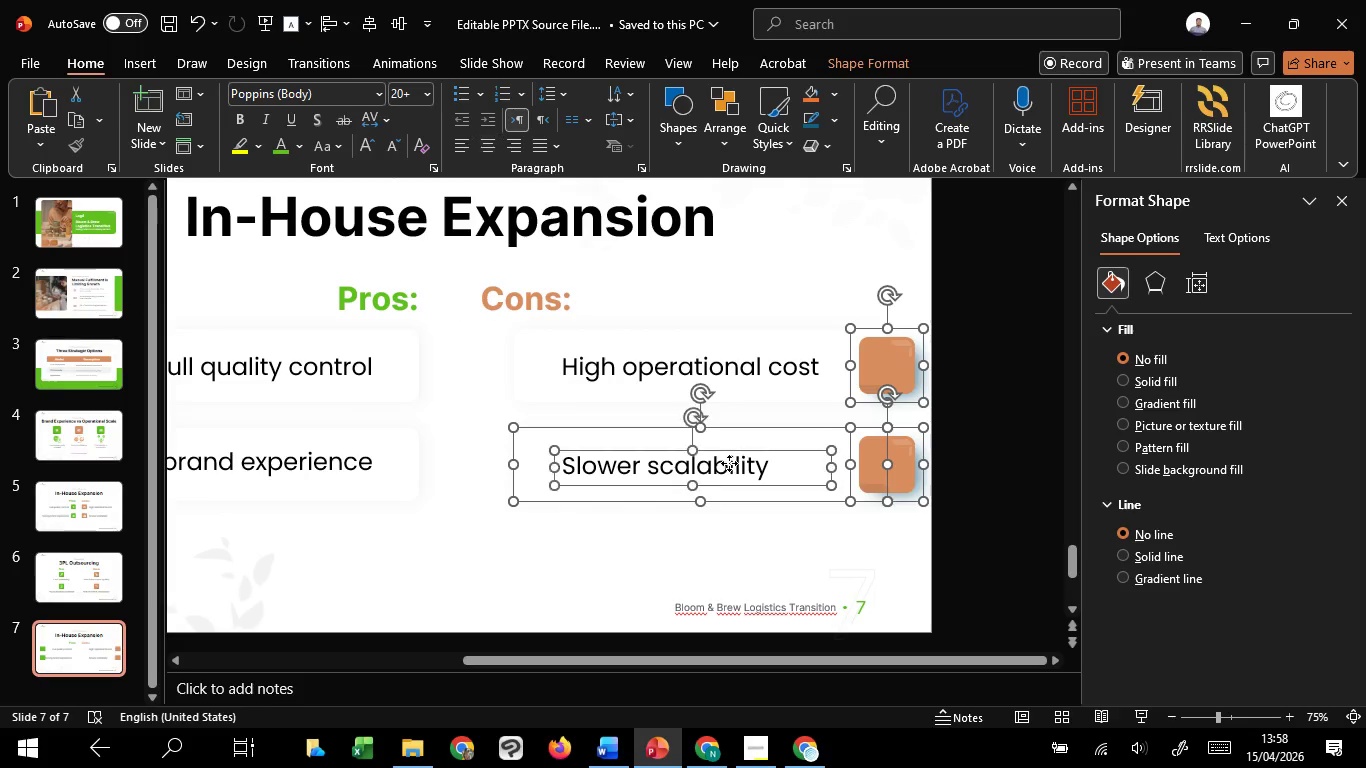 
double_click([729, 463])
 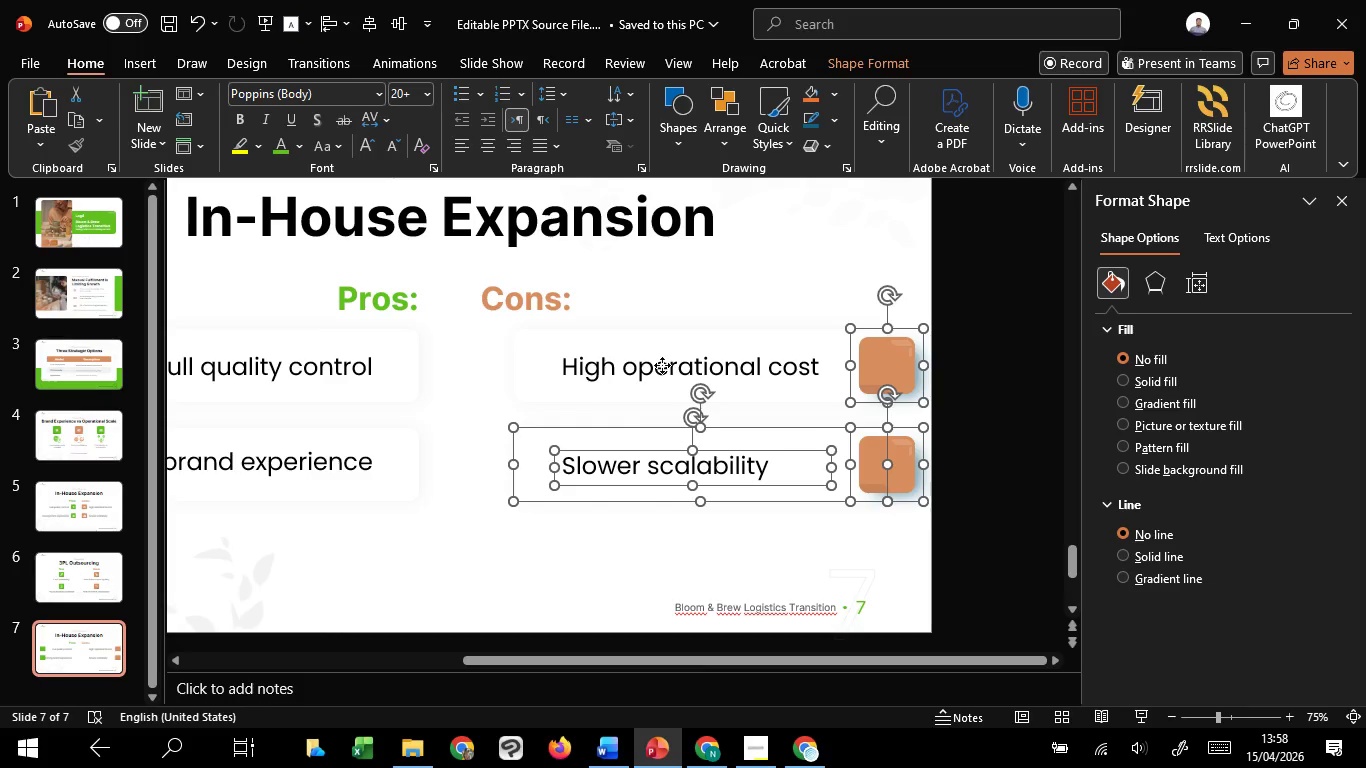 
left_click([662, 365])
 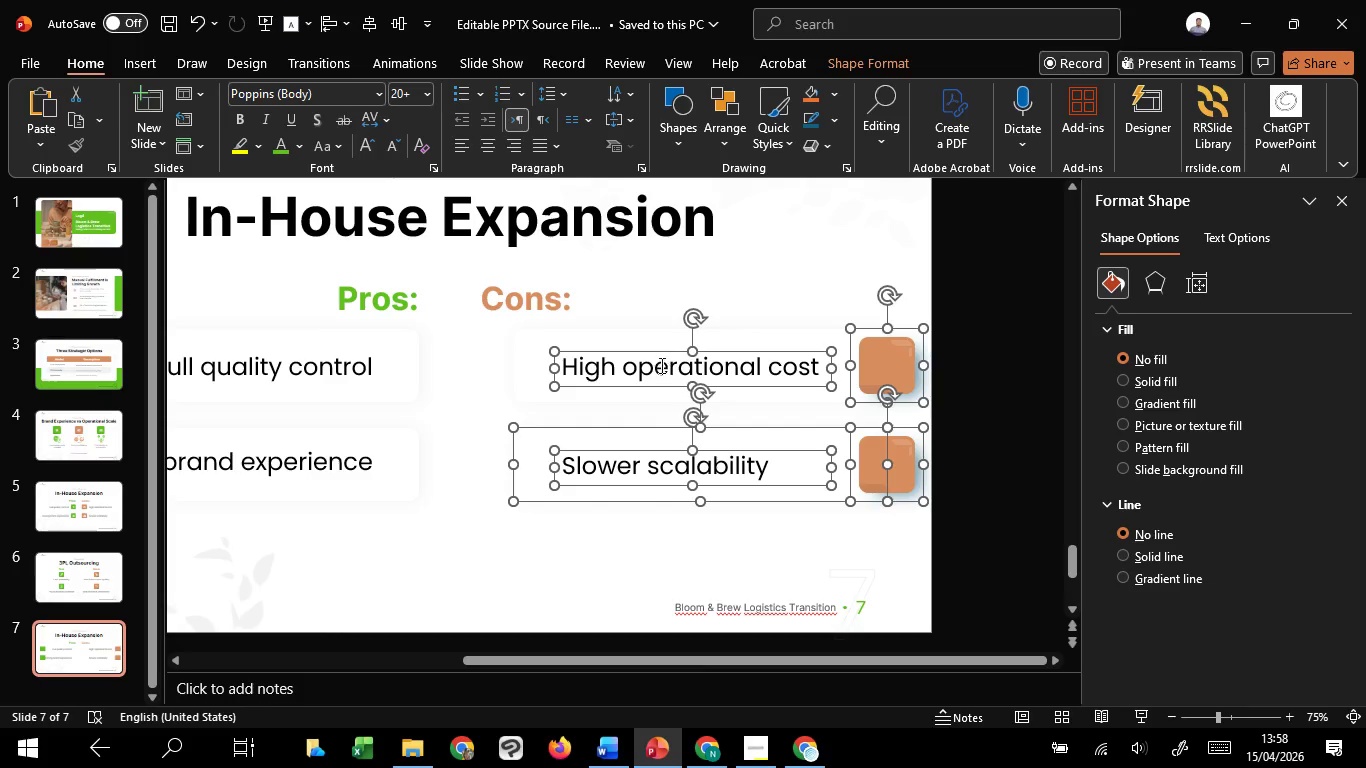 
hold_key(key=ShiftLeft, duration=1.22)
left_click([639, 391])
 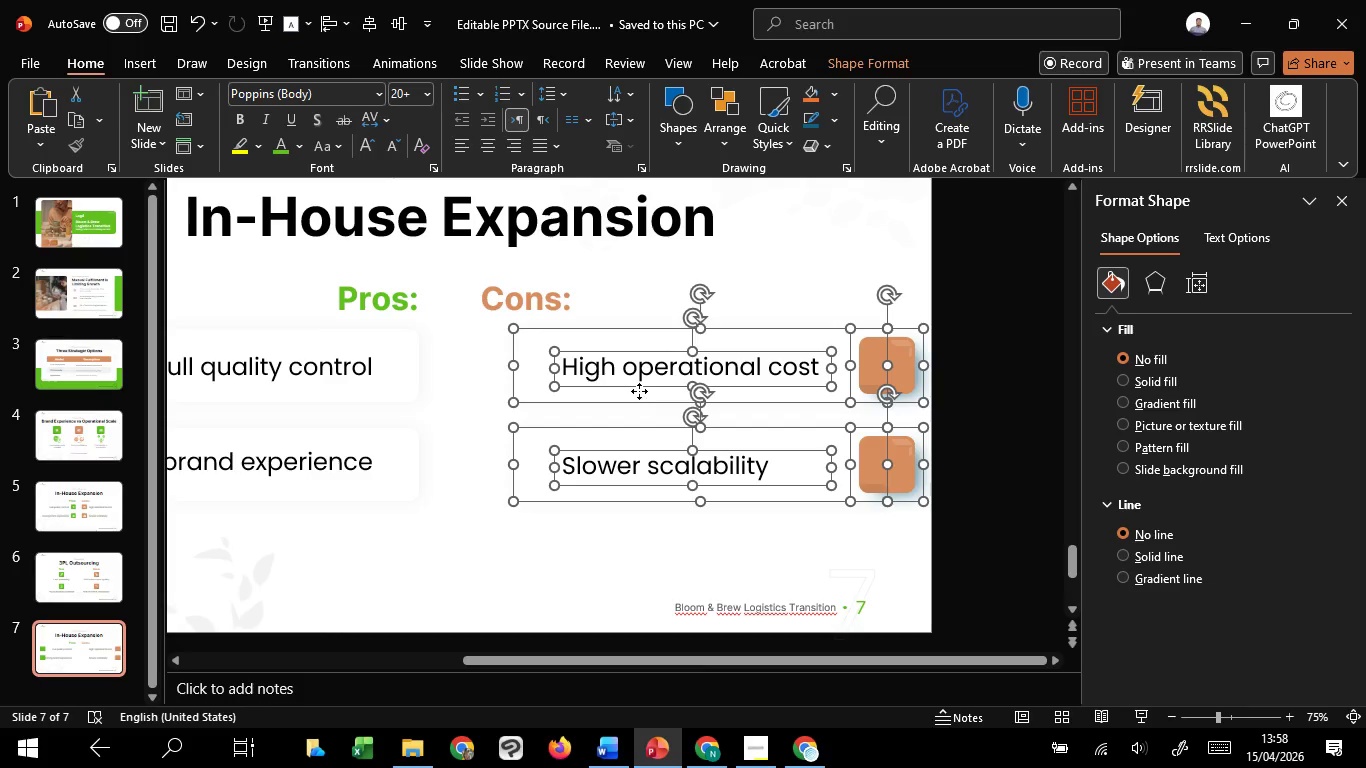 
left_click_drag(start_coordinate=[639, 391], to_coordinate=[609, 391])
 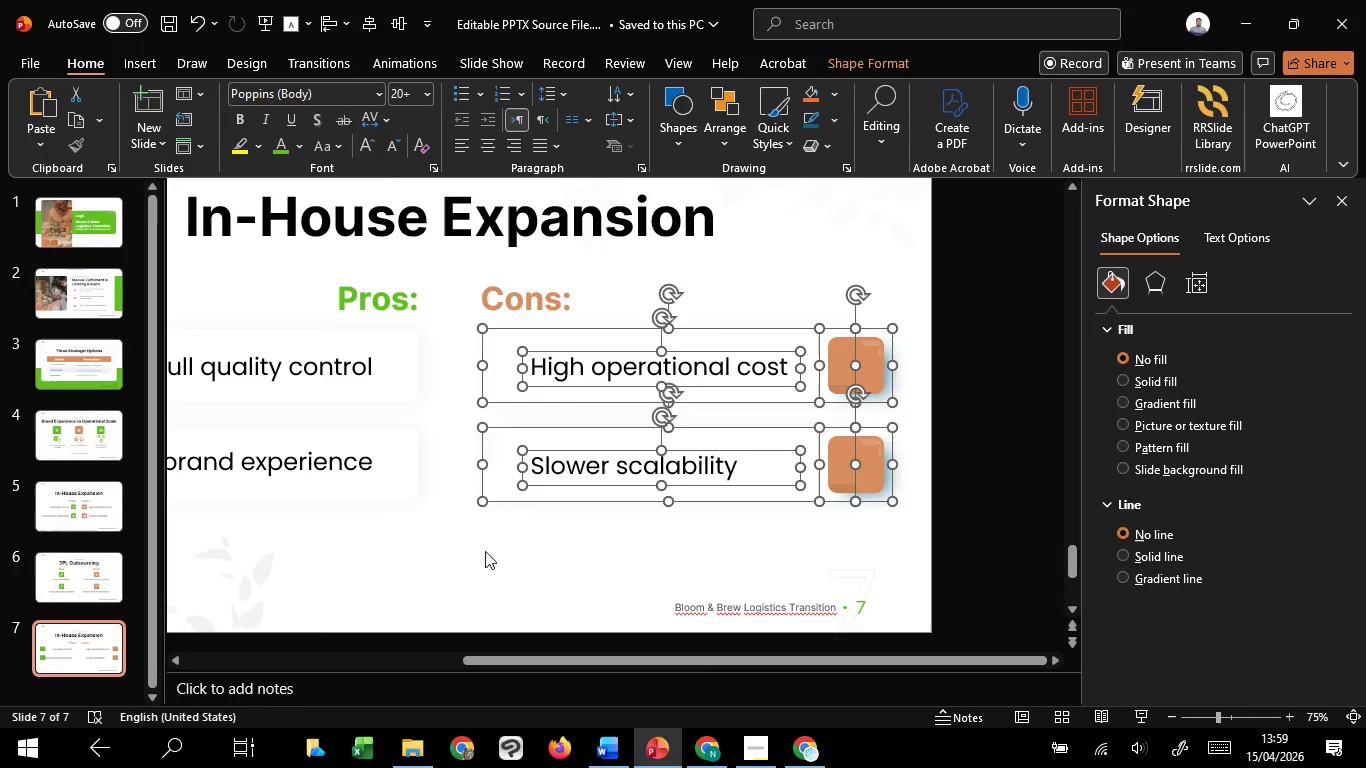 
hold_key(key=ShiftLeft, duration=1.5)
 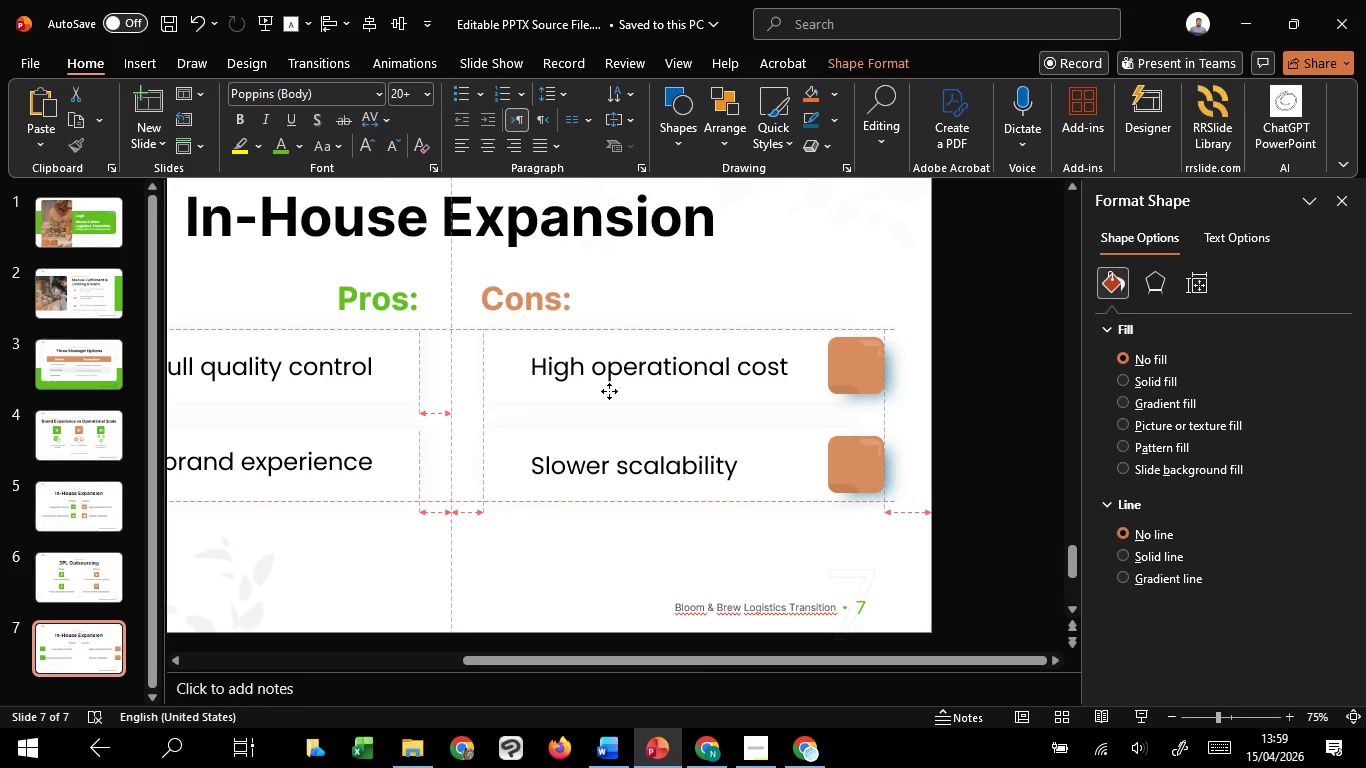 
hold_key(key=ShiftLeft, duration=1.5)
 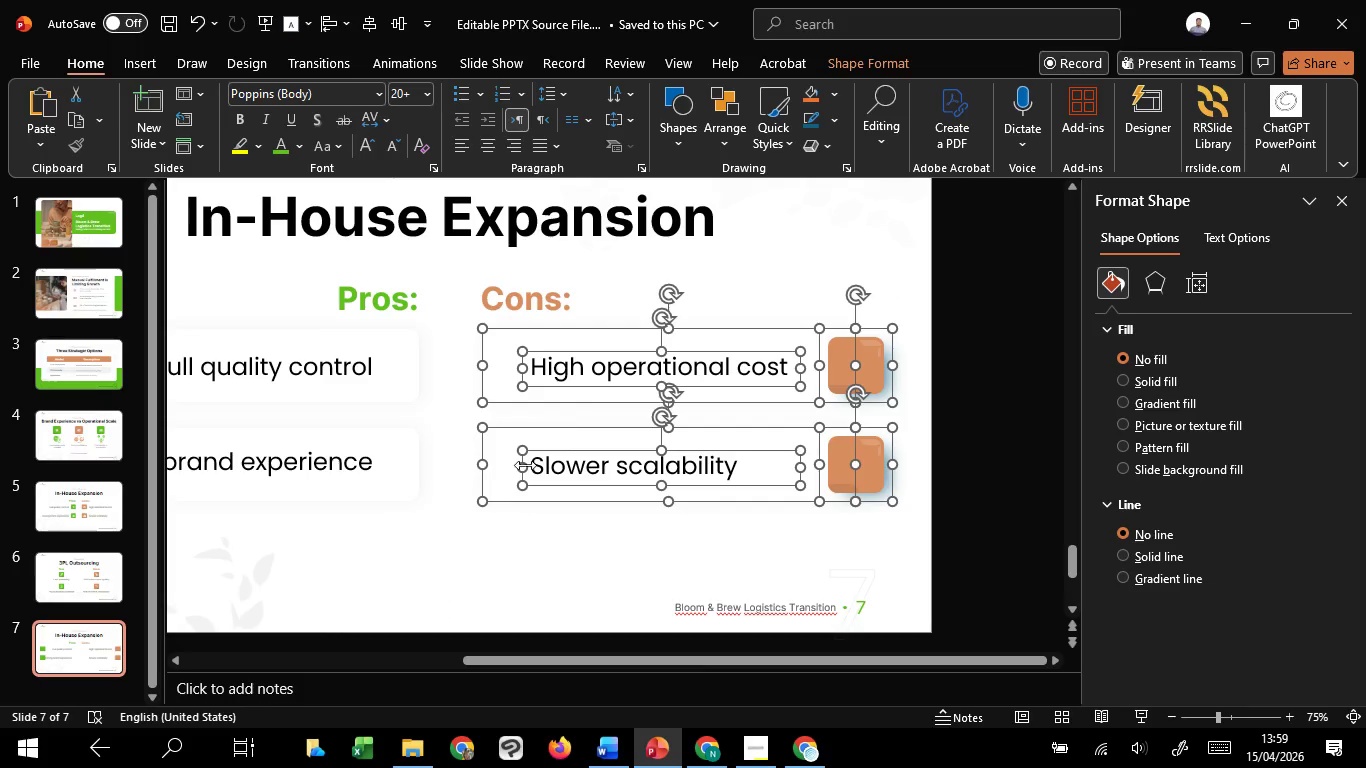 
hold_key(key=ShiftLeft, duration=0.59)
 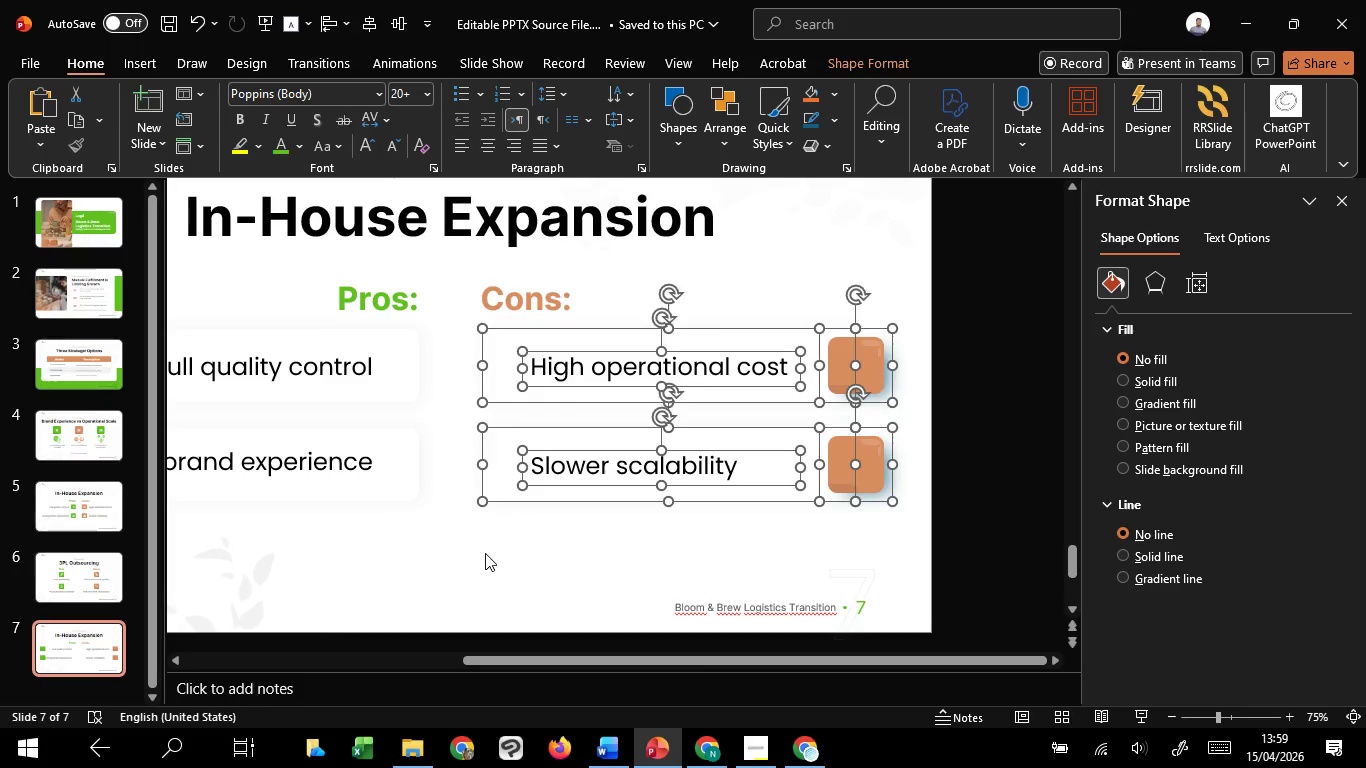 
hold_key(key=ShiftLeft, duration=8.05)
left_click([485, 553])
 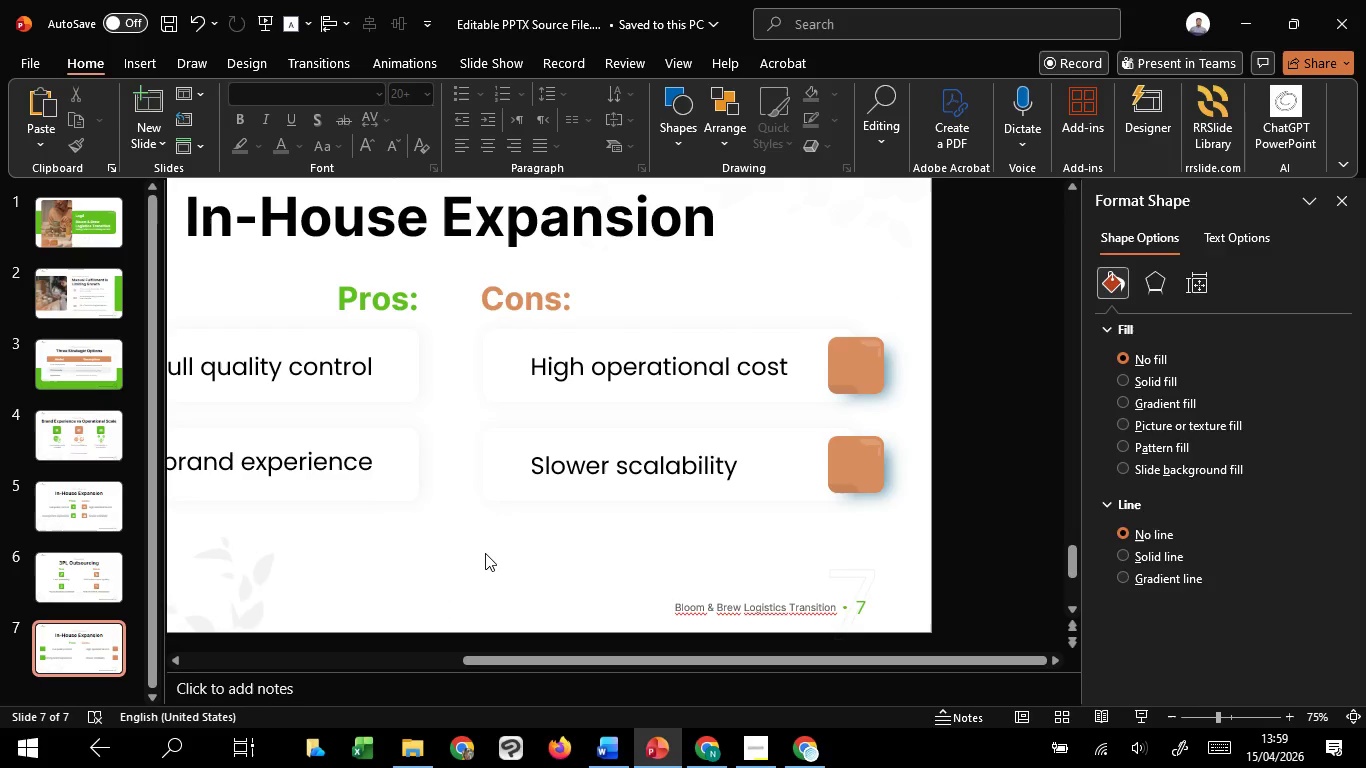 
hold_key(key=ControlLeft, duration=1.5)
scroll: coordinate [485, 553], scroll_direction: down, amount: 3.0
 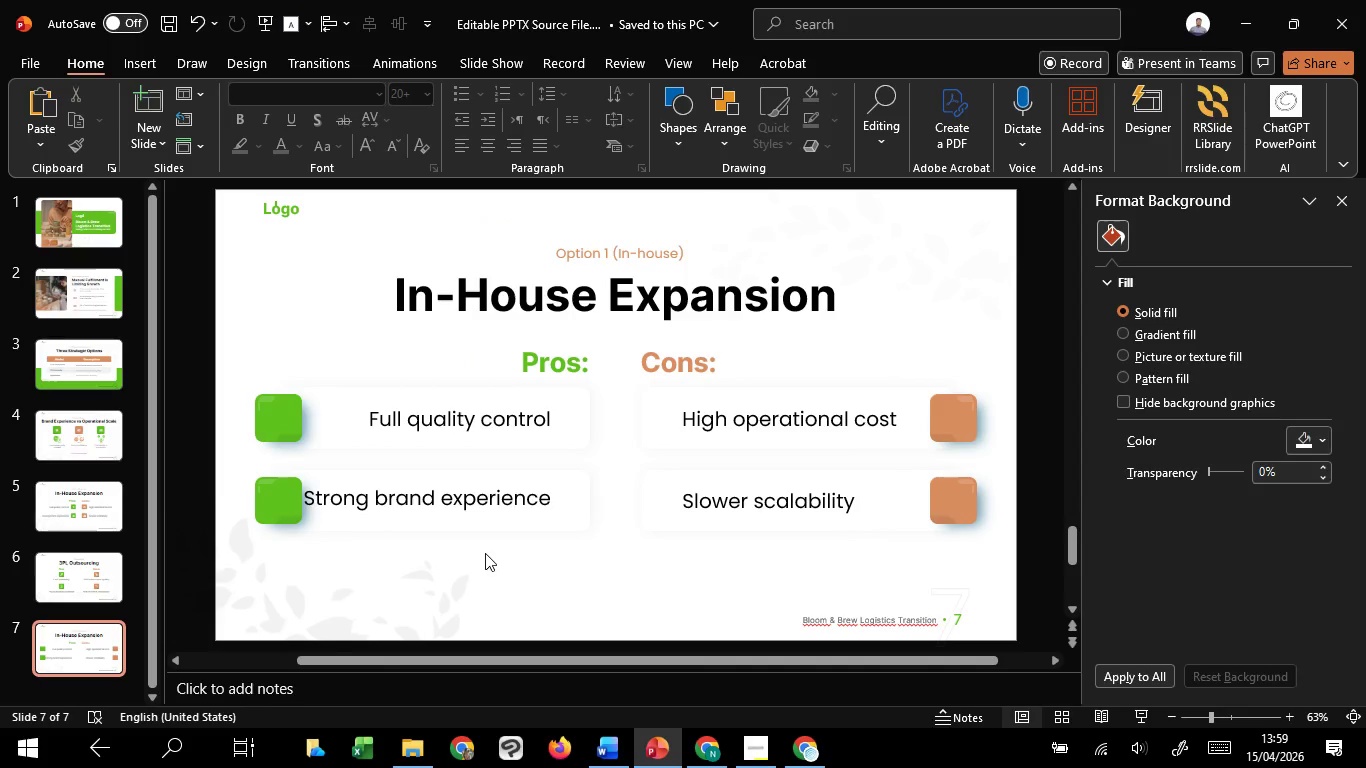 
key(Control+ControlLeft)
 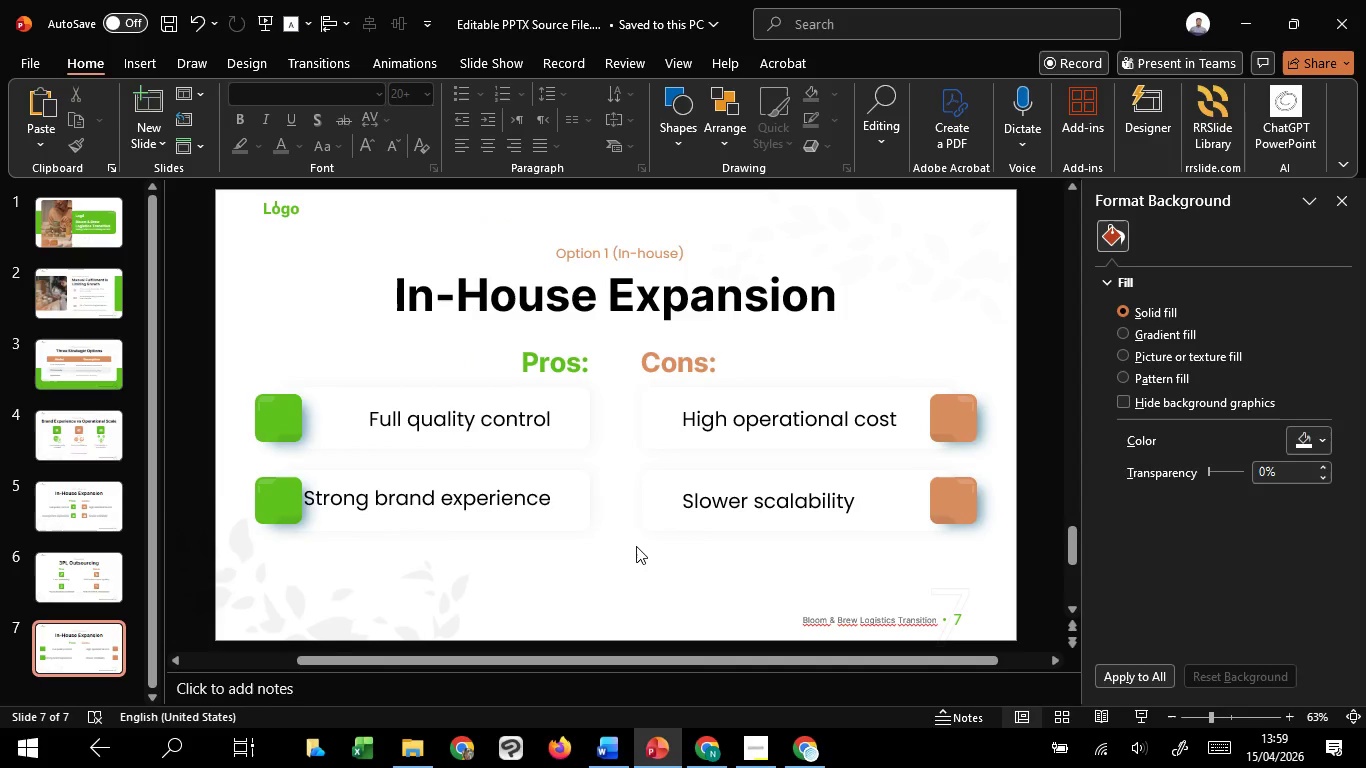 
key(Control+ControlLeft)
 